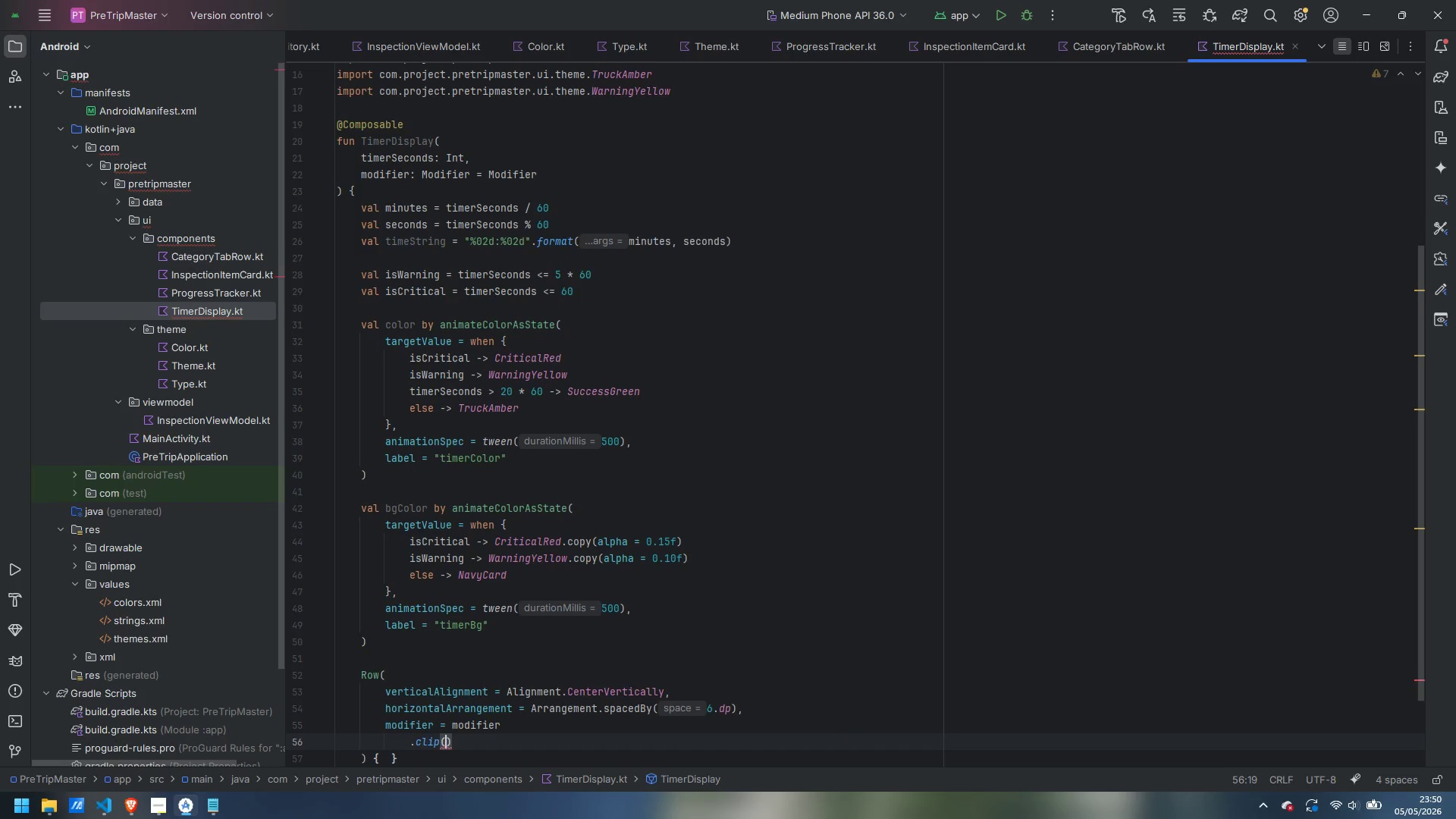 
type(Rounded)
 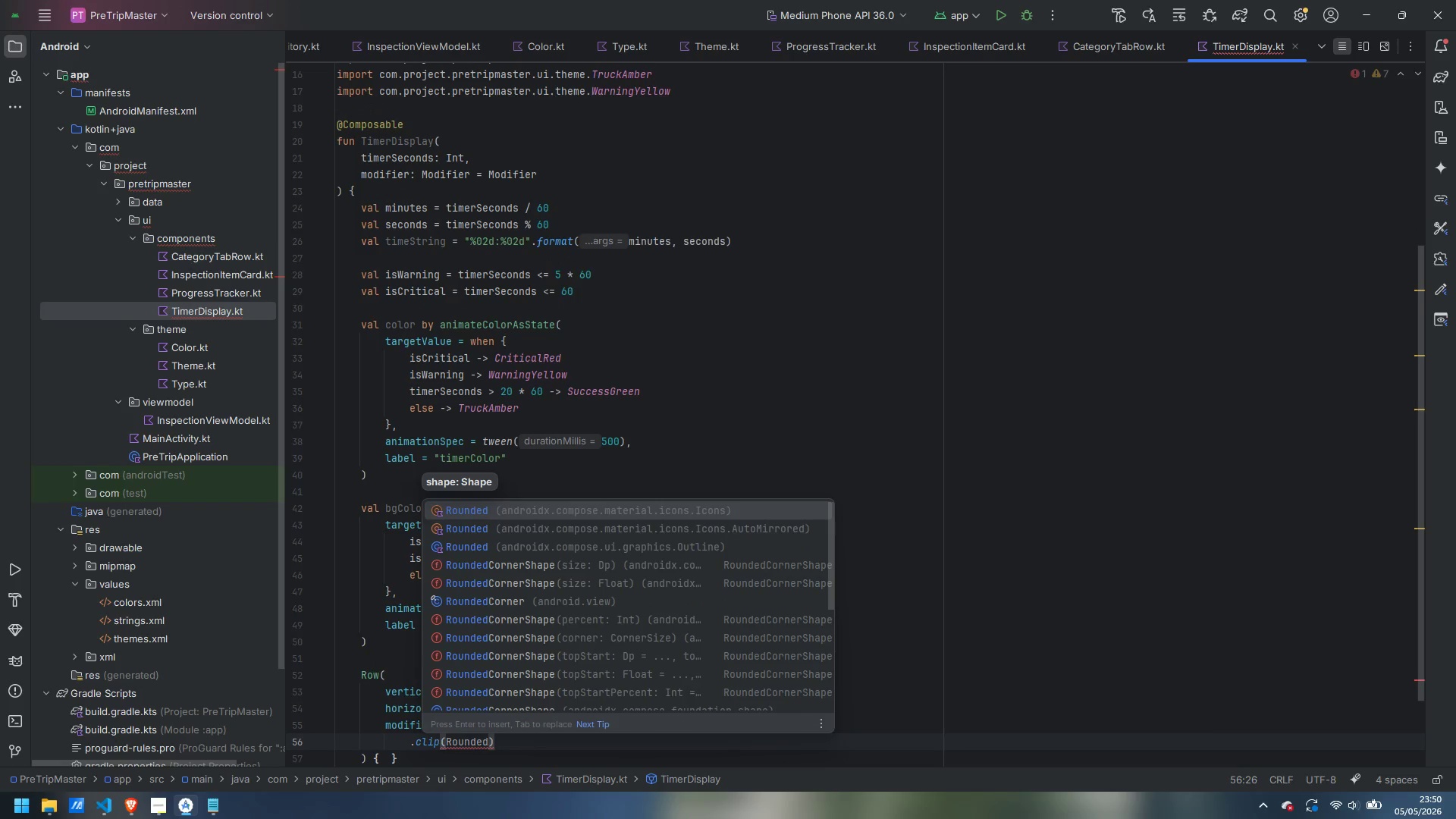 
key(ArrowDown)
 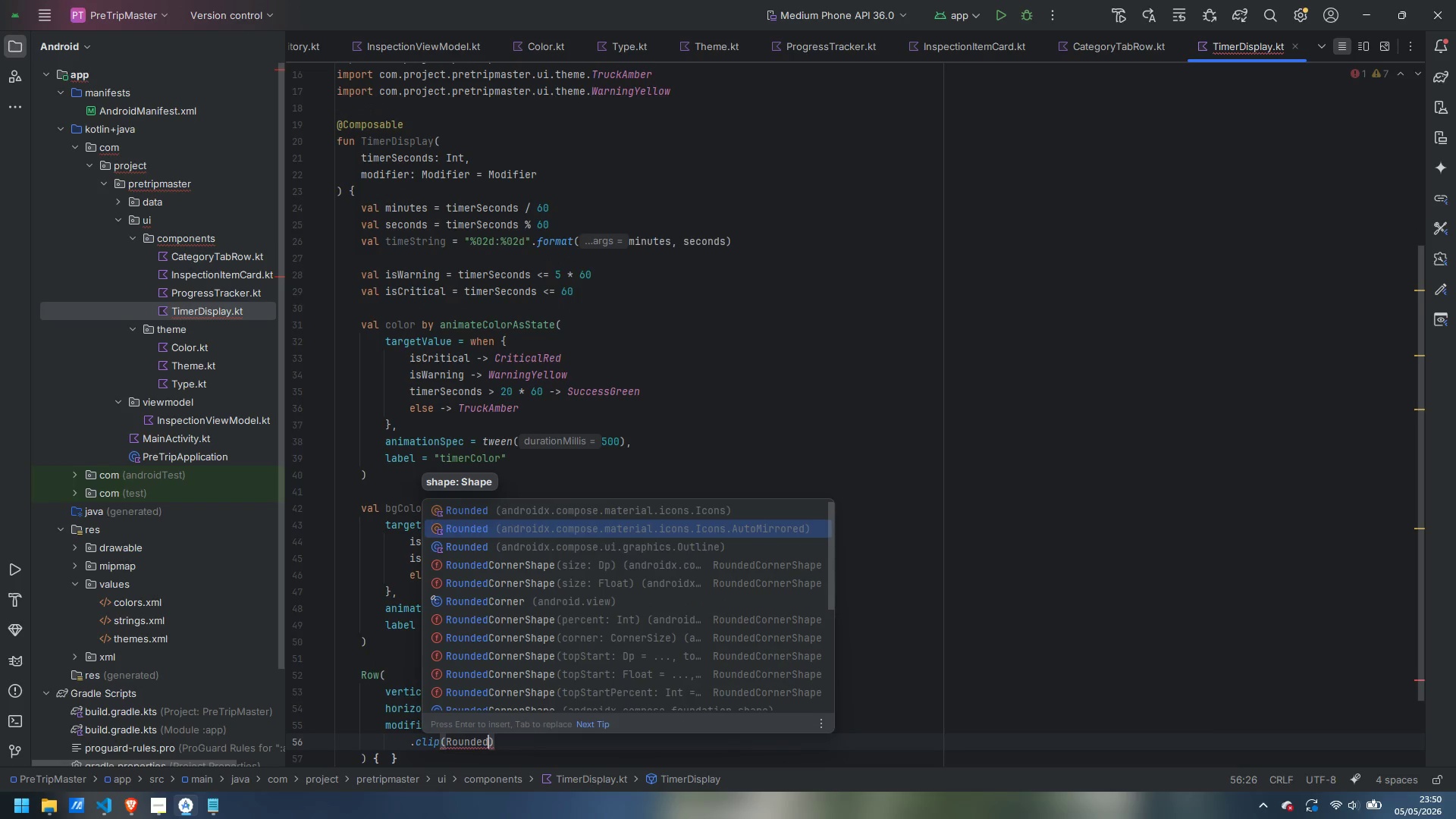 
key(ArrowDown)
 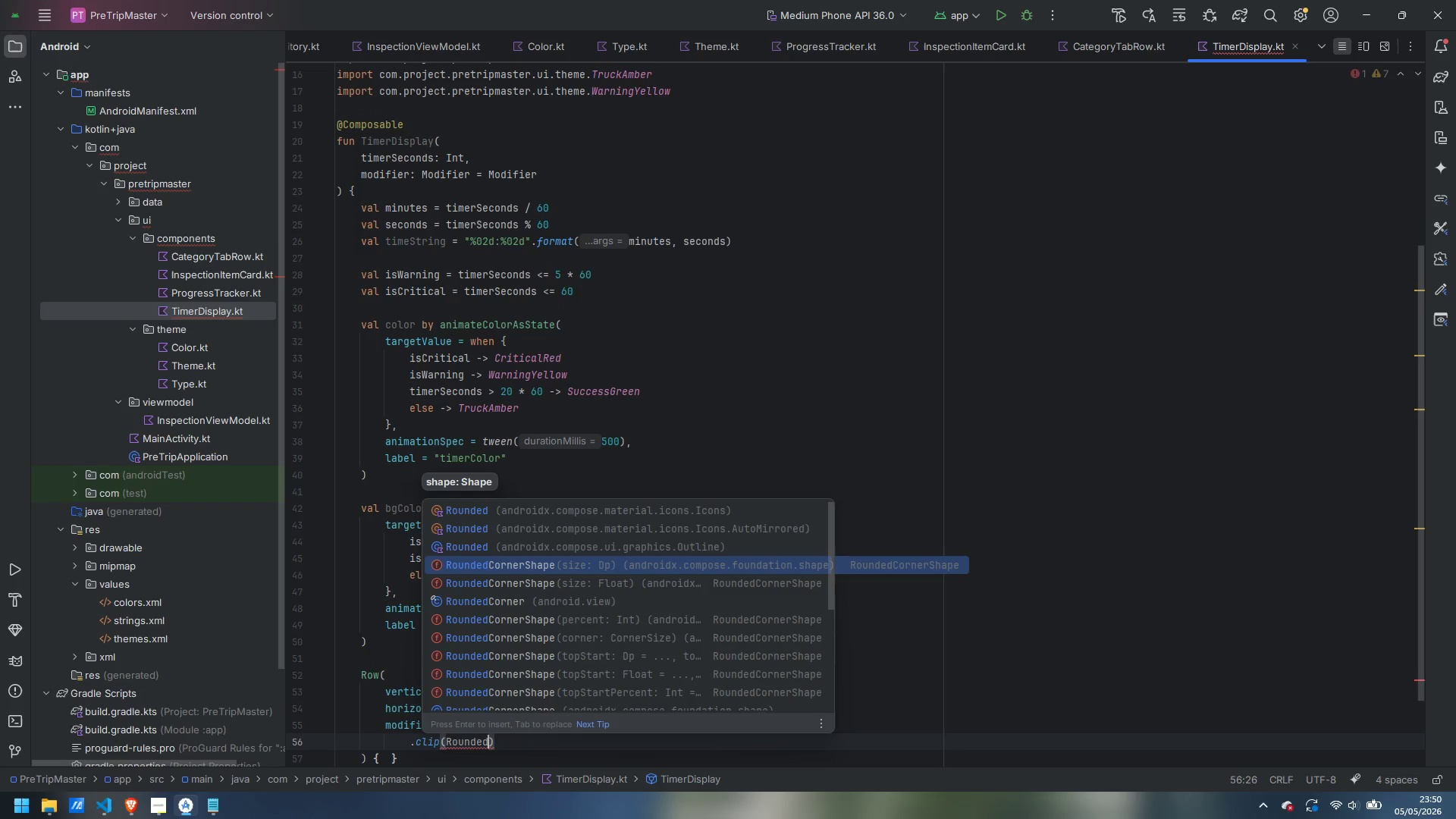 
key(ArrowDown)
 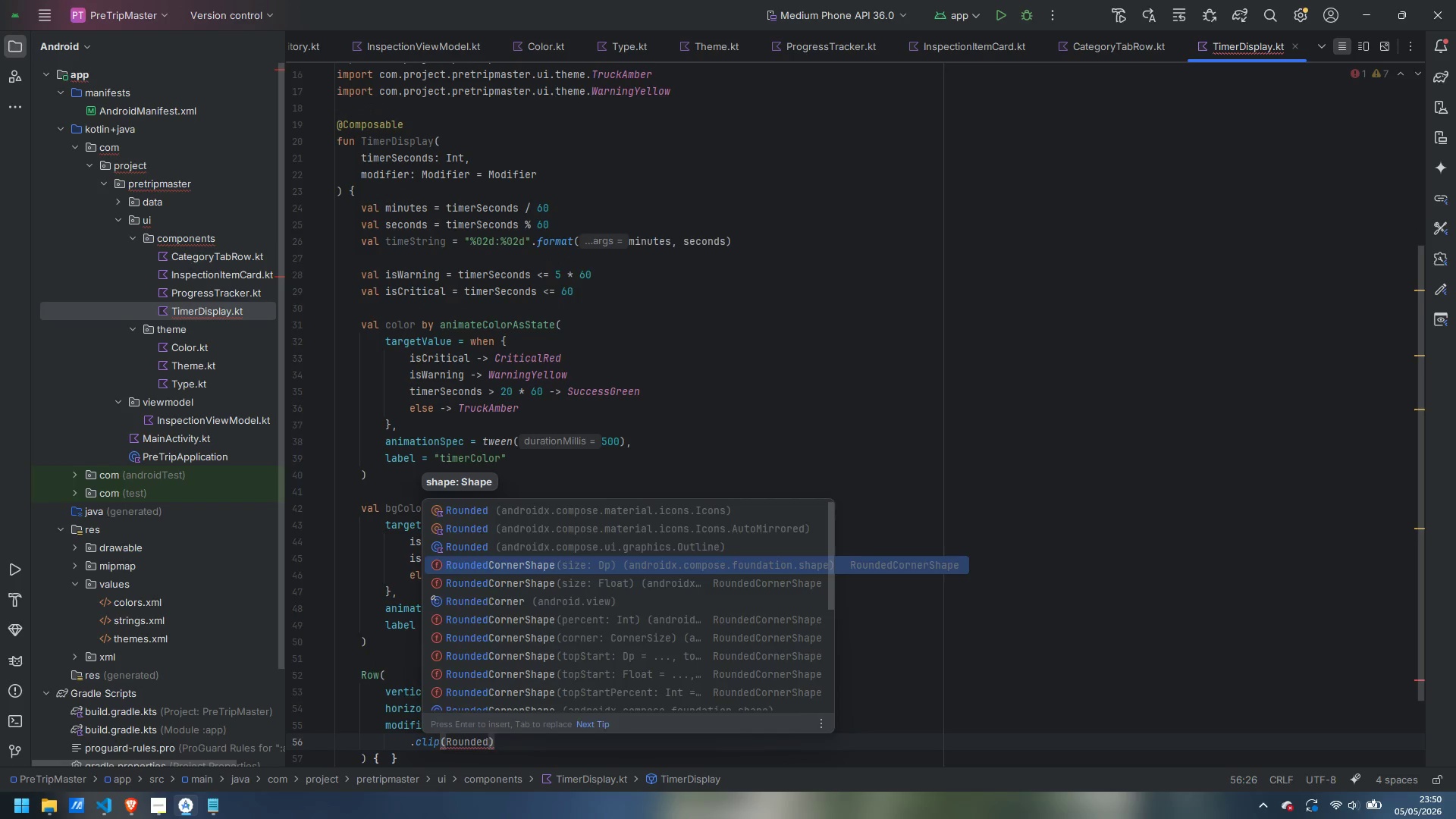 
key(Enter)
 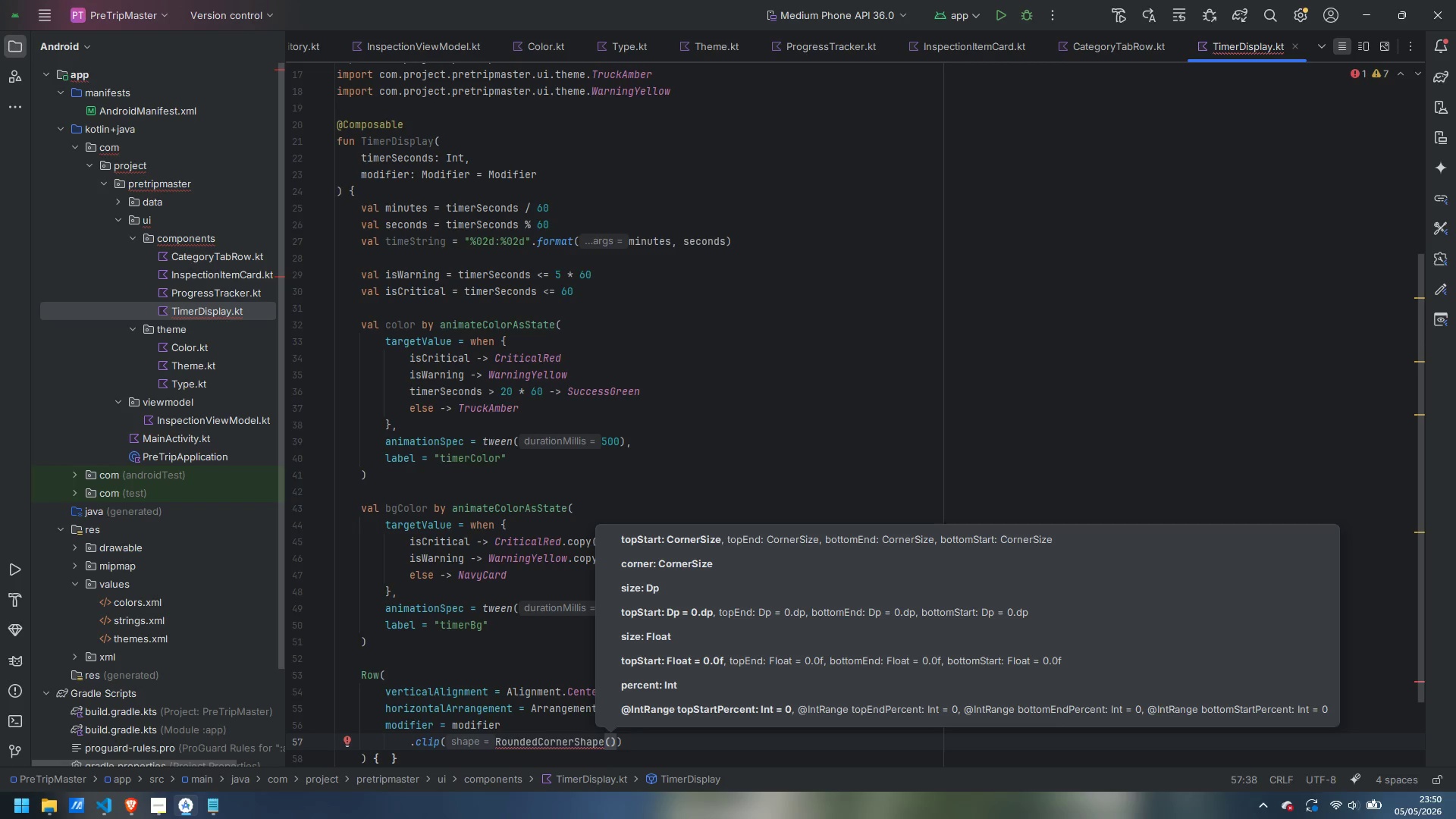 
type(8.dp)
 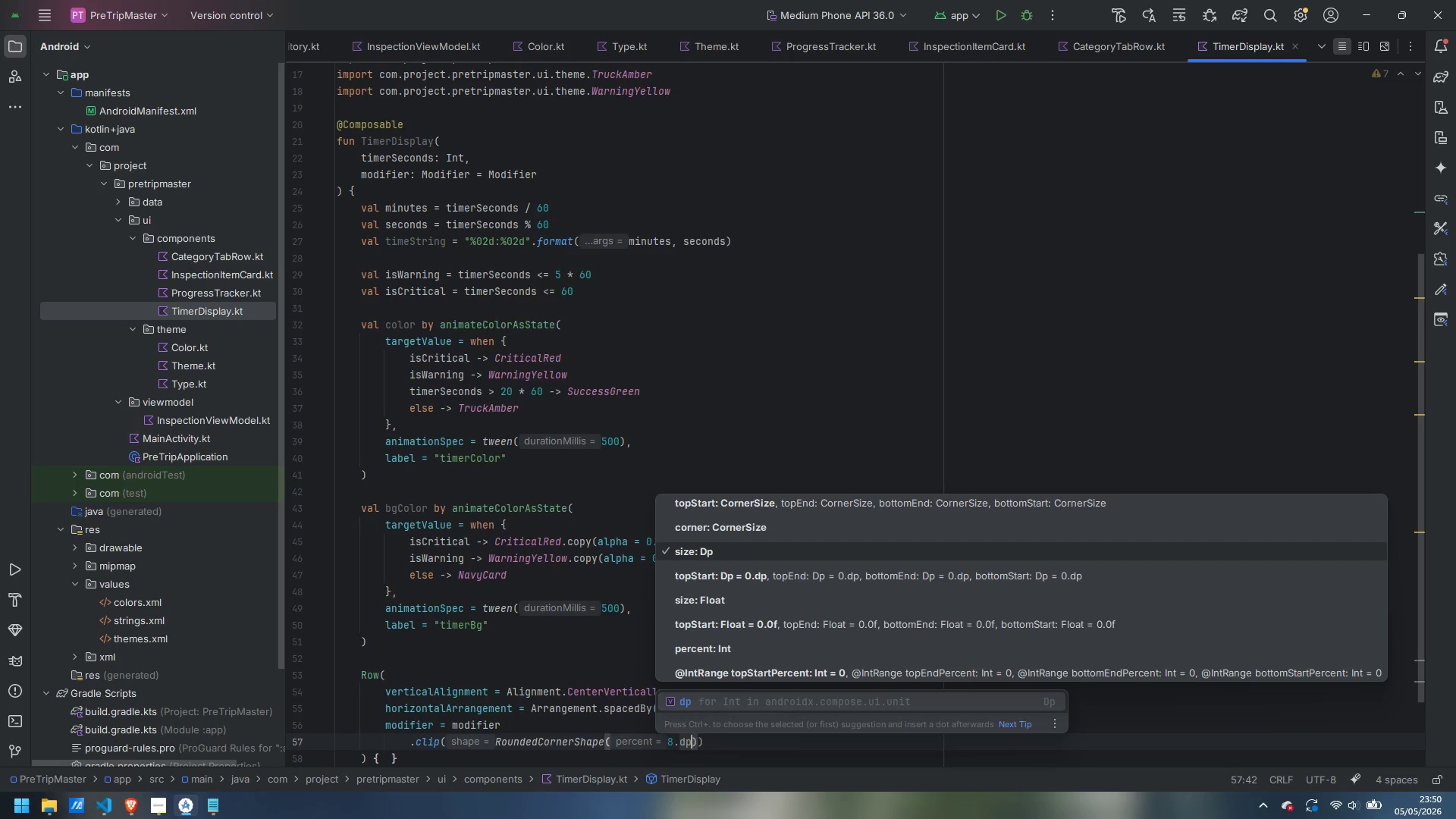 
key(Enter)
 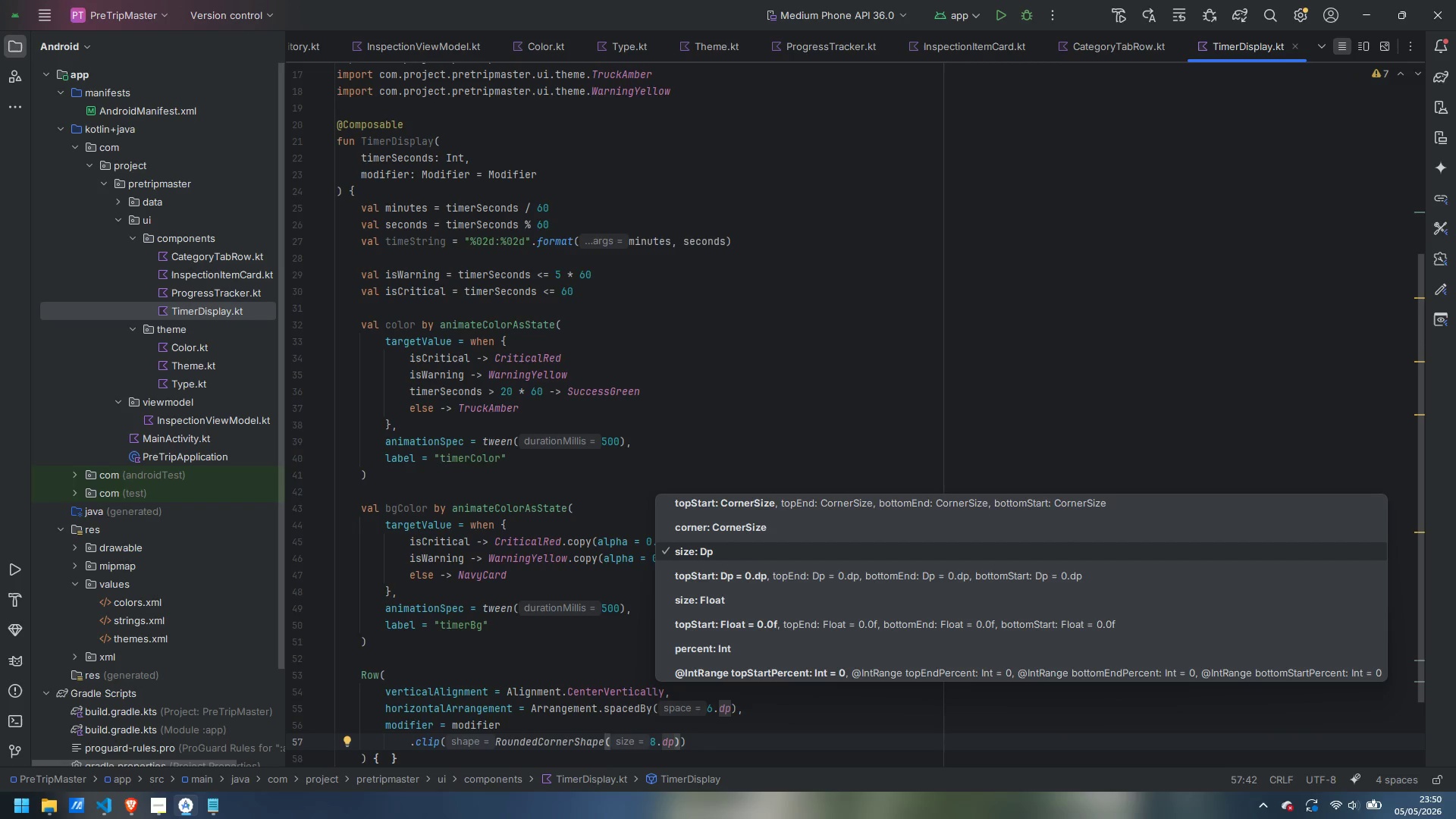 
key(ArrowRight)
 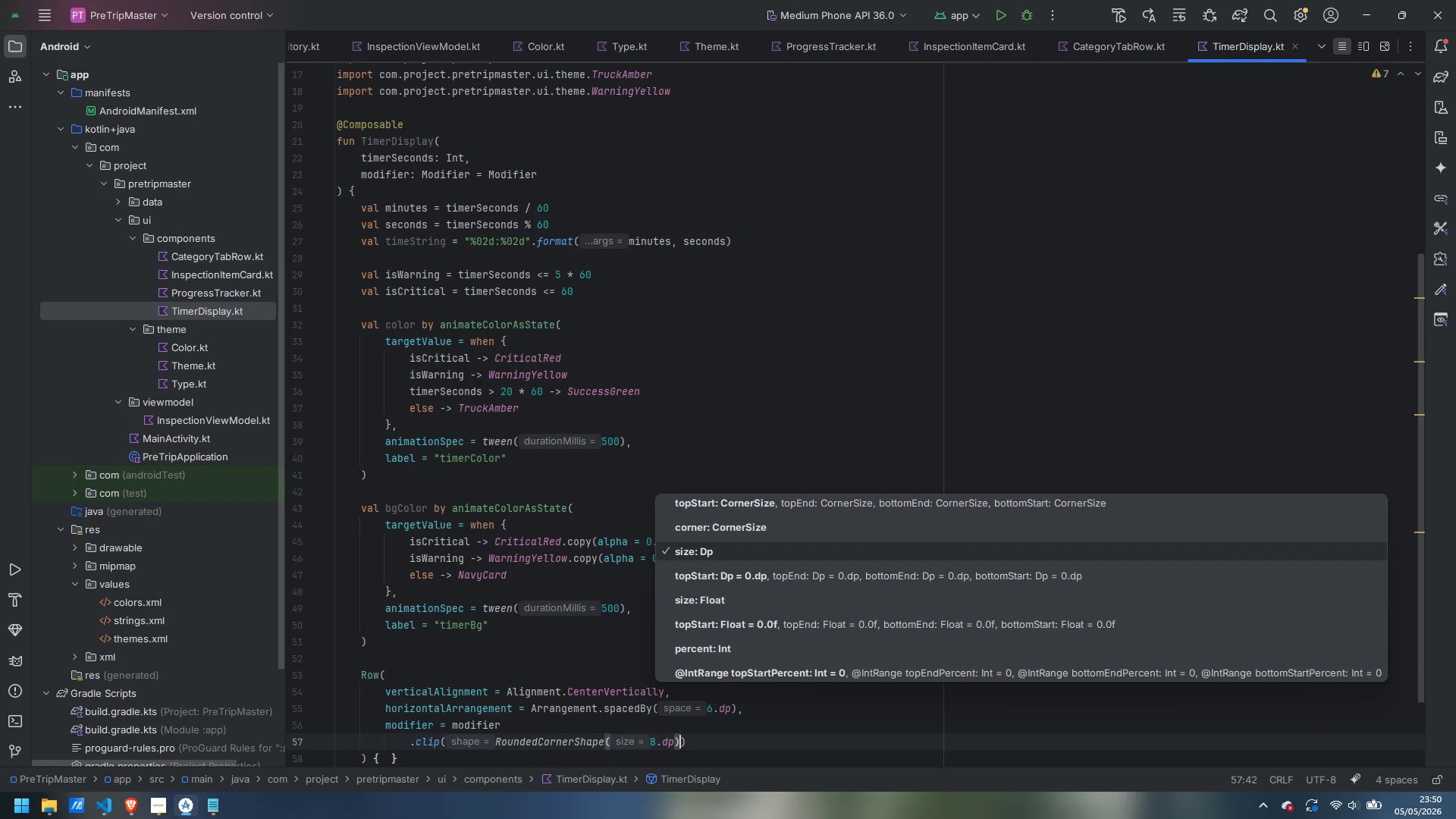 
key(ArrowRight)
 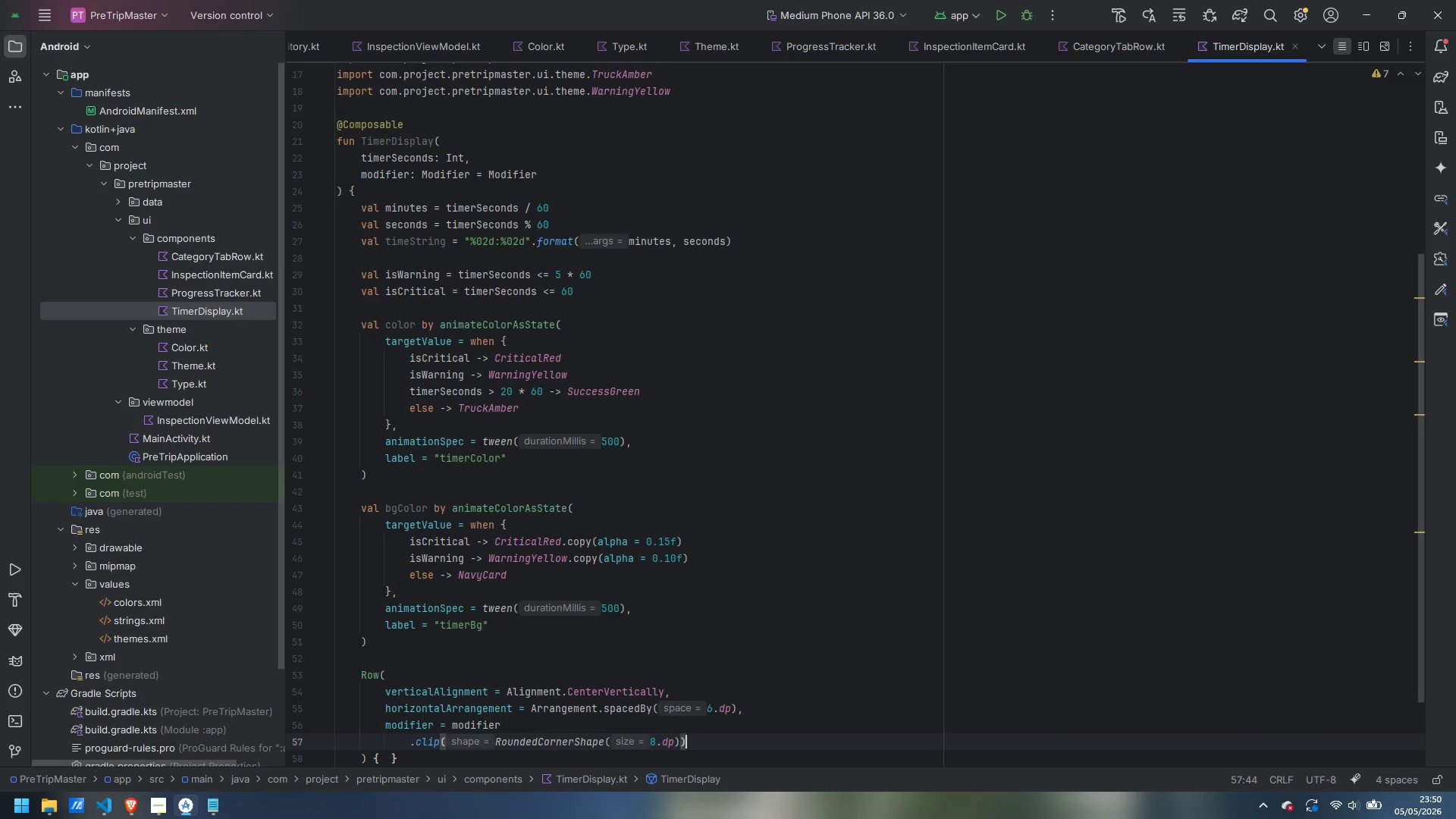 
key(Enter)
 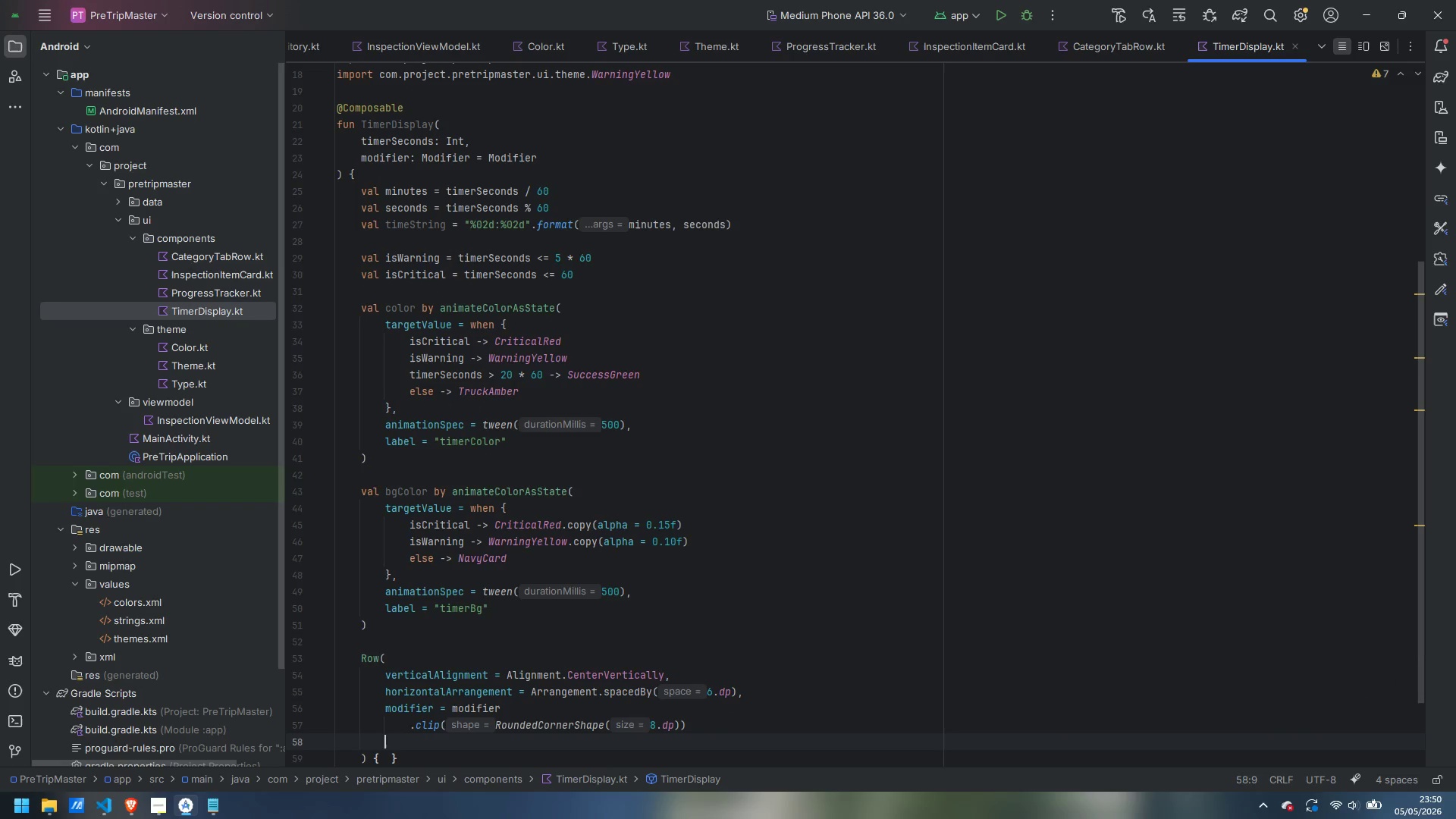 
type(.bac)
 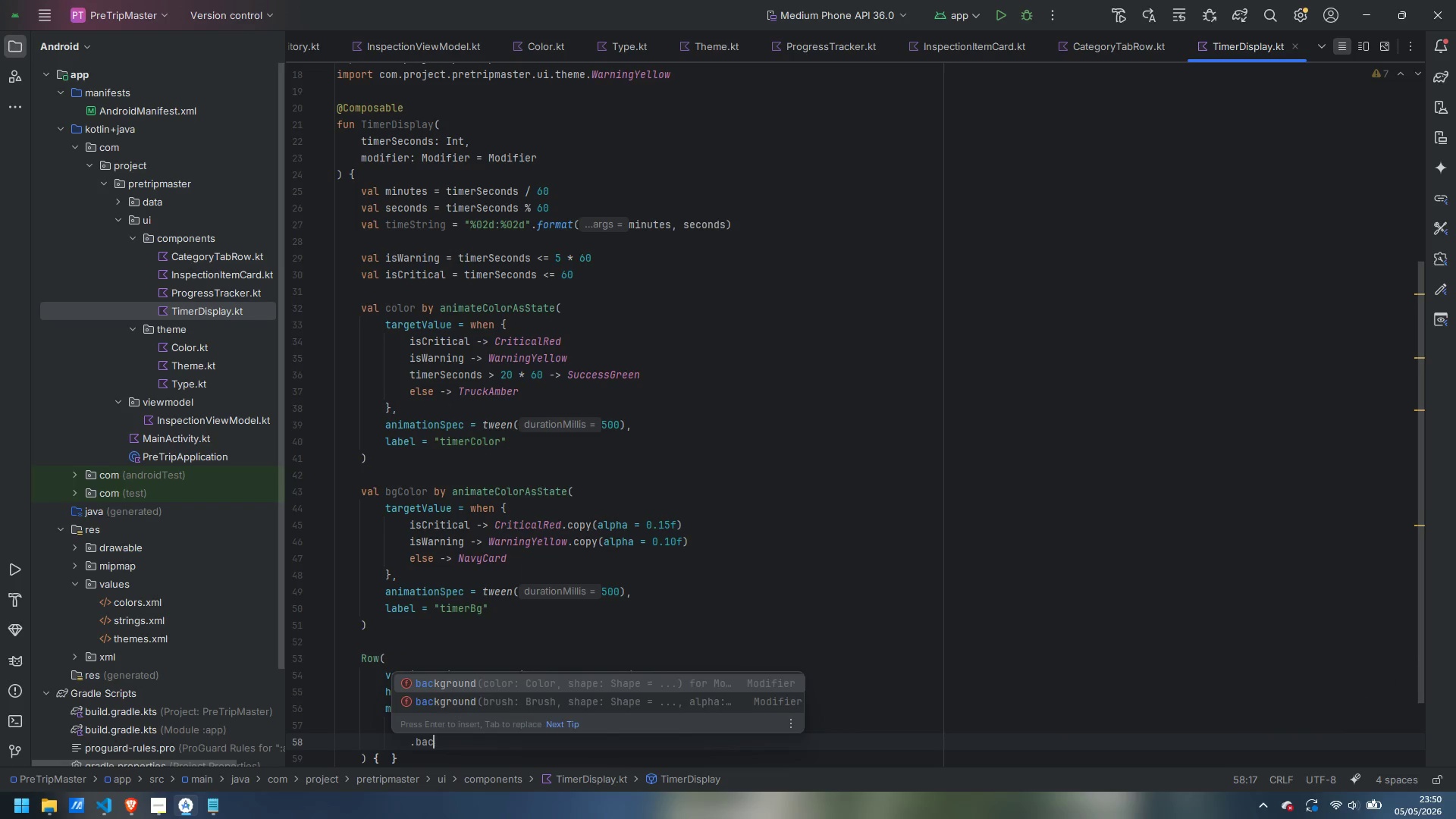 
key(Enter)
 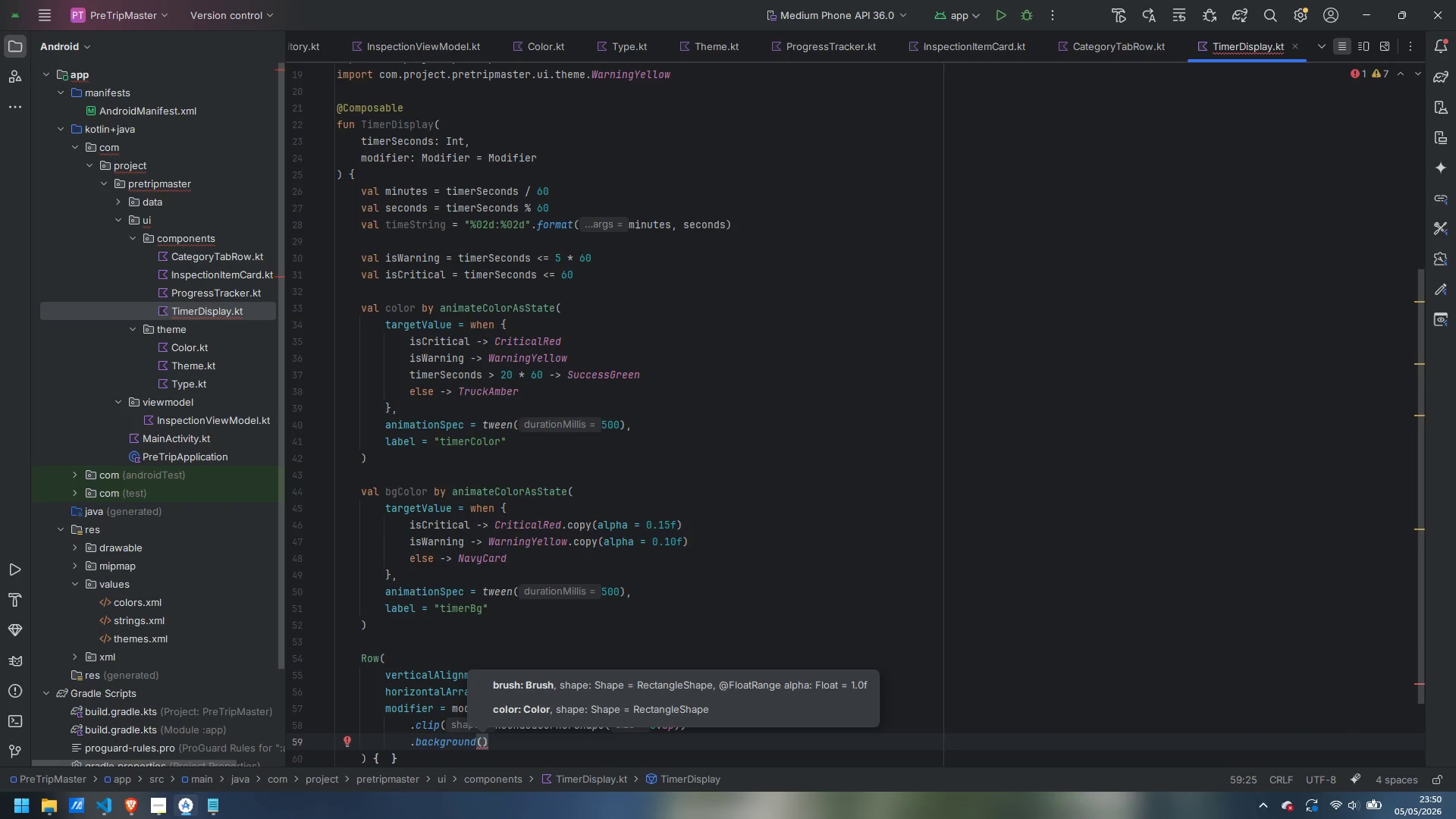 
type(bgC)
 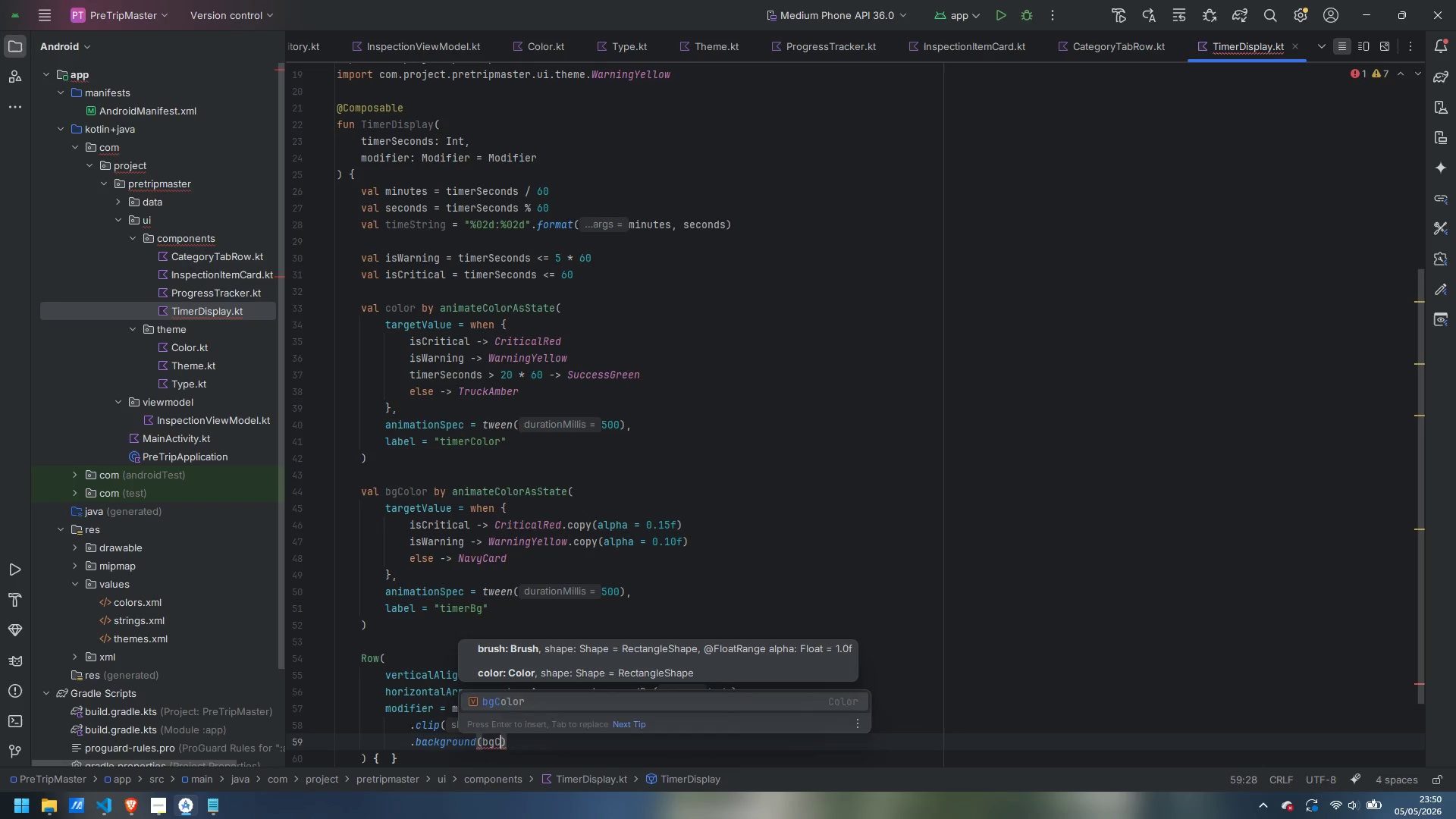 
key(Enter)
 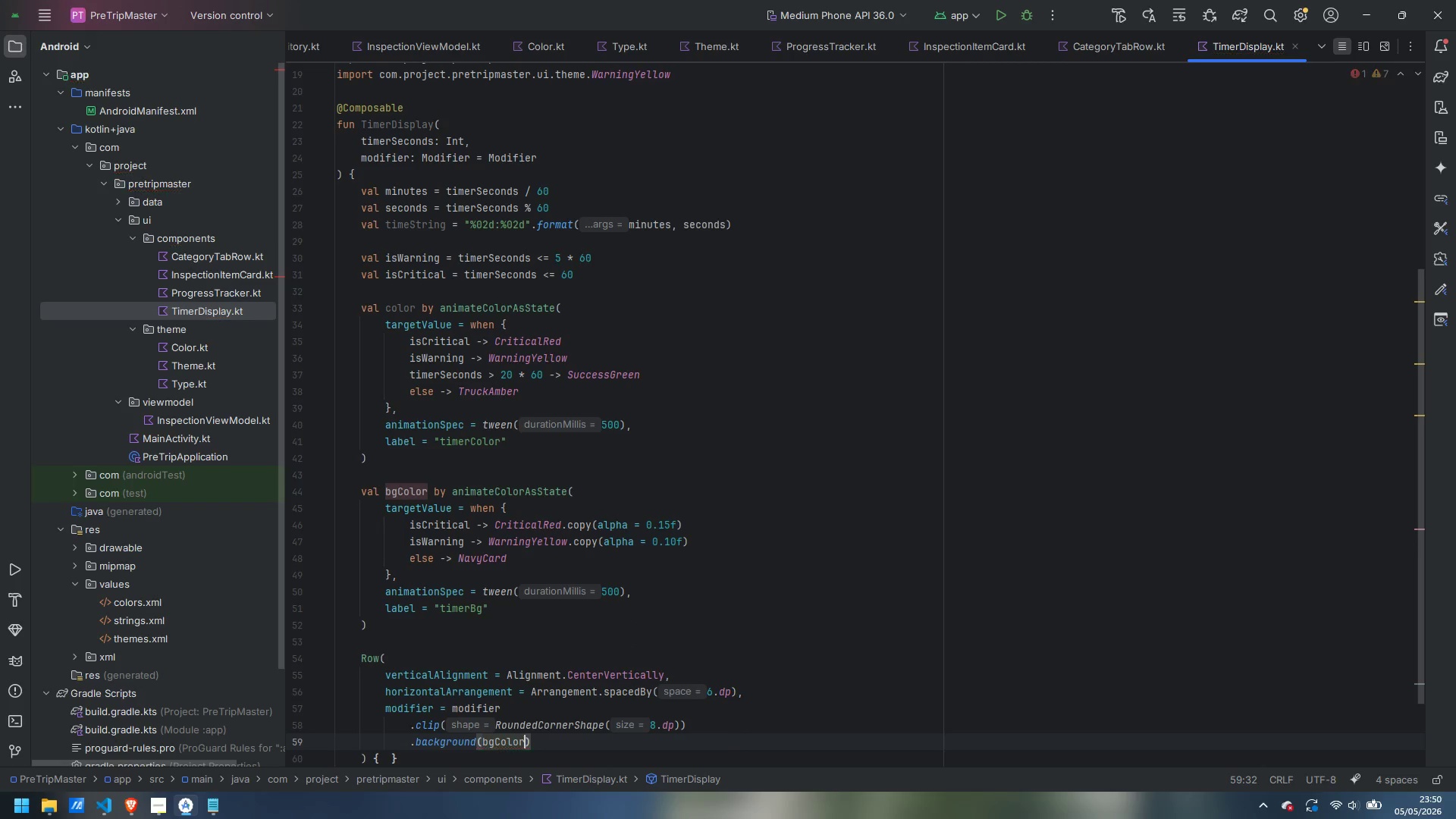 
key(ArrowRight)
 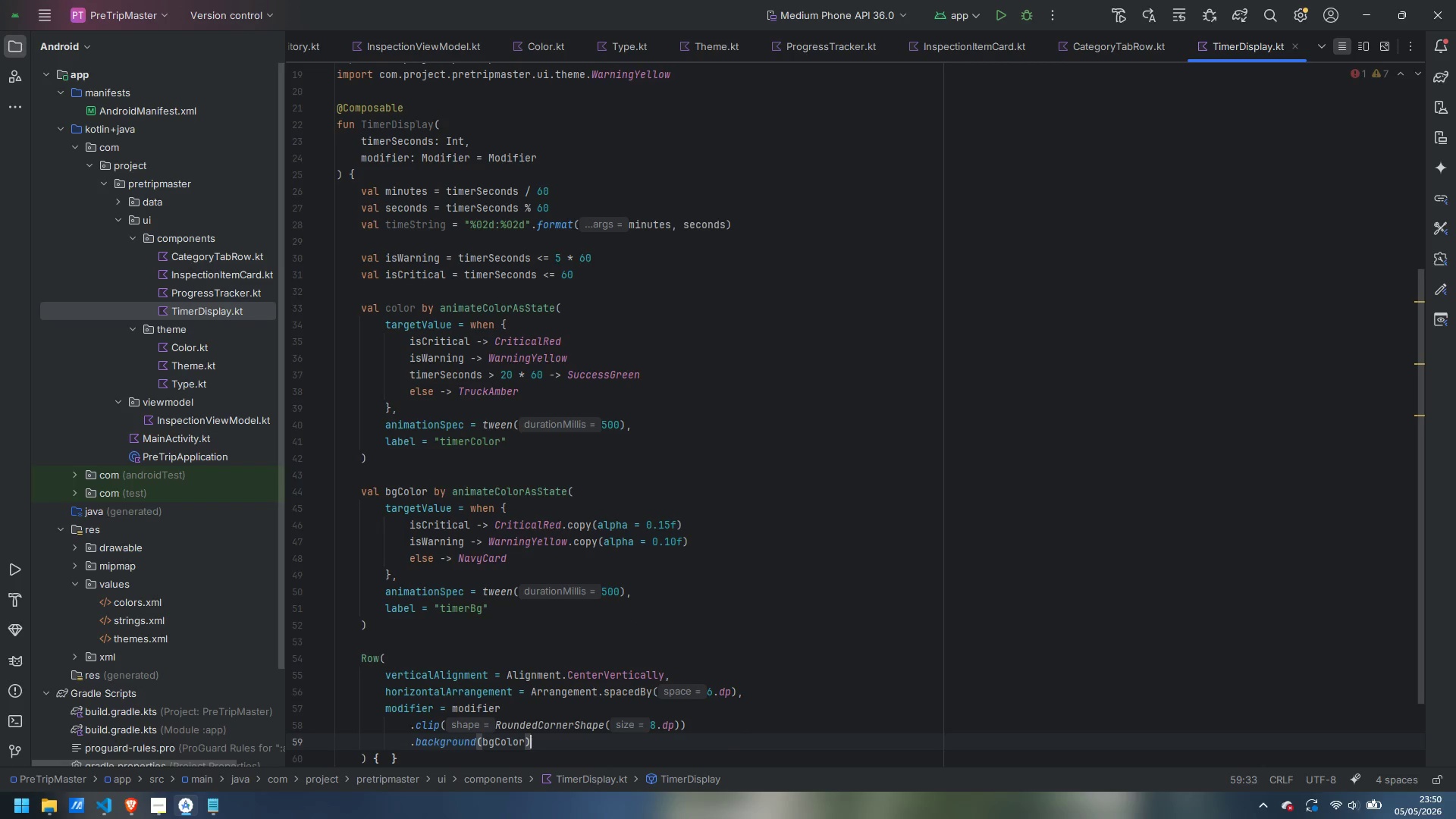 
key(Enter)
 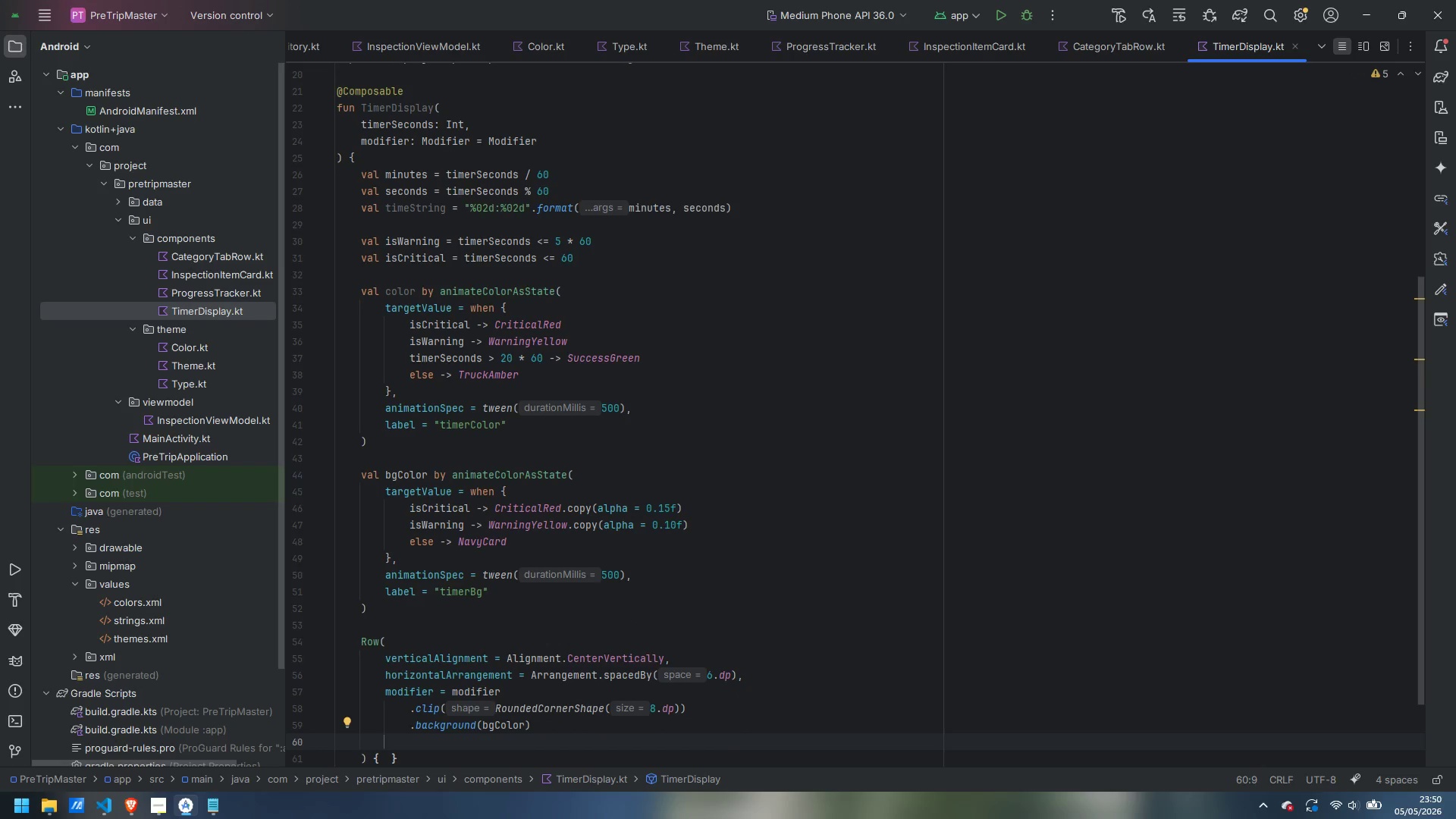 
type(.padd)
 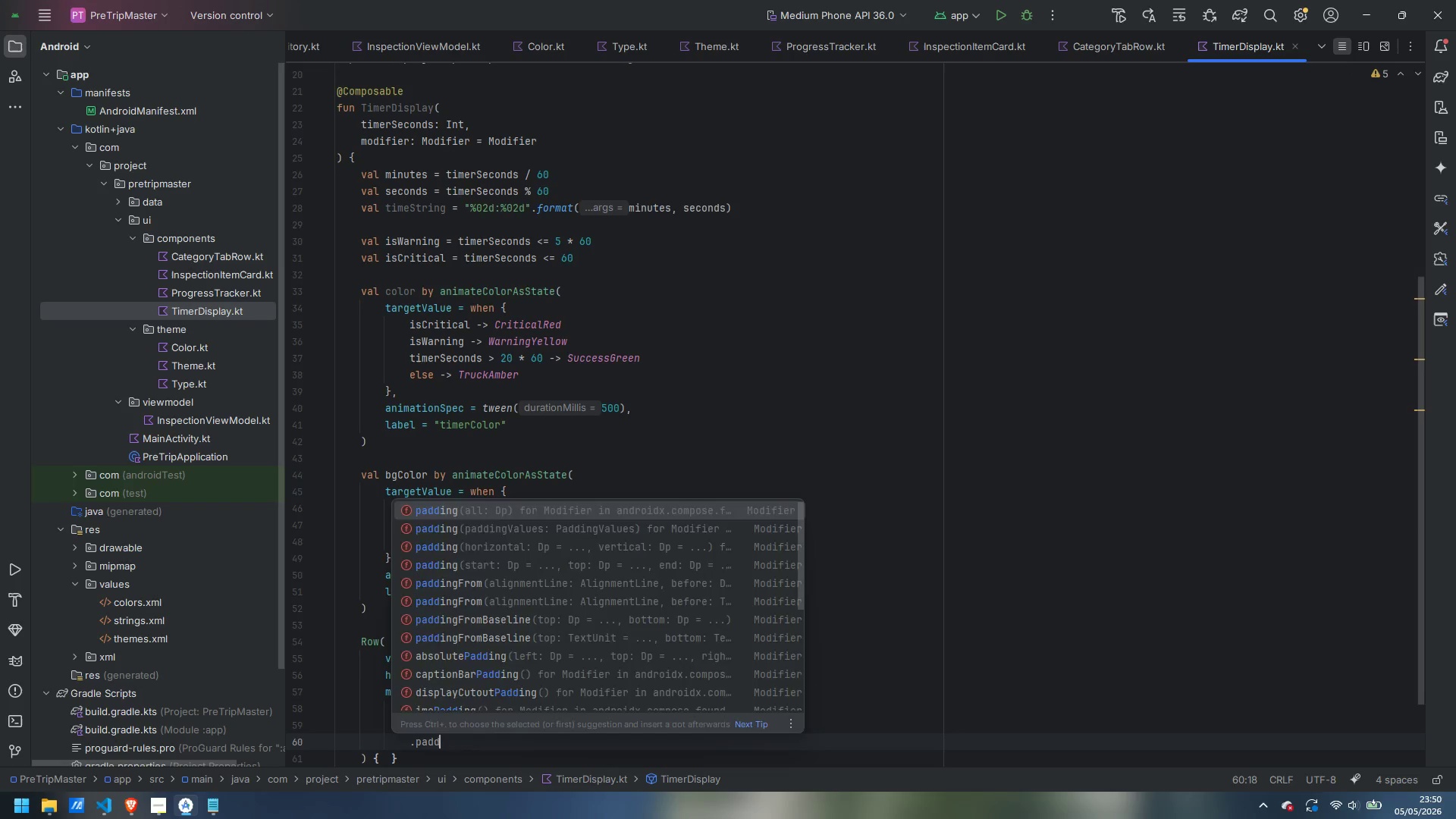 
key(Enter)
 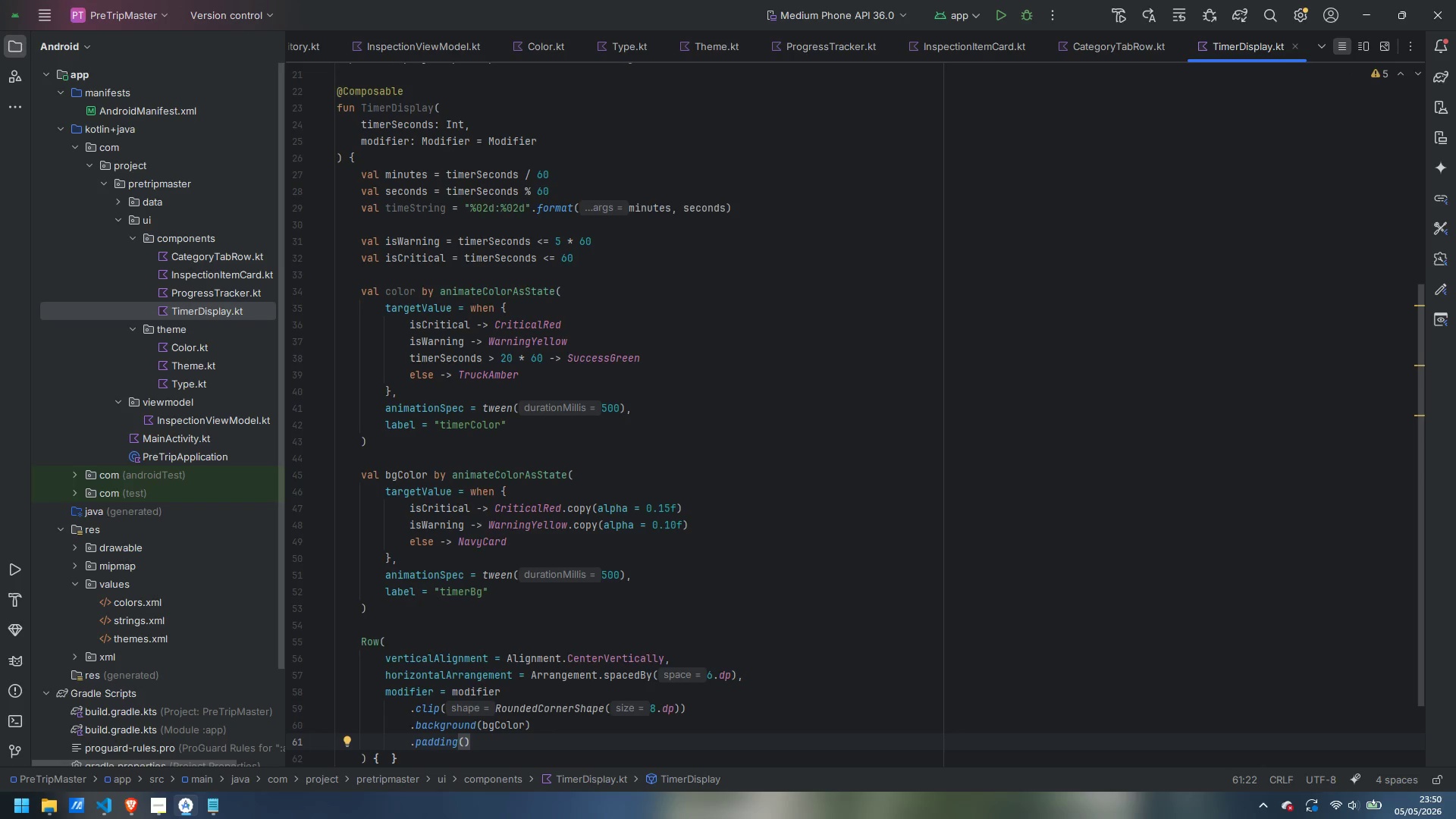 
type(hori)
 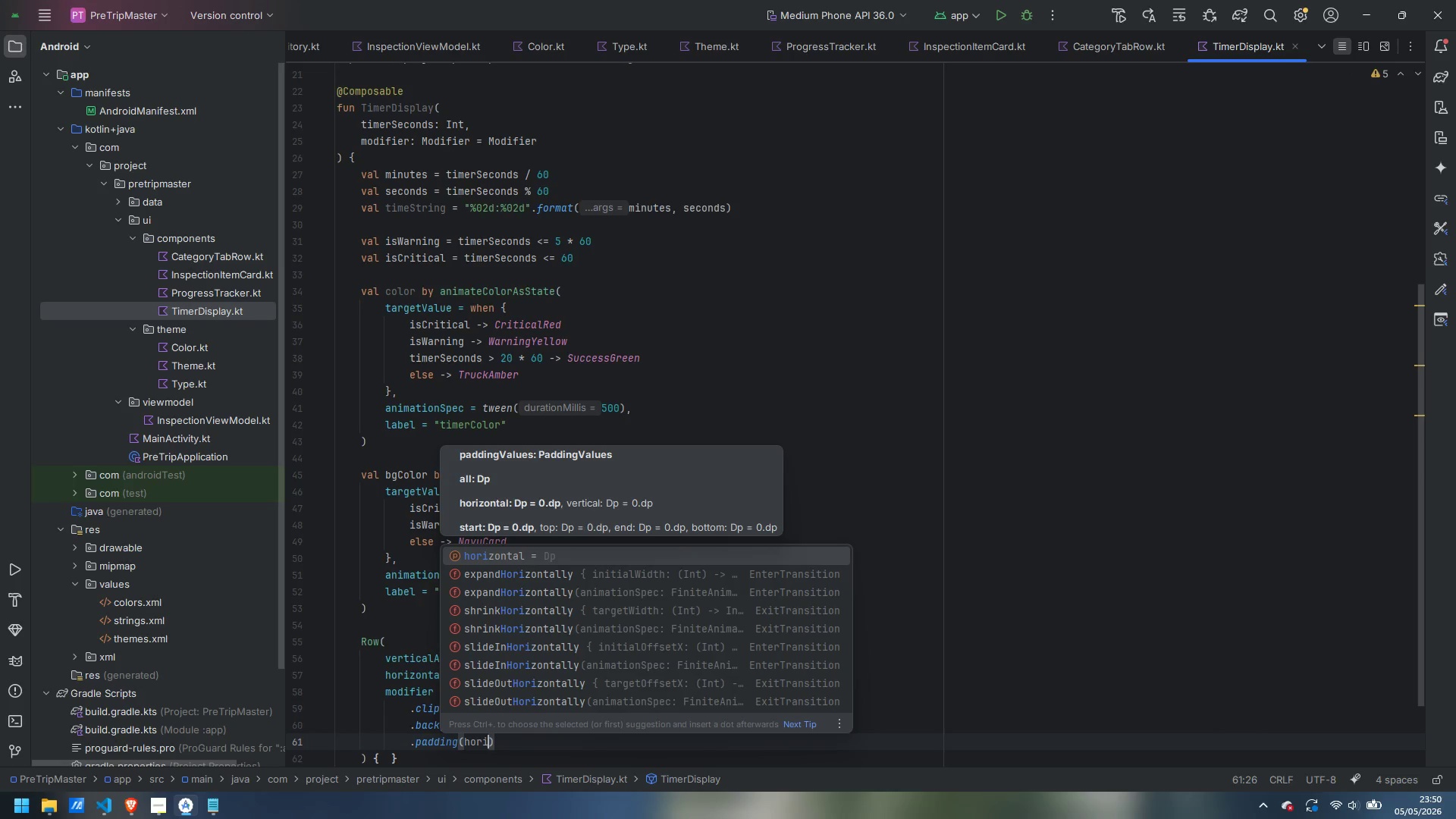 
key(Enter)
 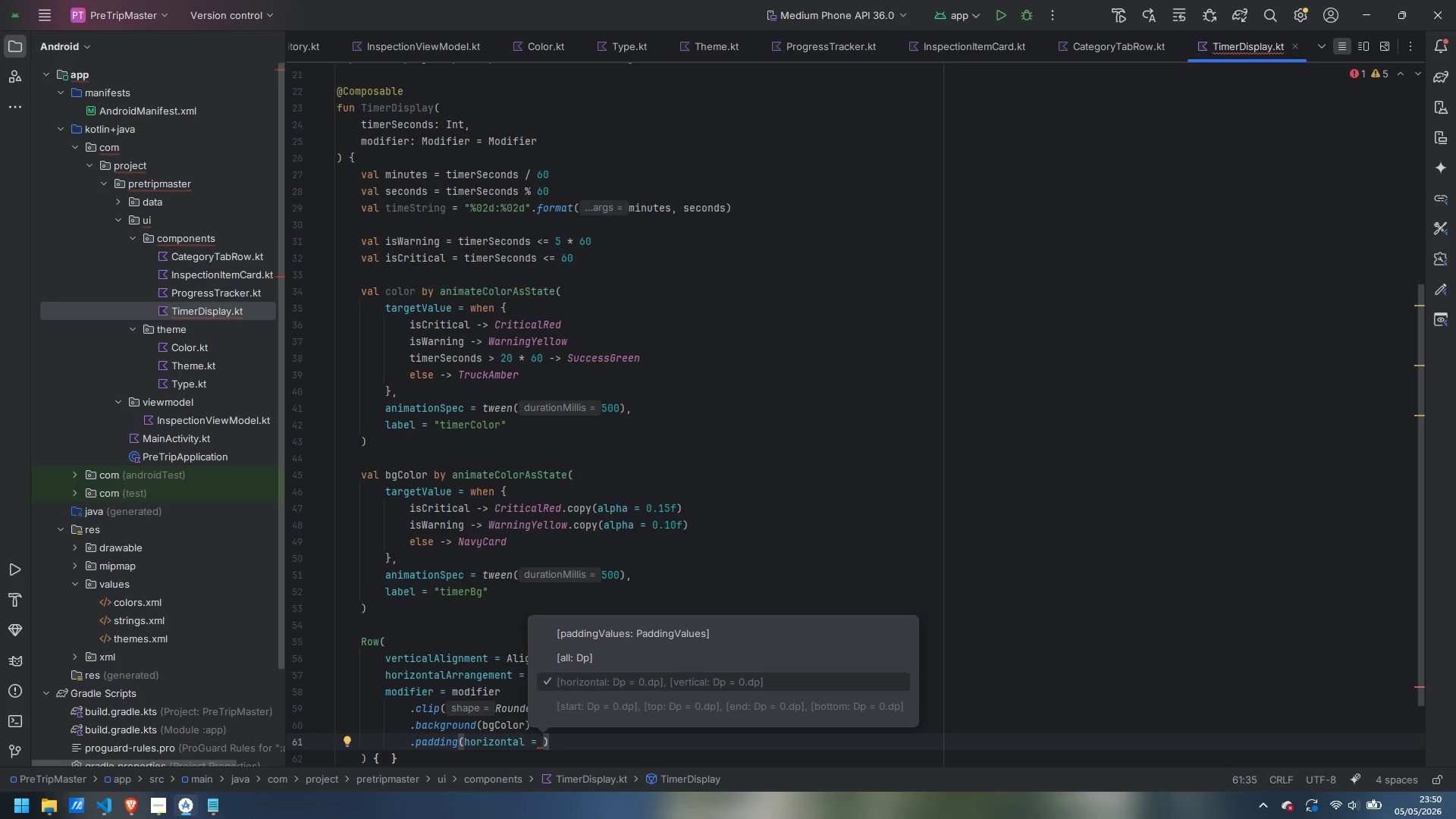 
type(12.dp)
 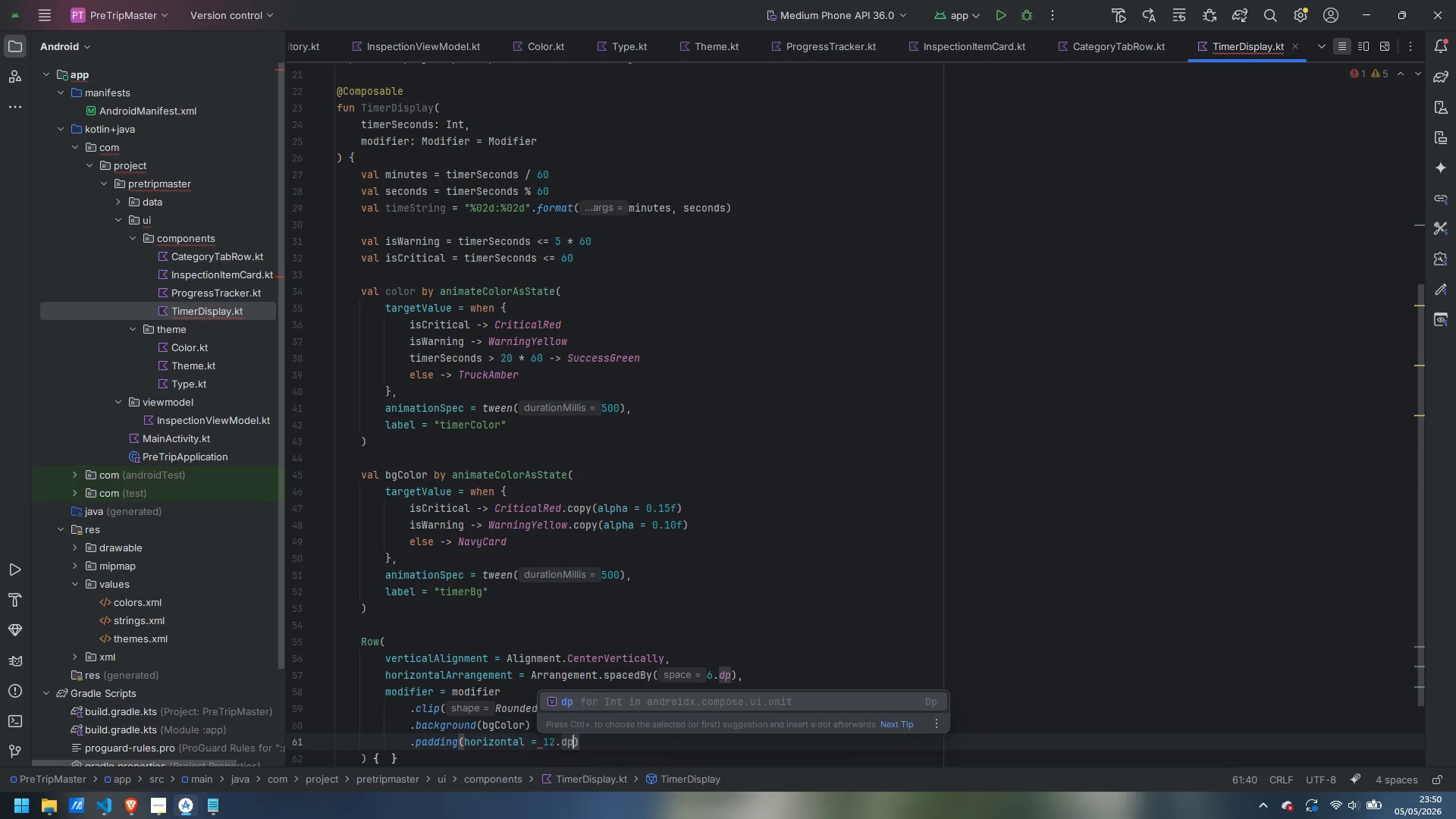 
key(Enter)
 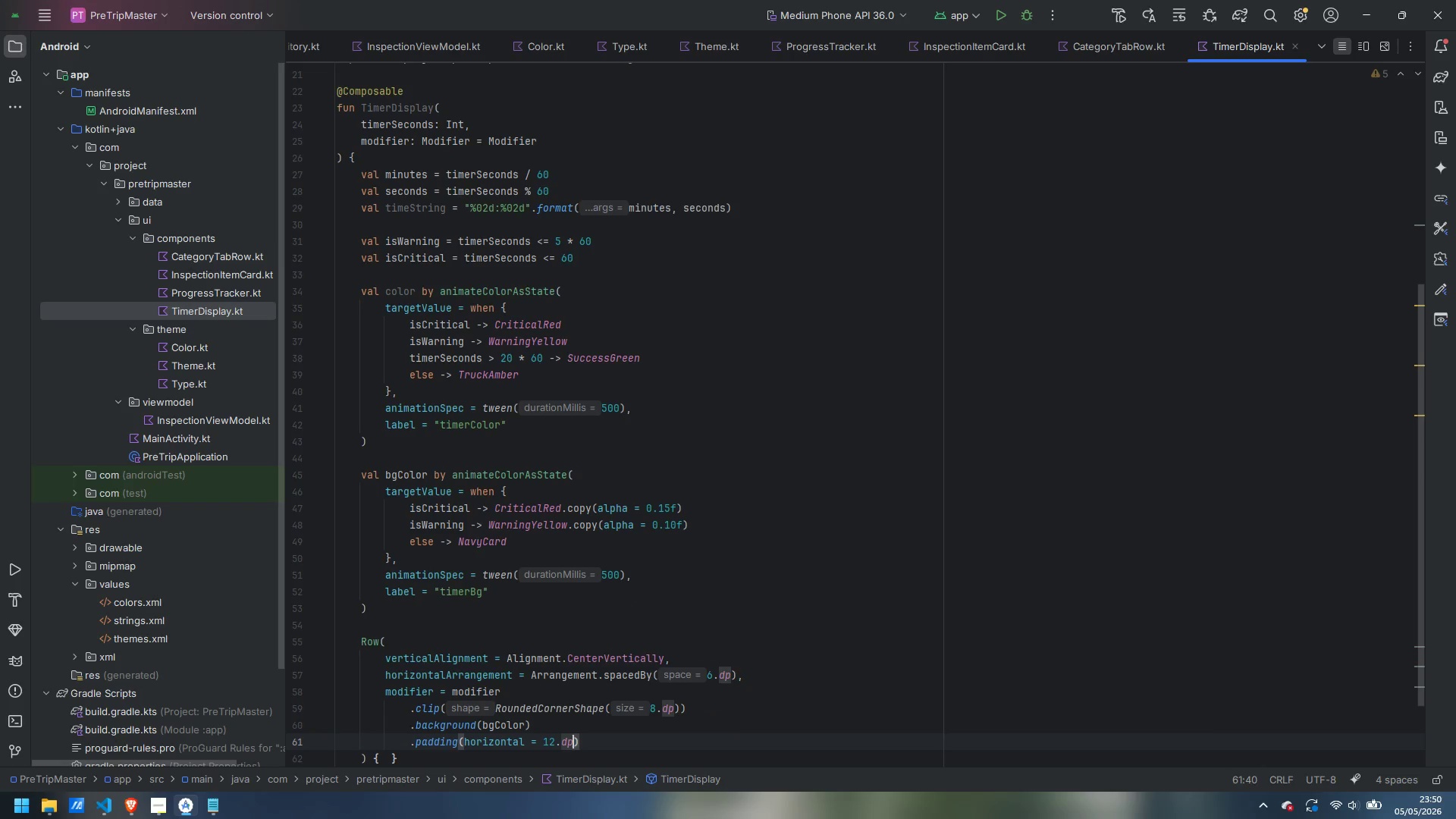 
type(, vertical)
 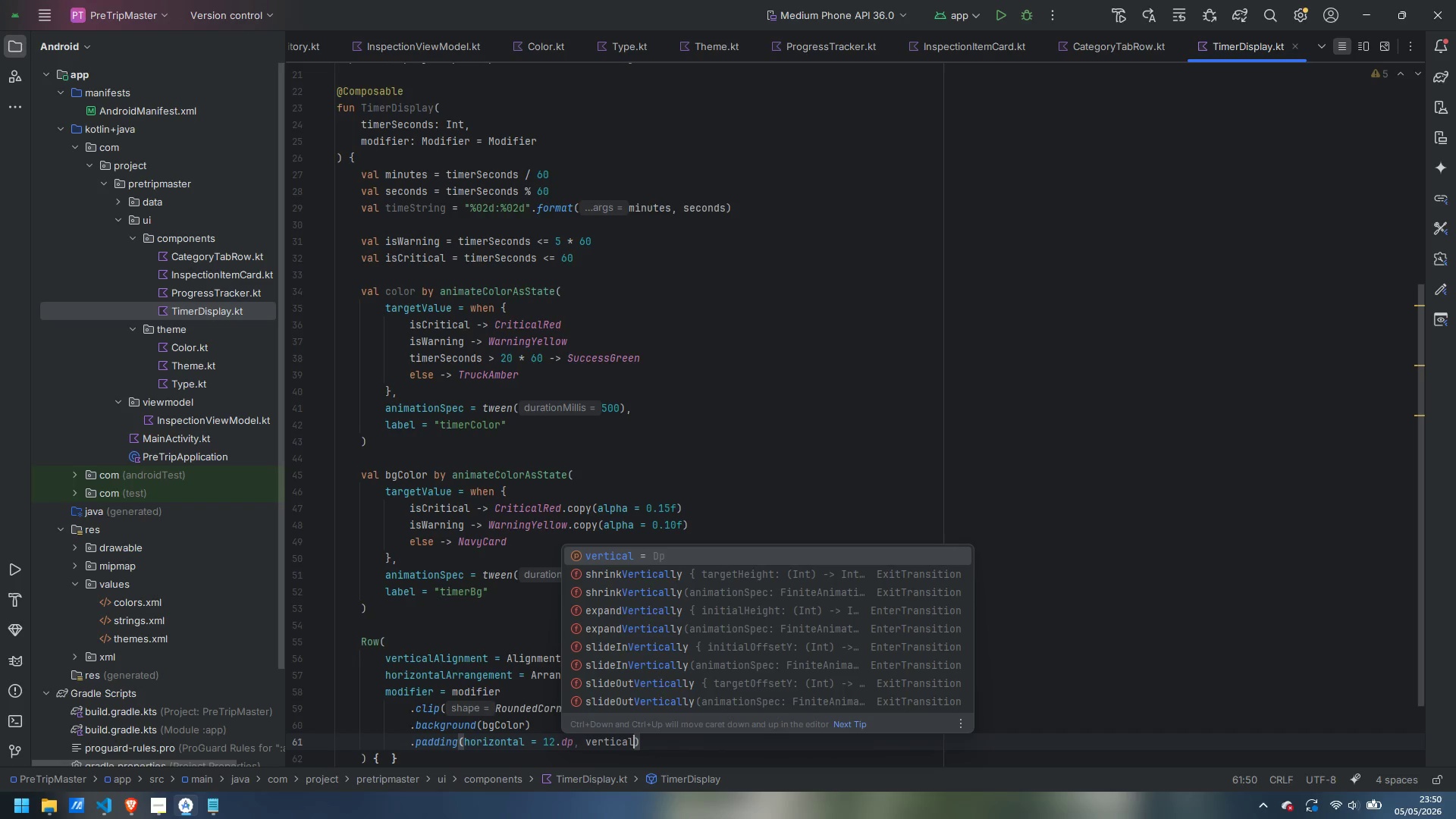 
key(Enter)
 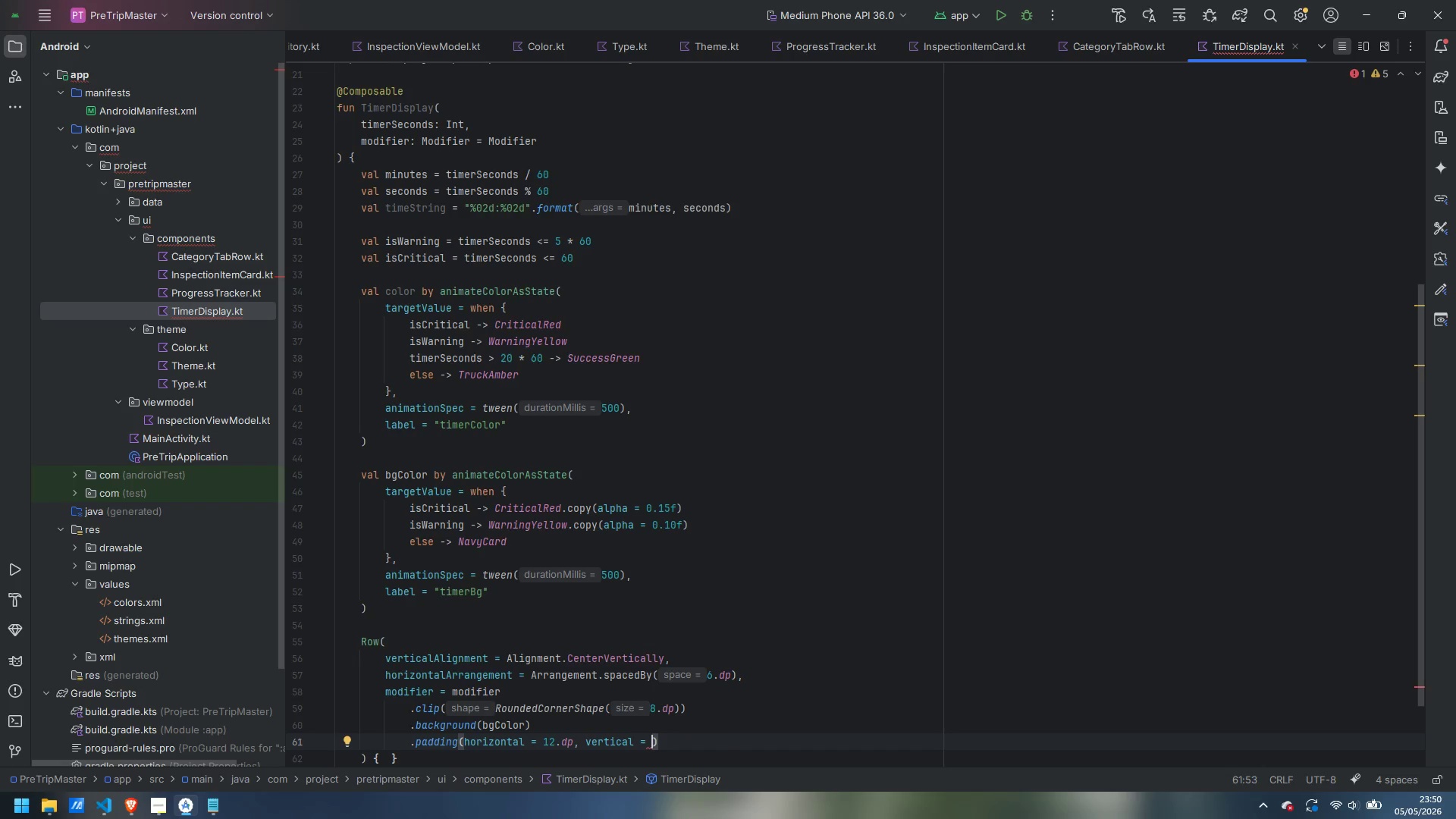 
type(6dp)
 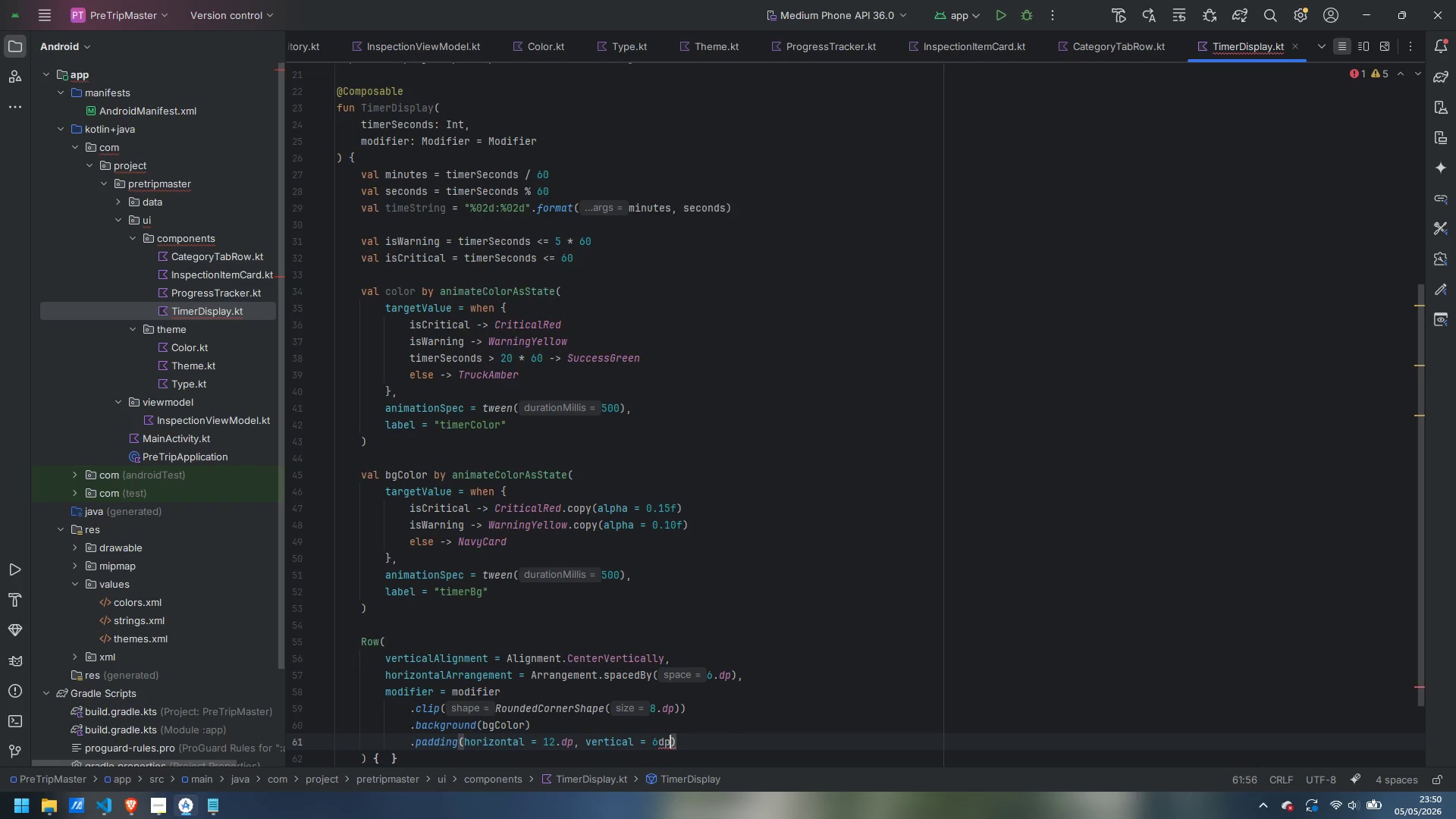 
key(ArrowLeft)
 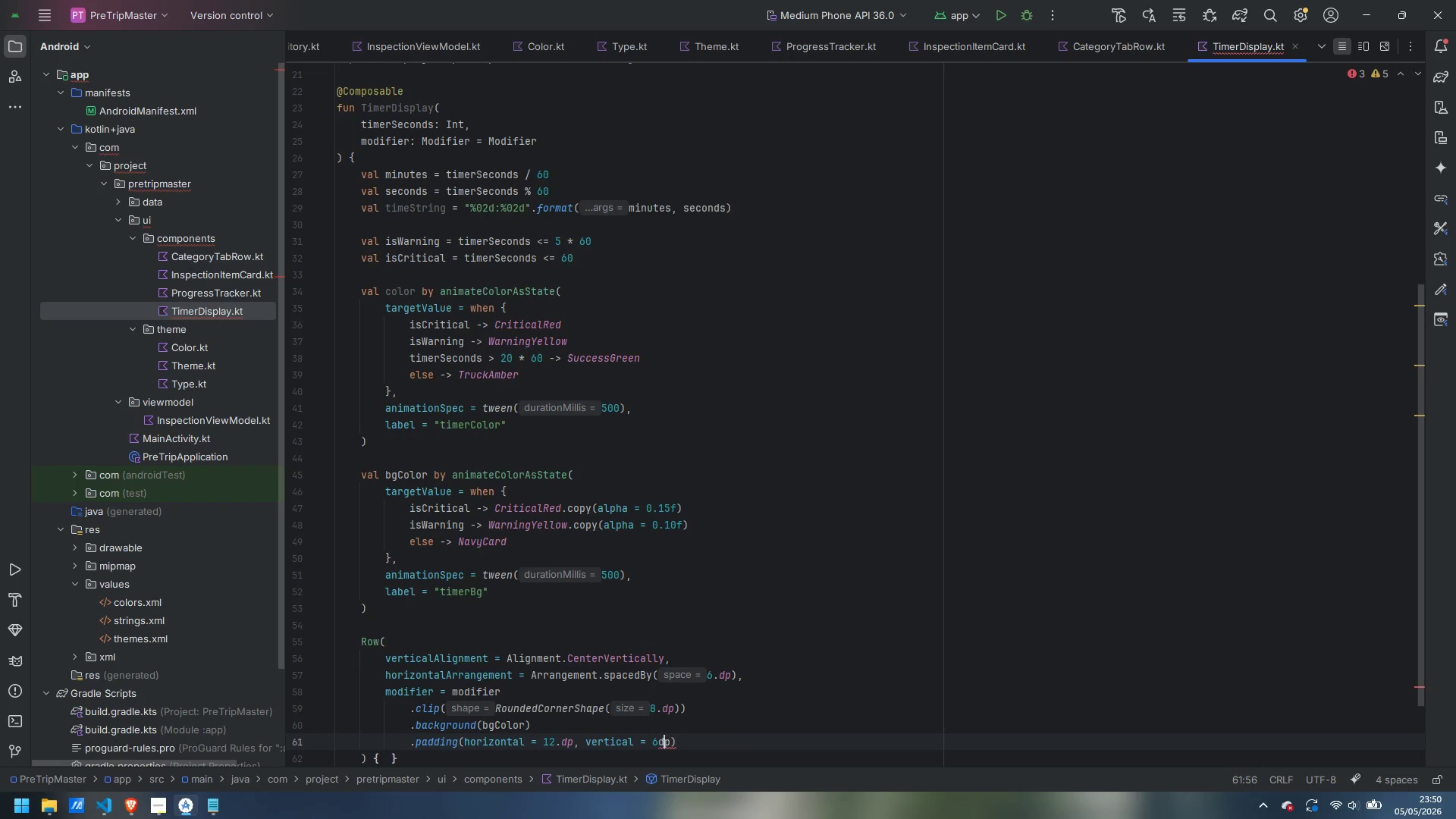 
key(ArrowLeft)
 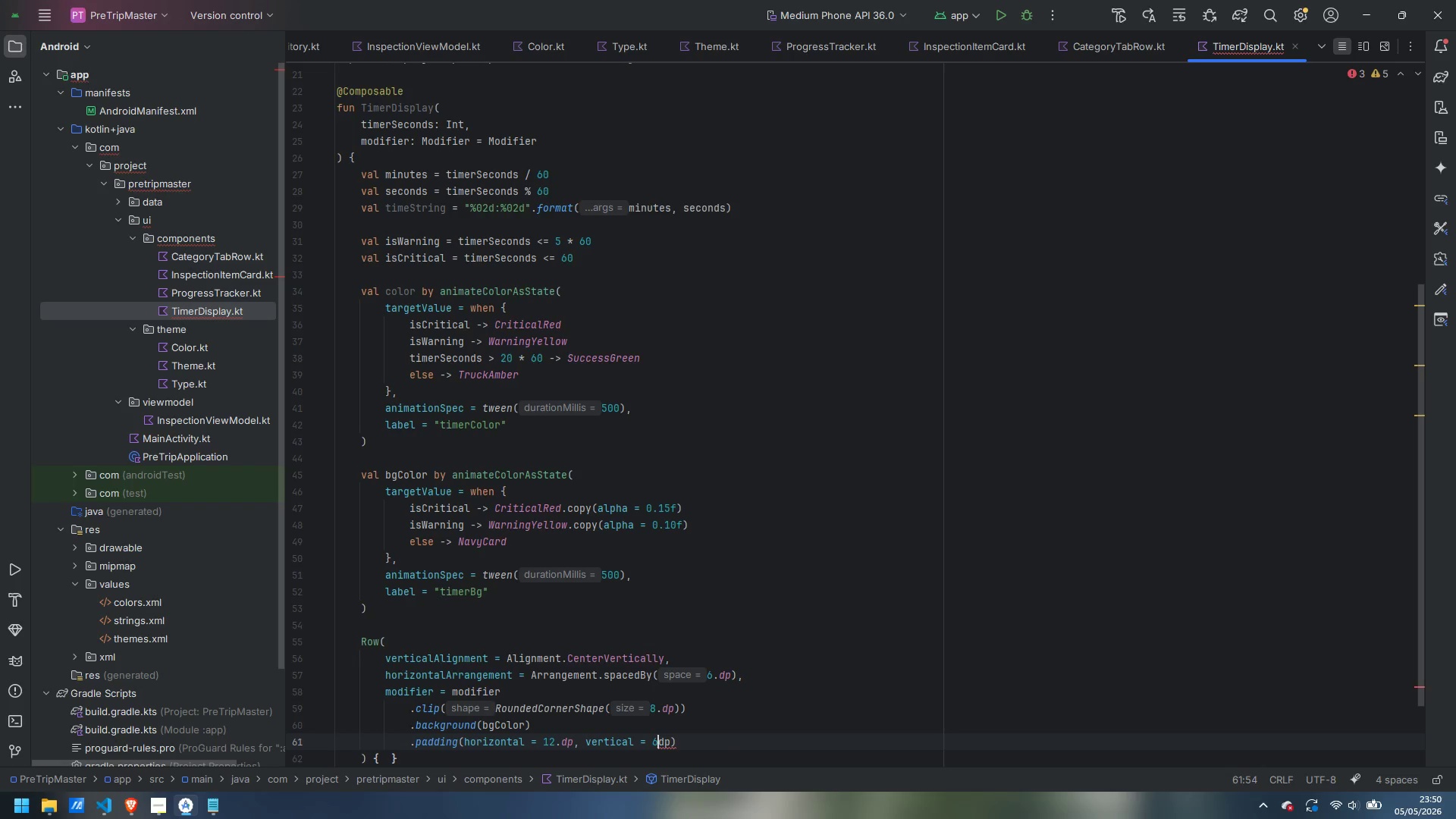 
key(Period)
 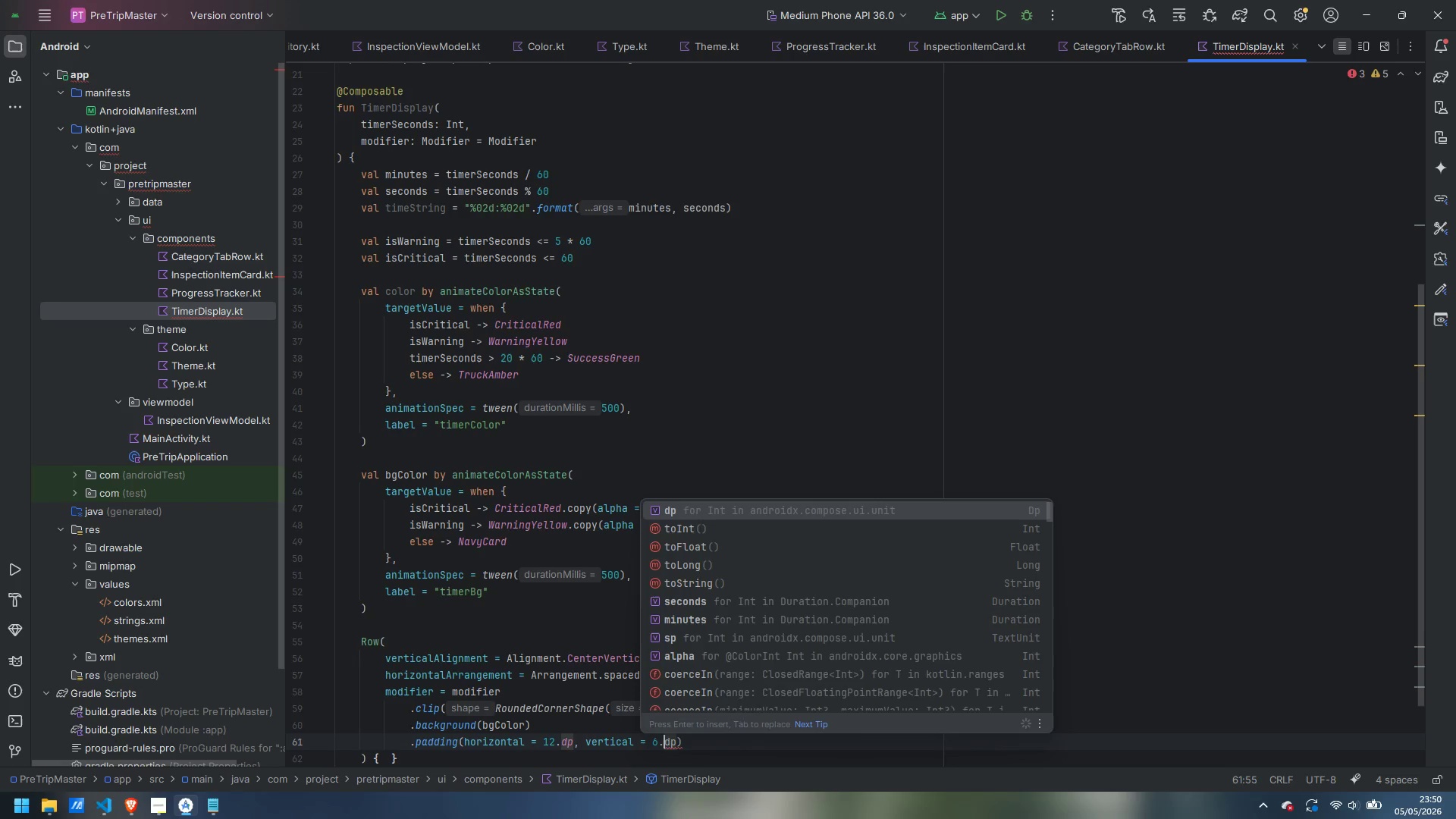 
key(Control+ControlLeft)
 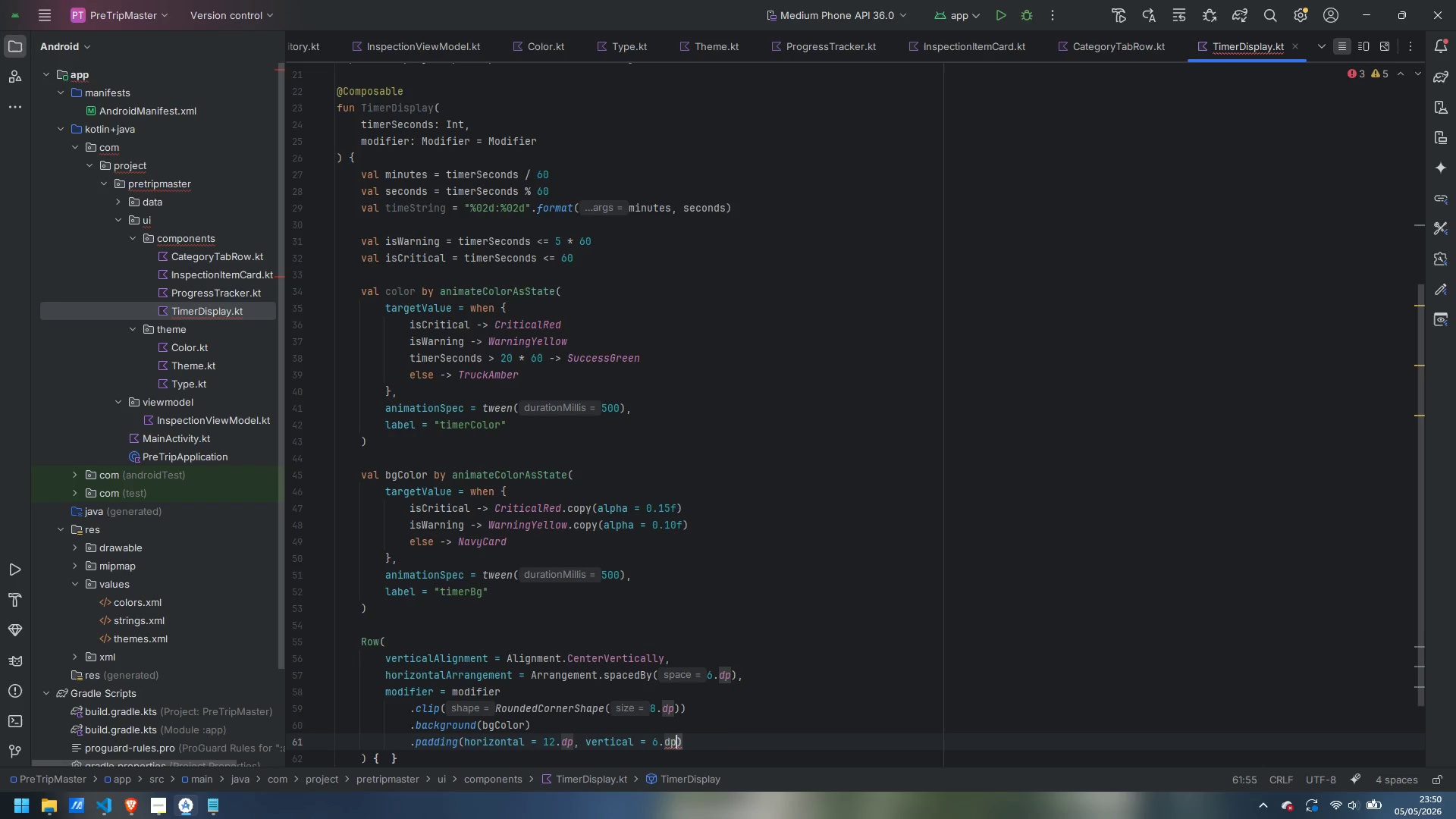 
key(Control+ArrowRight)
 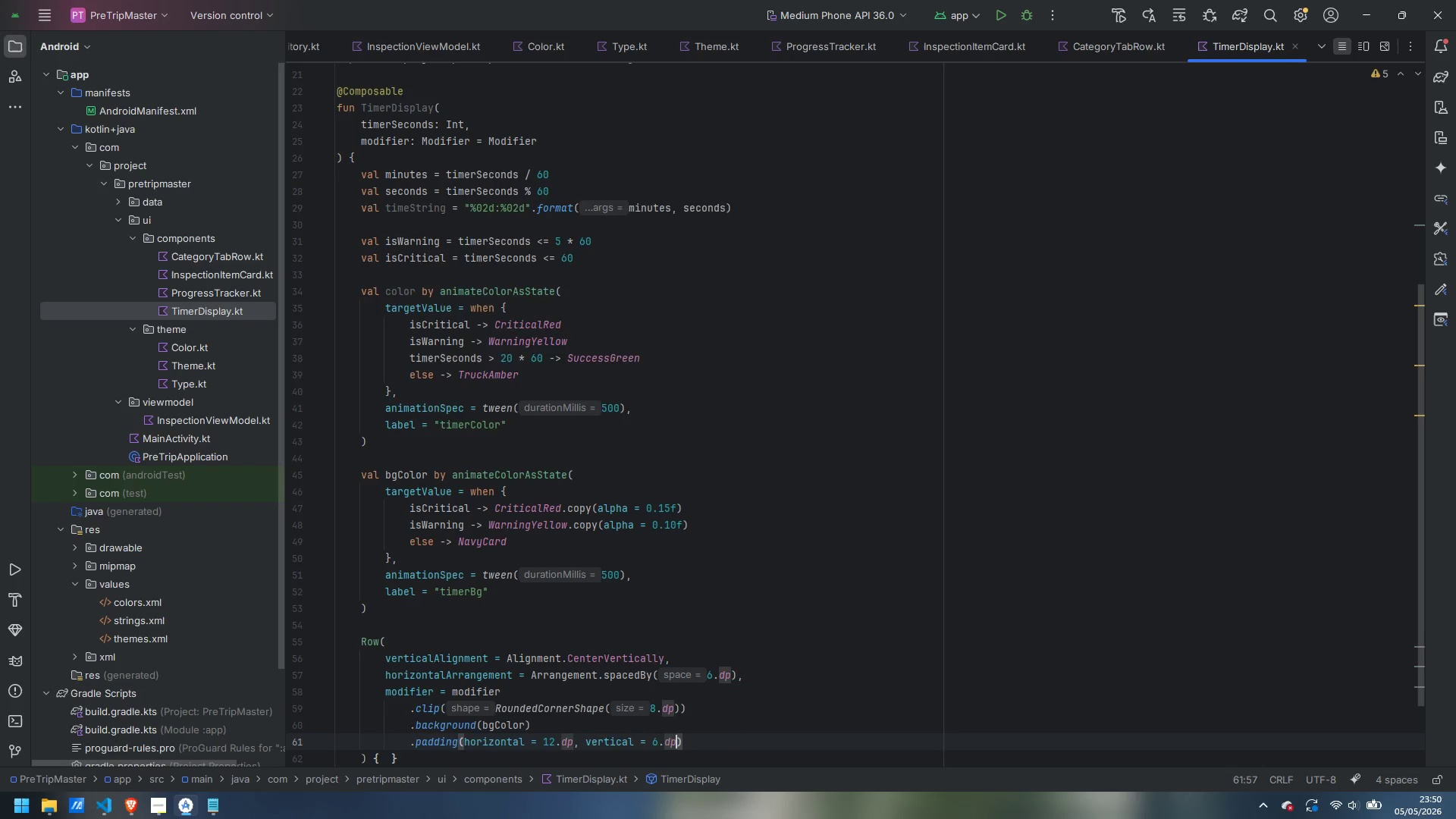 
key(ArrowDown)
 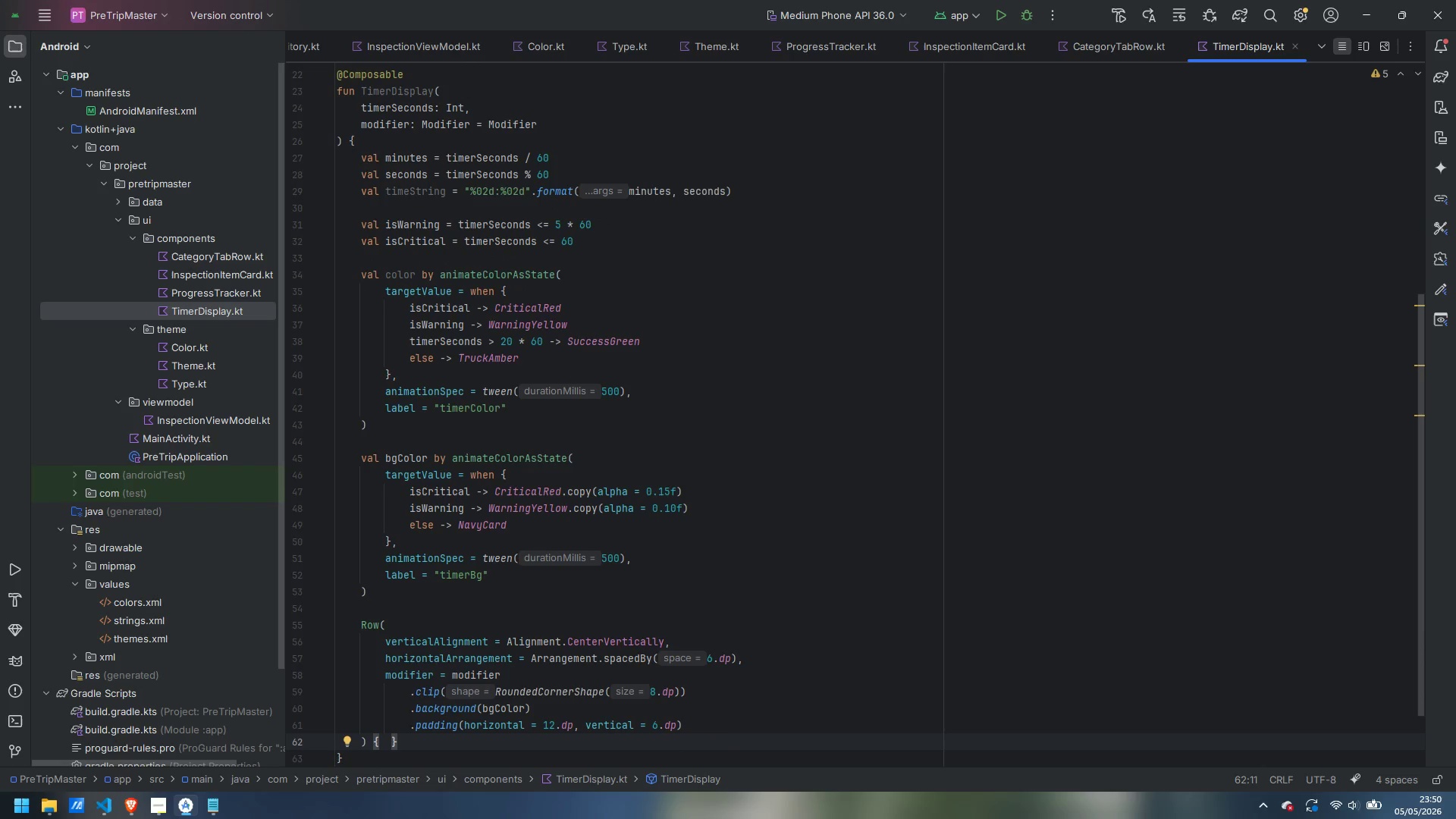 
key(ArrowLeft)
 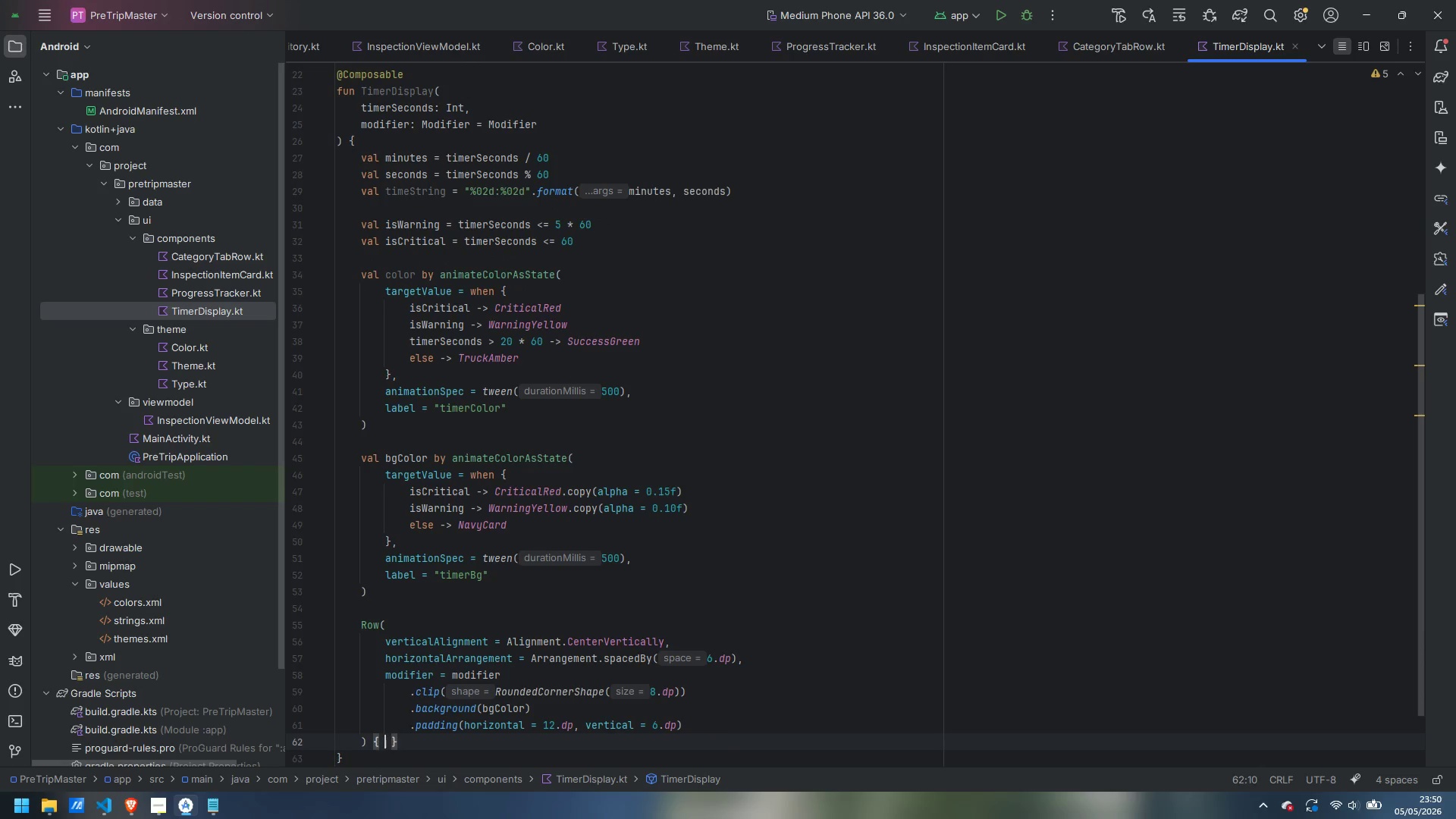 
key(ArrowLeft)
 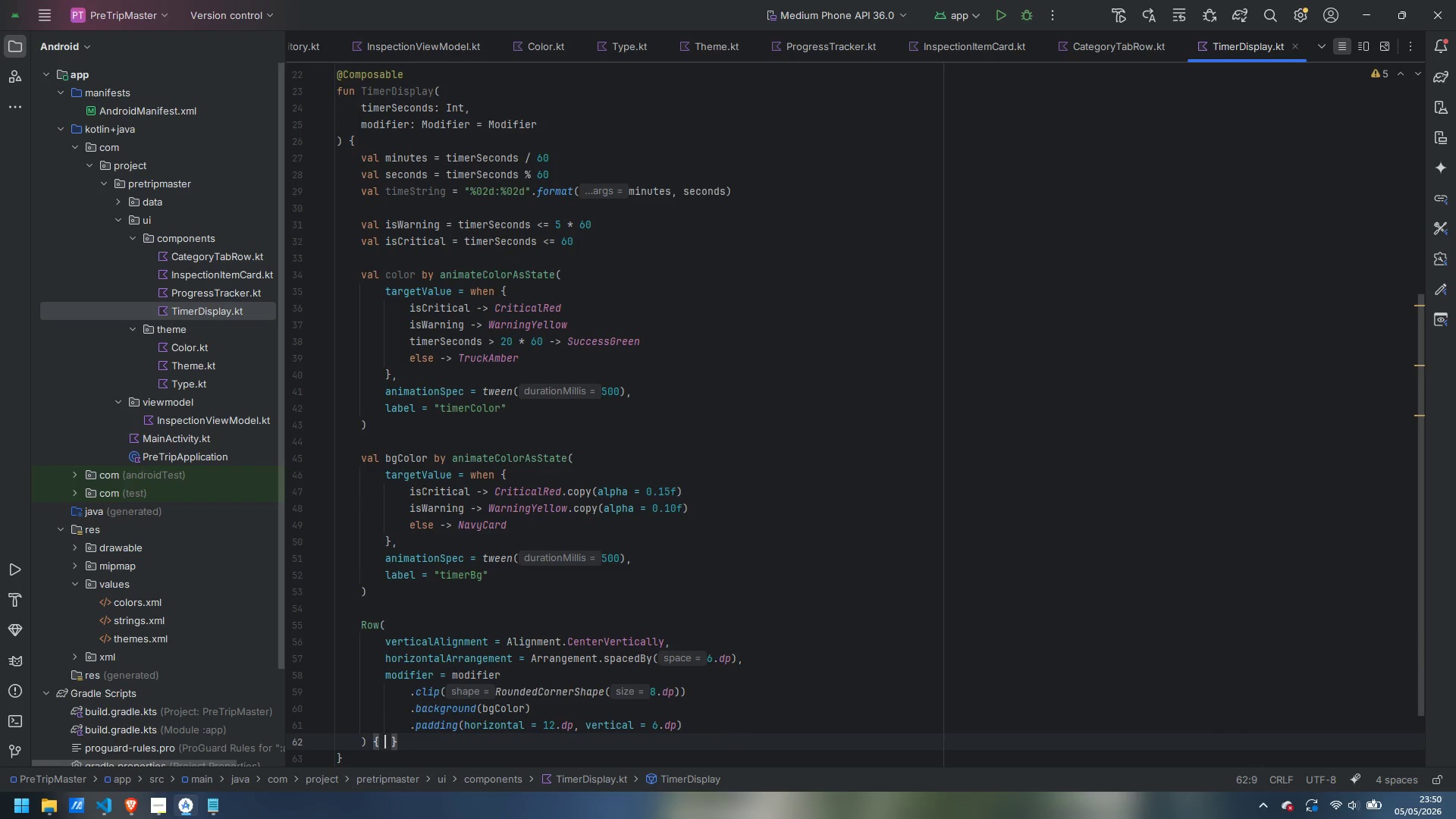 
key(Enter)
 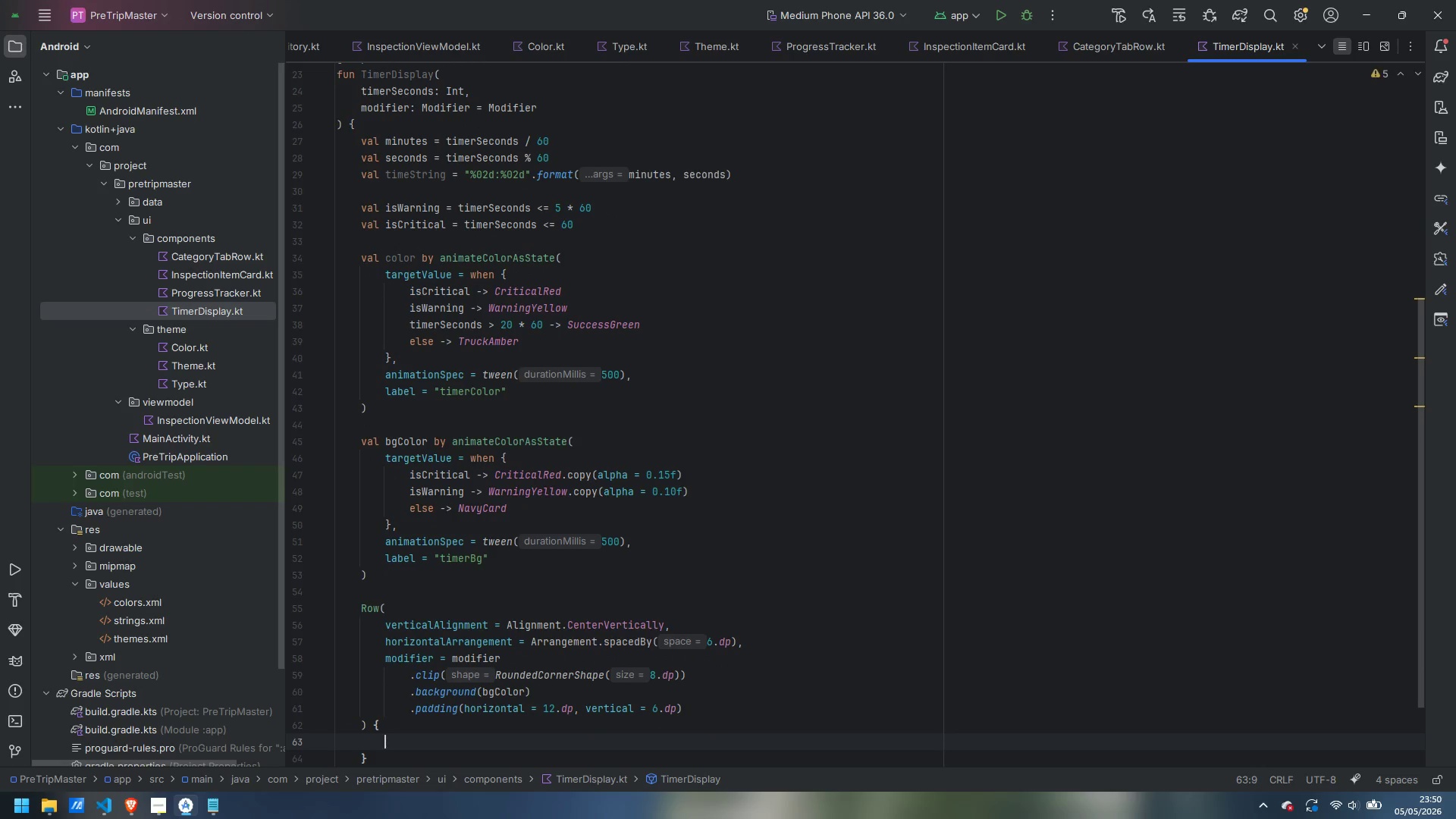 
type(Icon)
 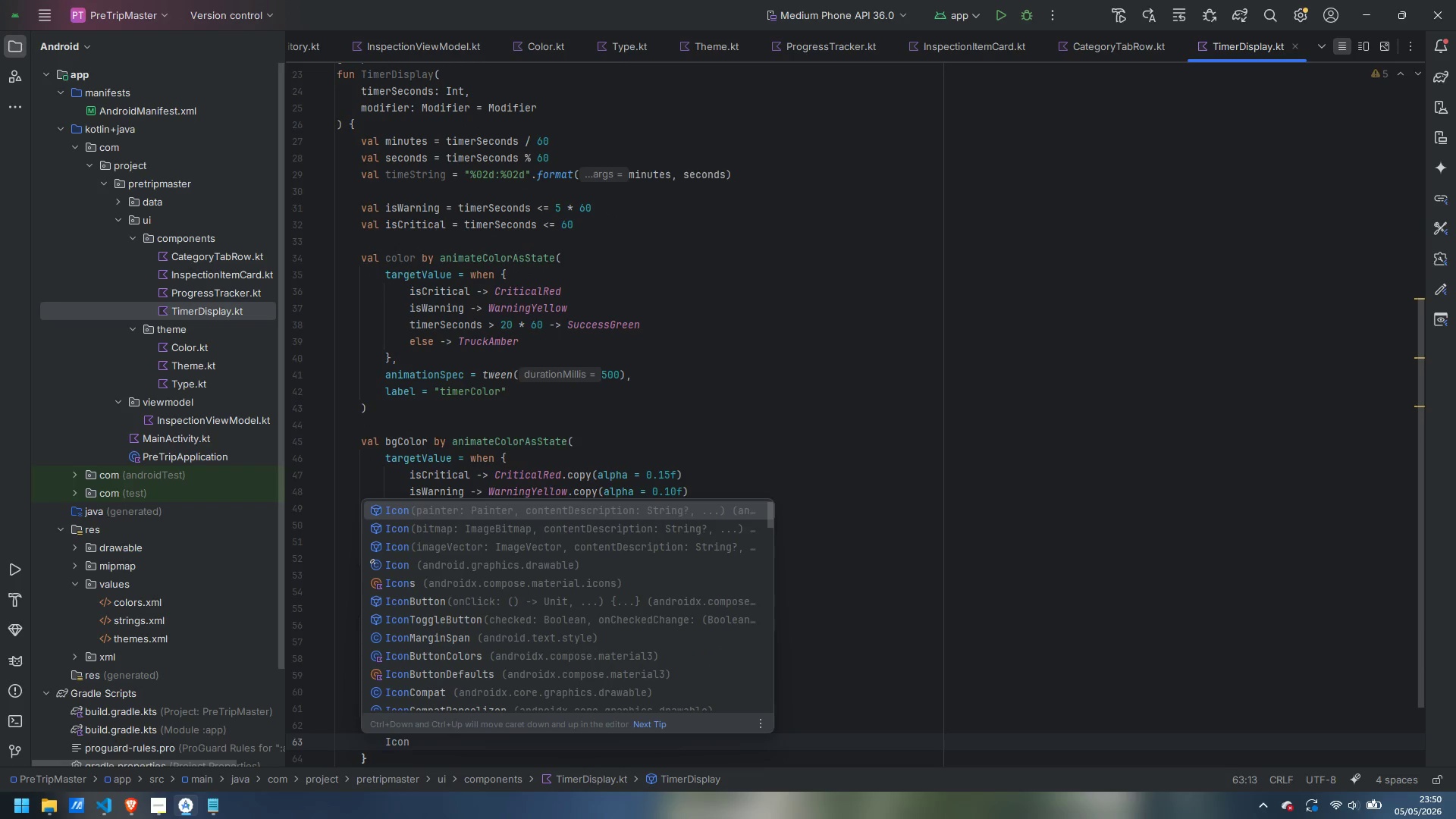 
key(Enter)
 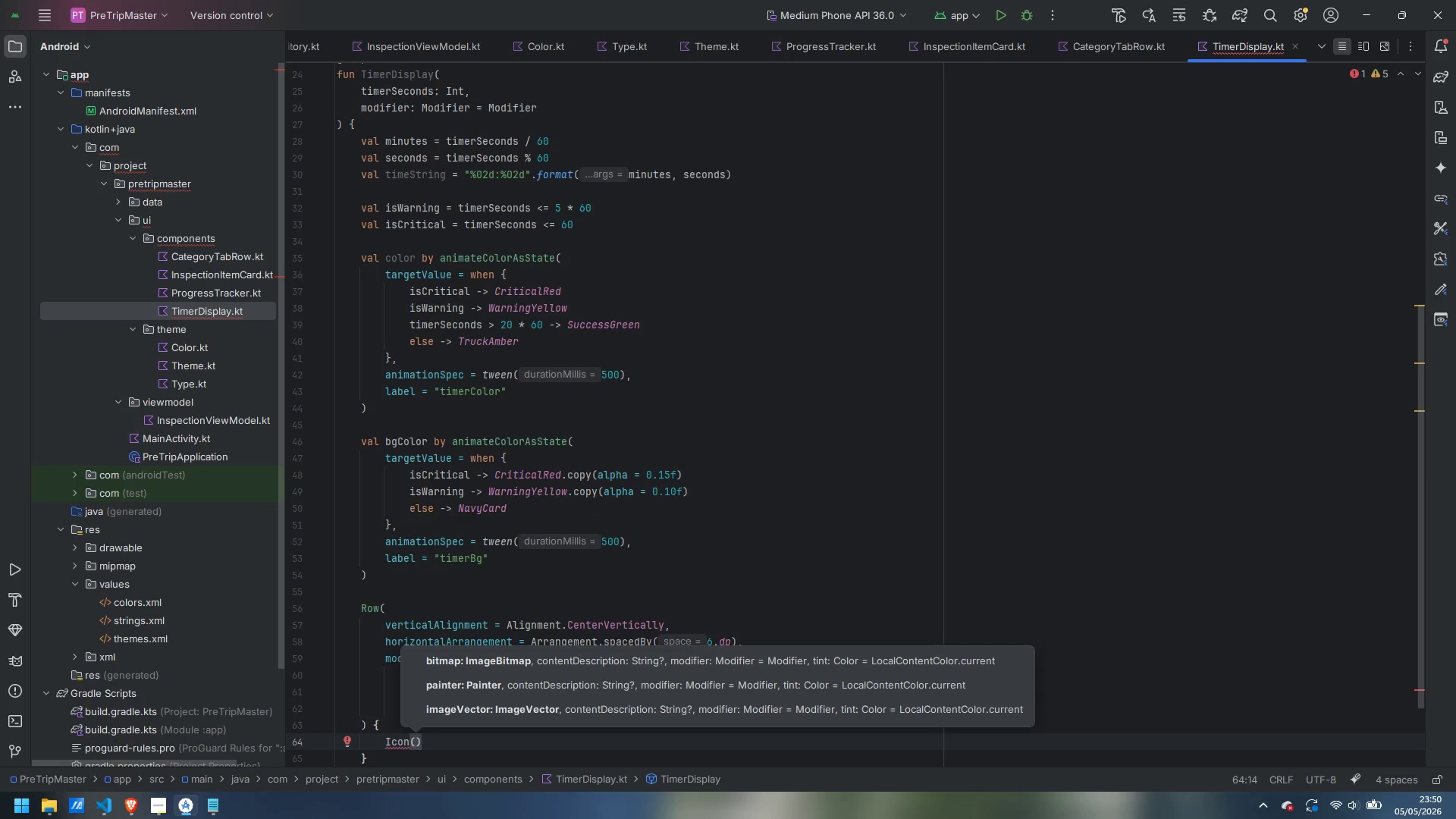 
key(Enter)
 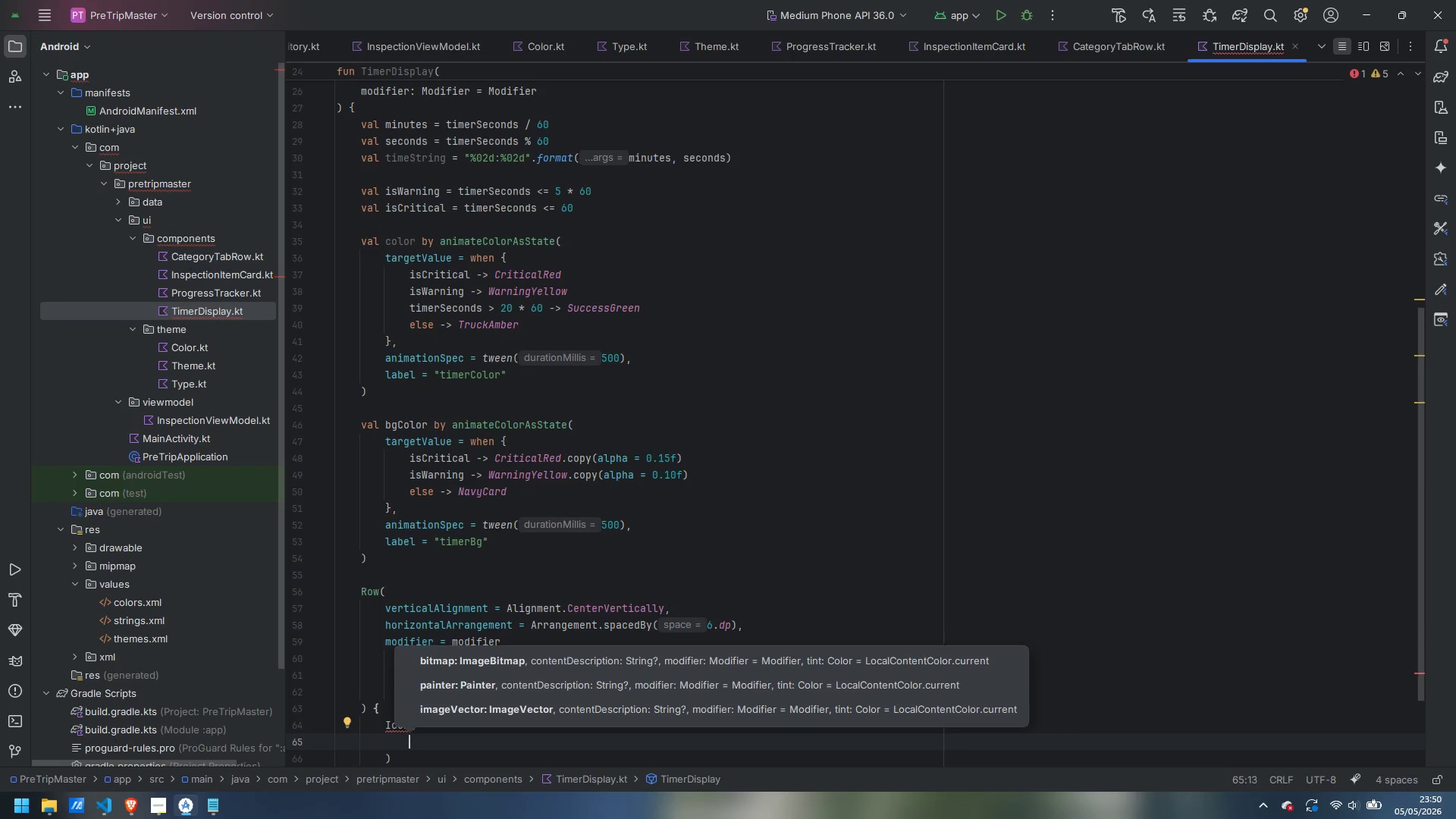 
type(imageVe)
 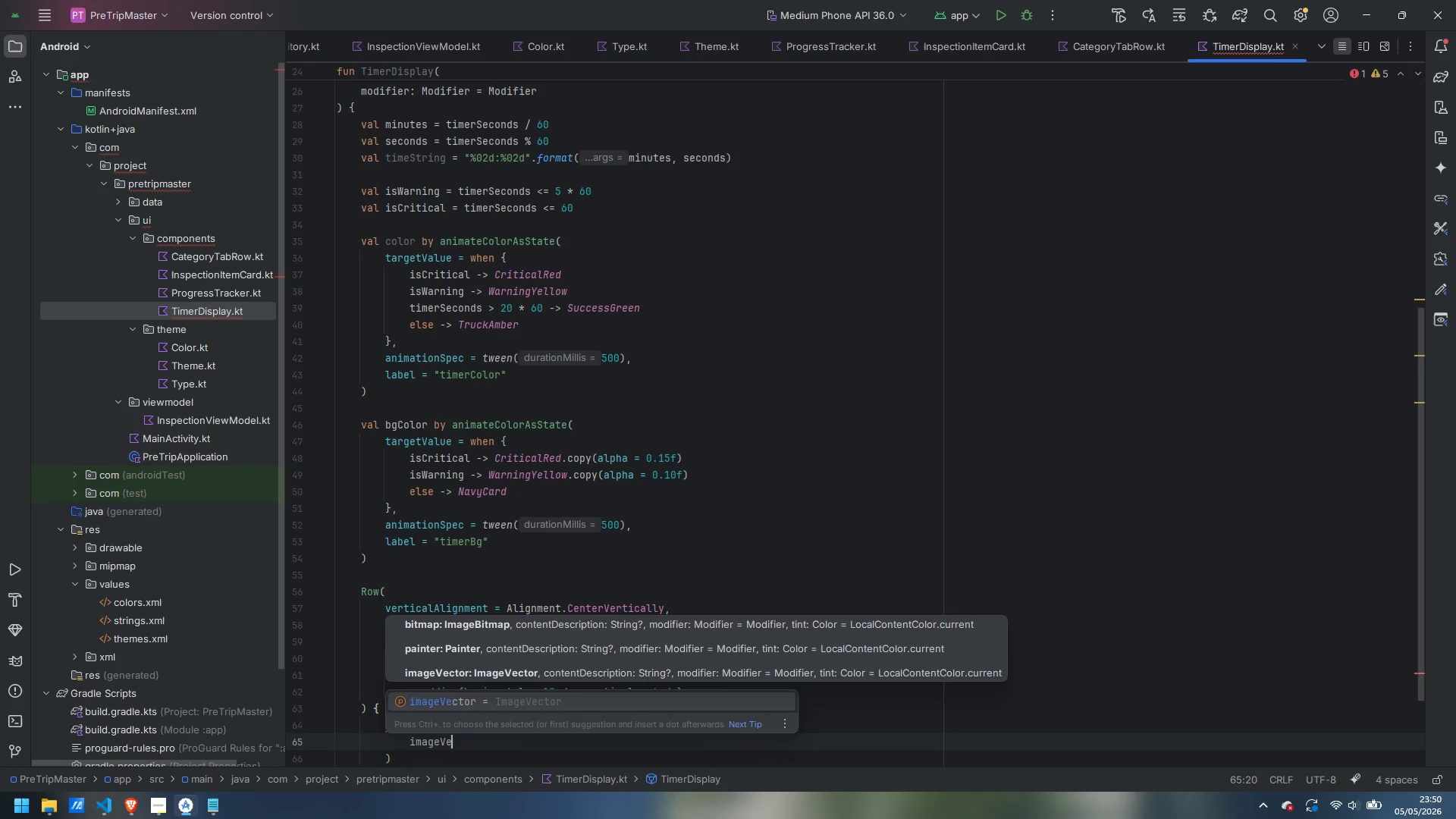 
key(Enter)
 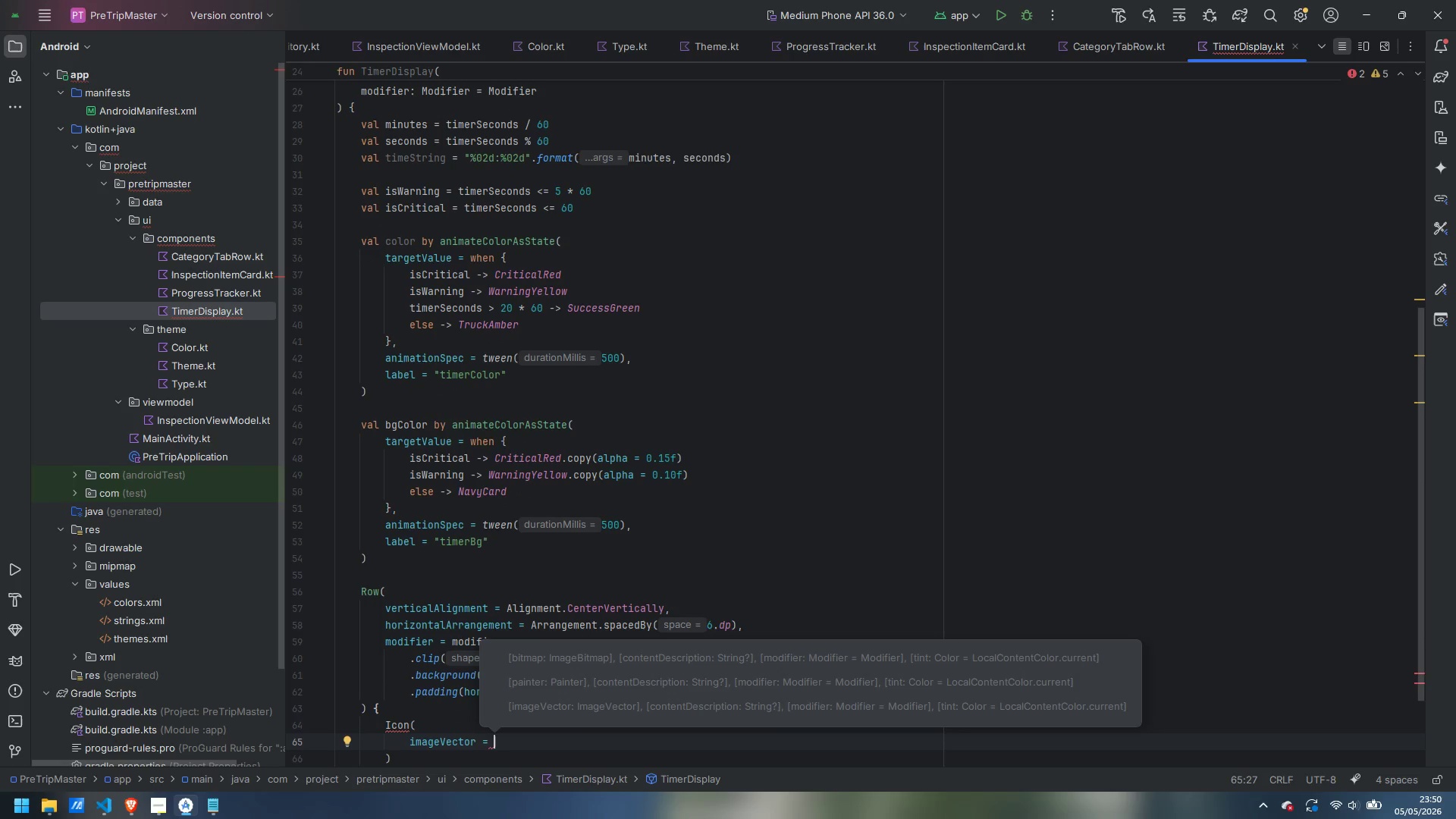 
type(Iceon)
key(Backspace)
key(Backspace)
key(Backspace)
type(ons)
 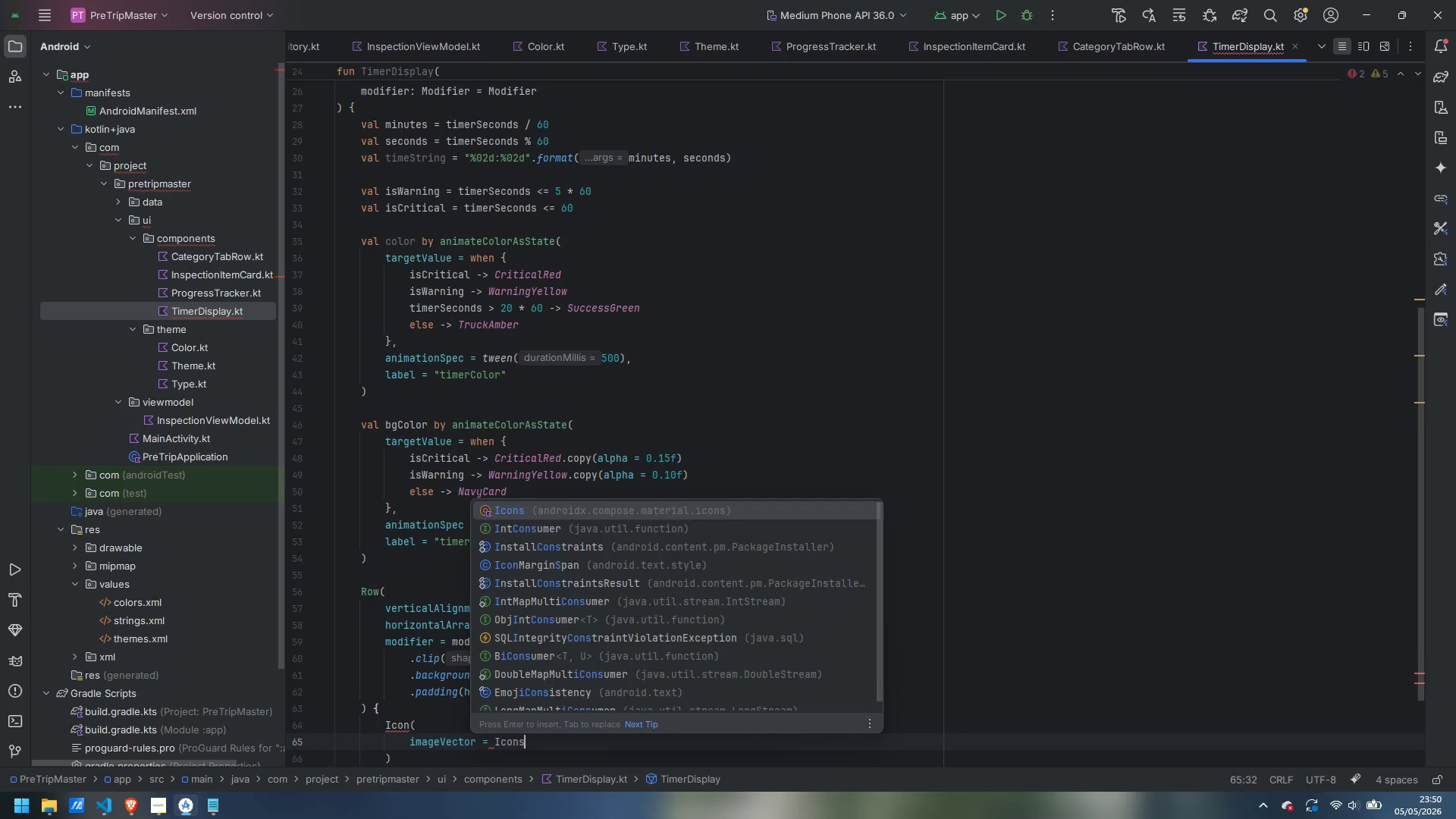 
key(Enter)
 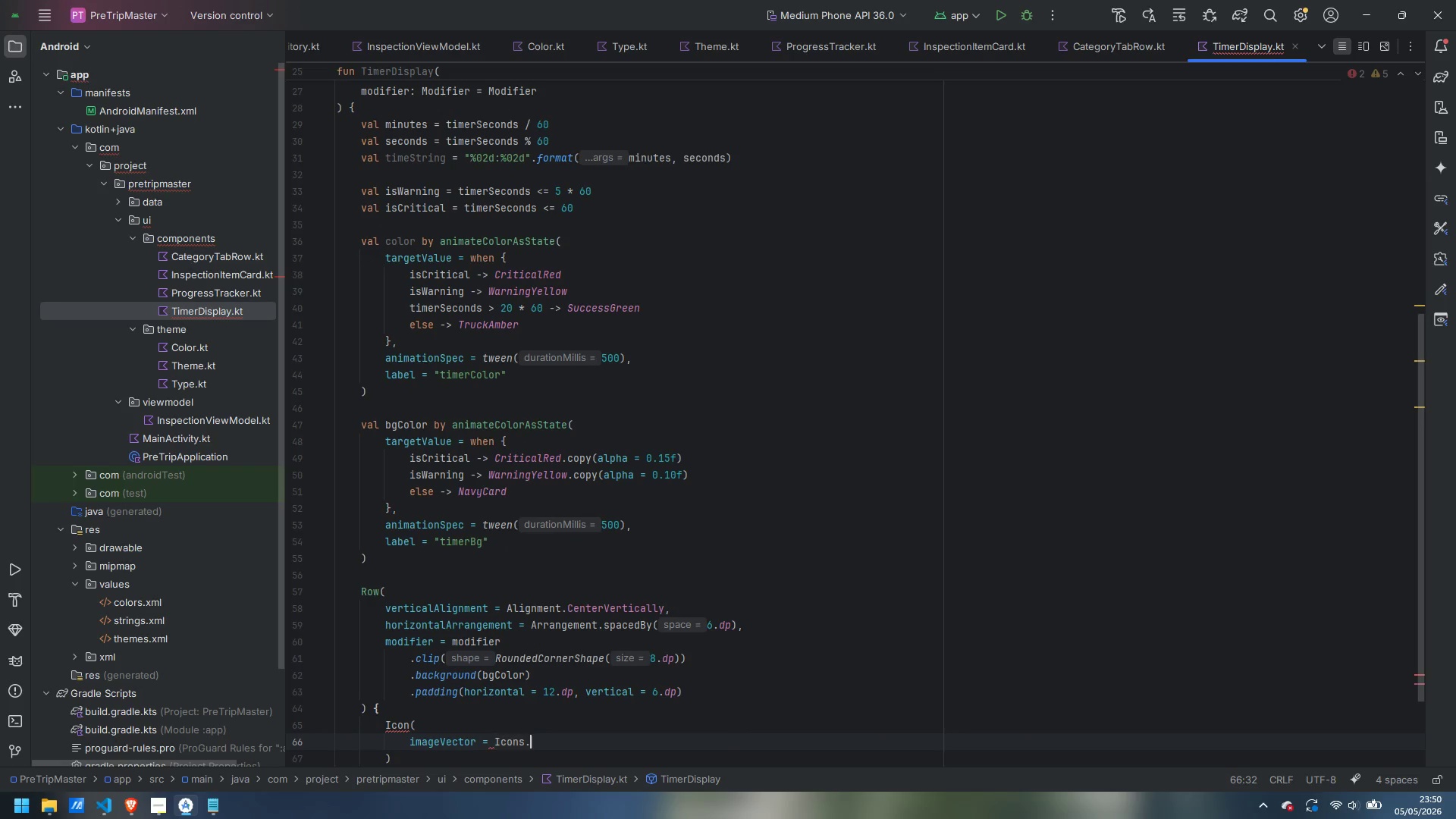 
type(.Defa)
 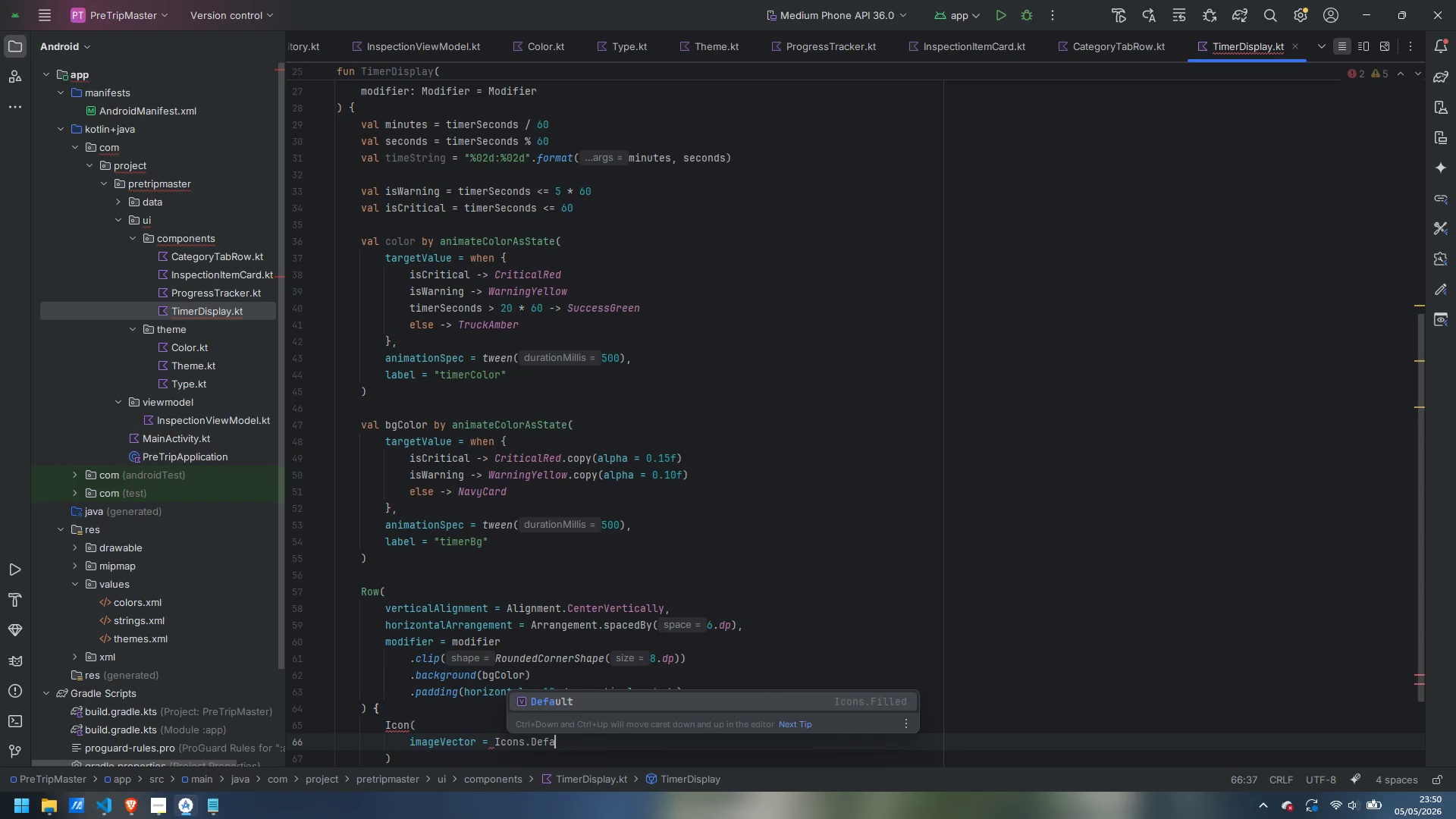 
key(Enter)
 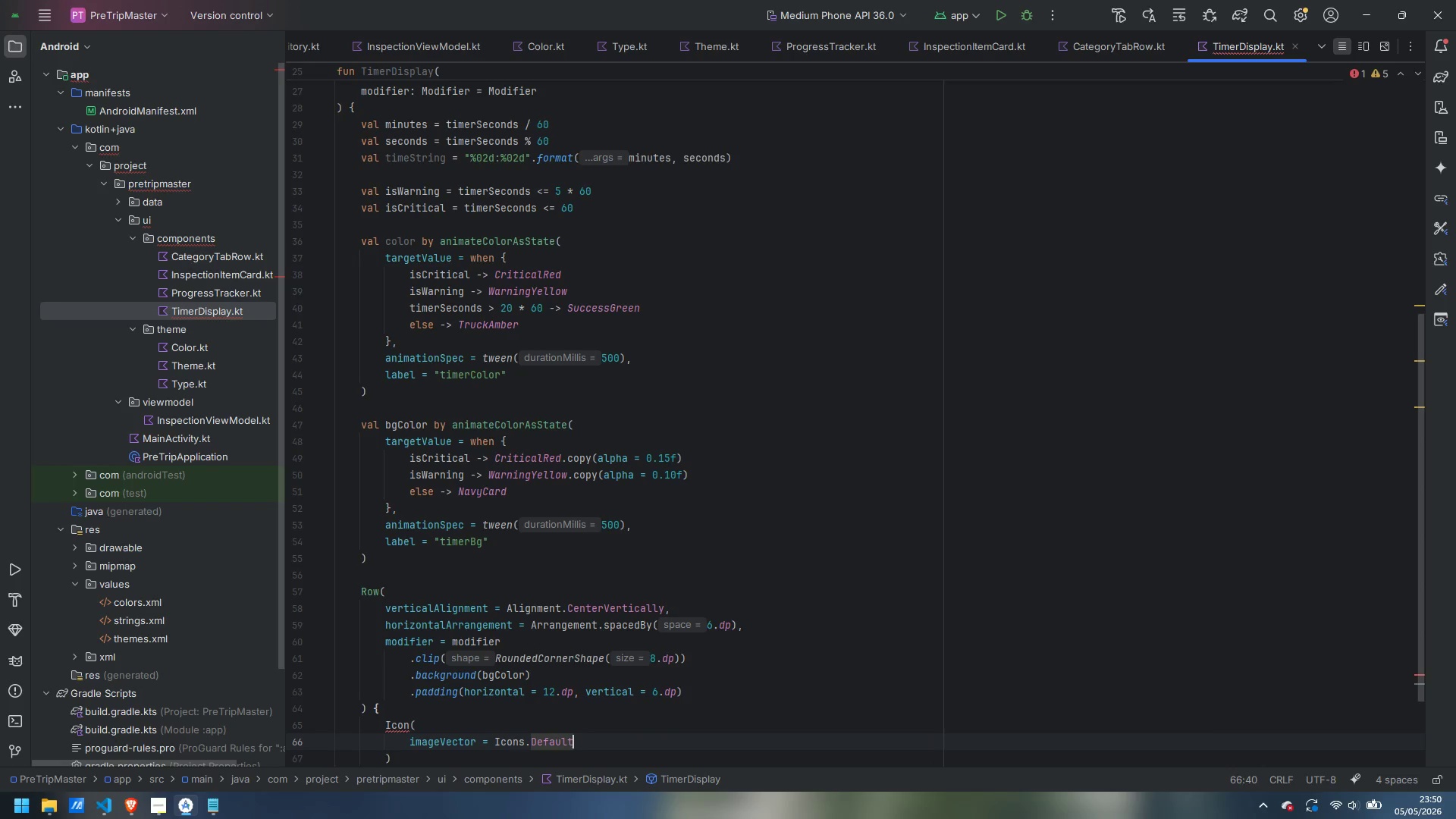 
type(.Timer)
 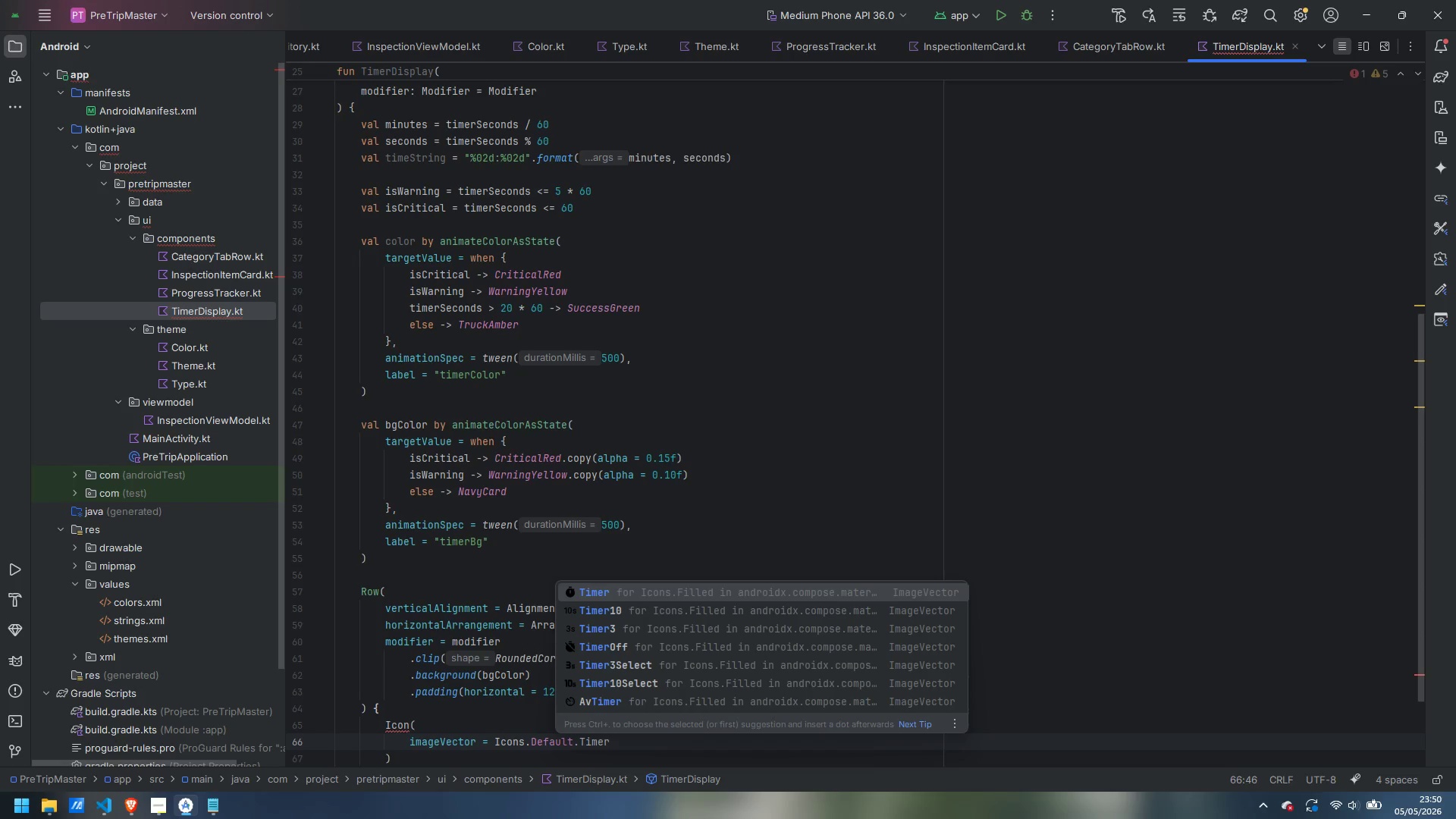 
key(Enter)
 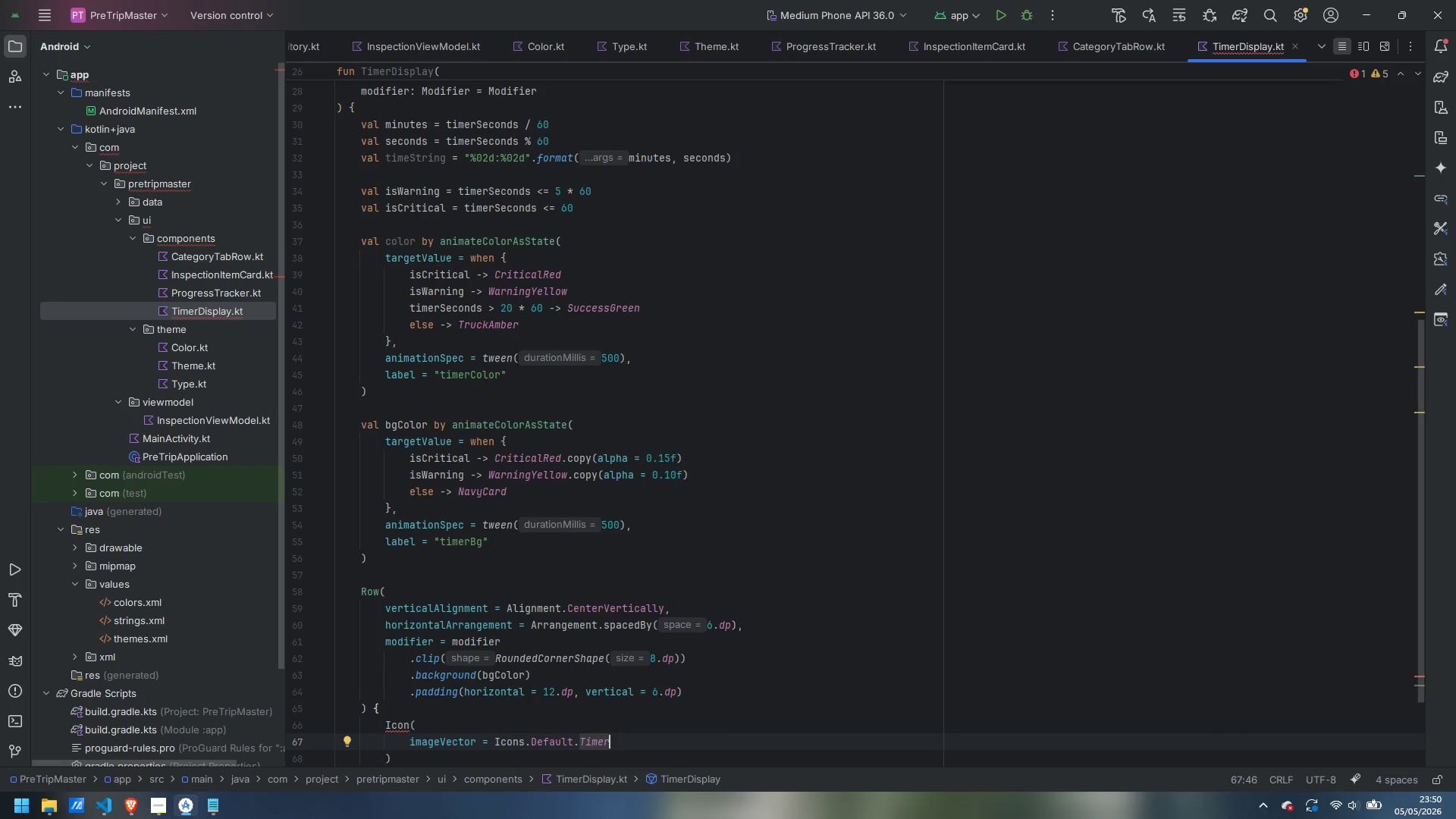 
key(Comma)
 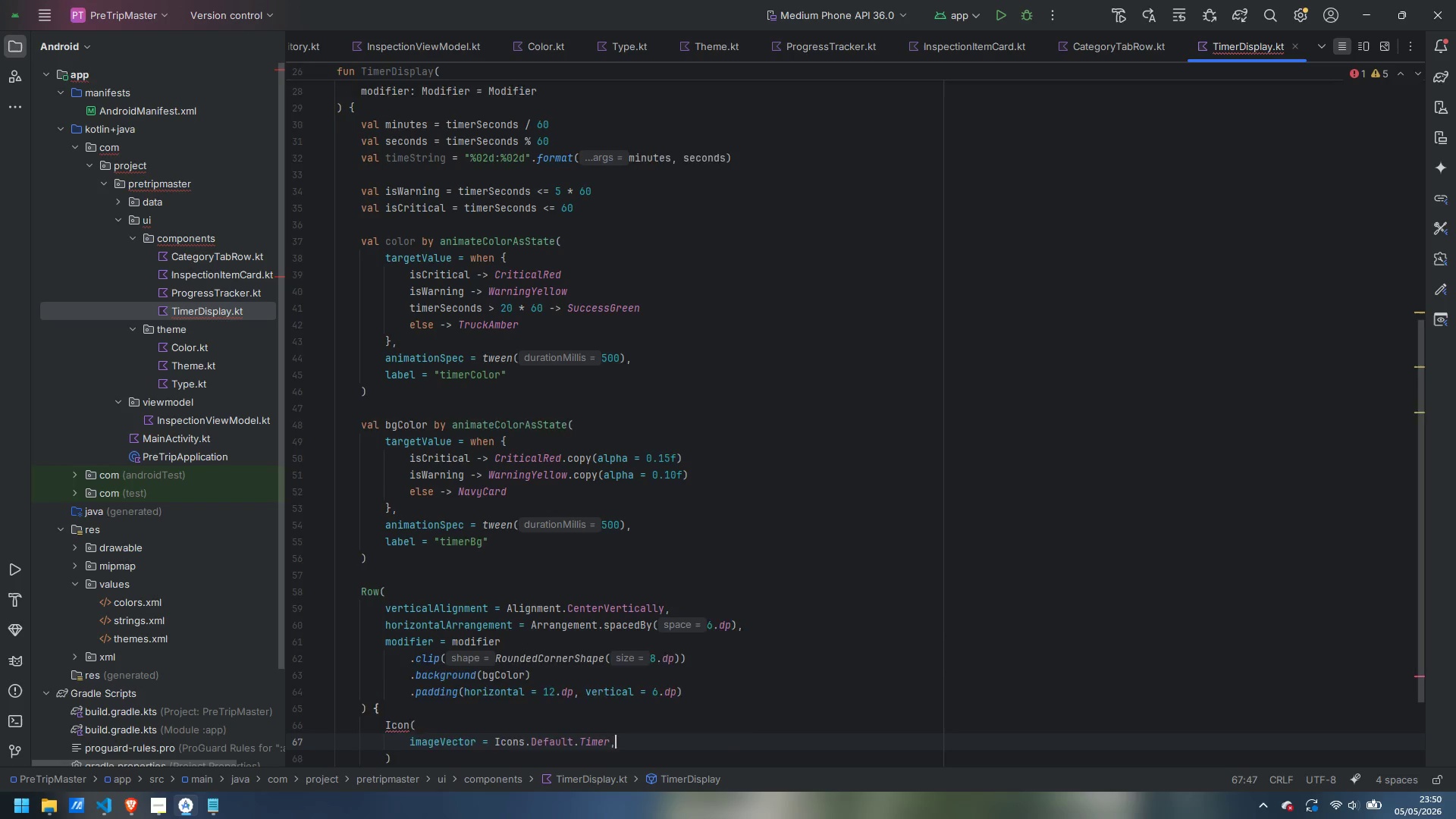 
key(Enter)
 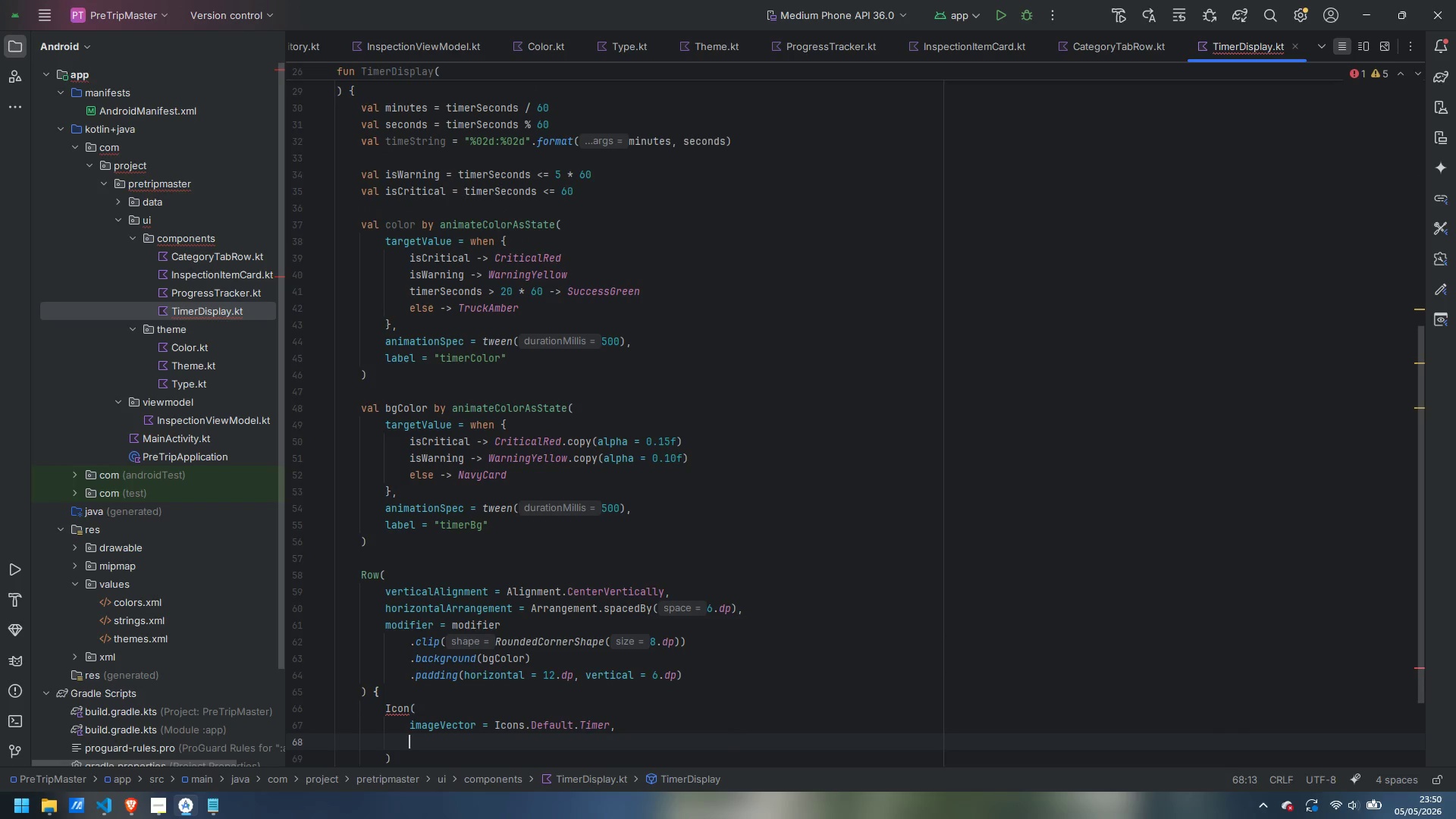 
type(contentDe)
 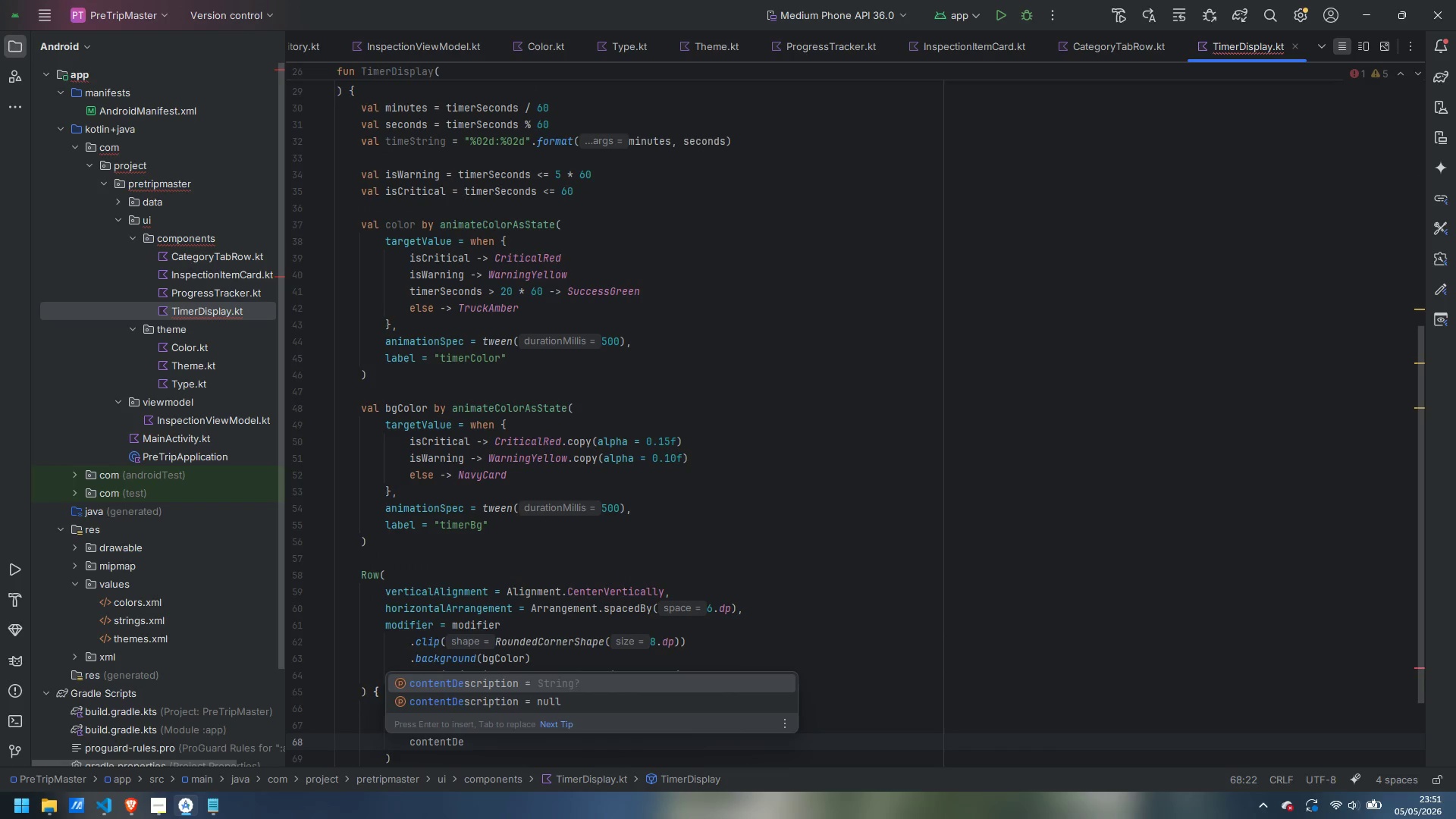 
key(ArrowDown)
 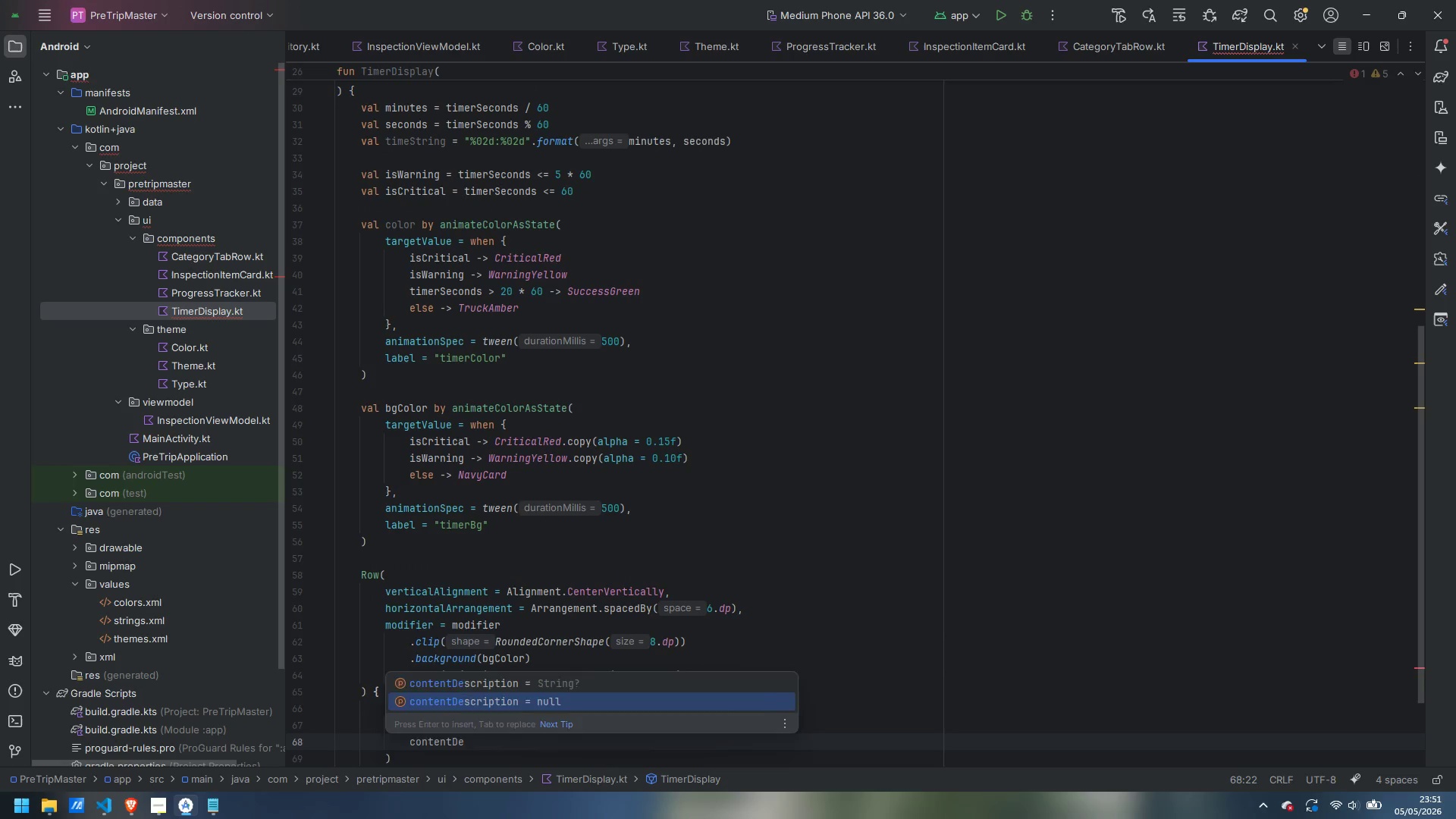 
key(Enter)
 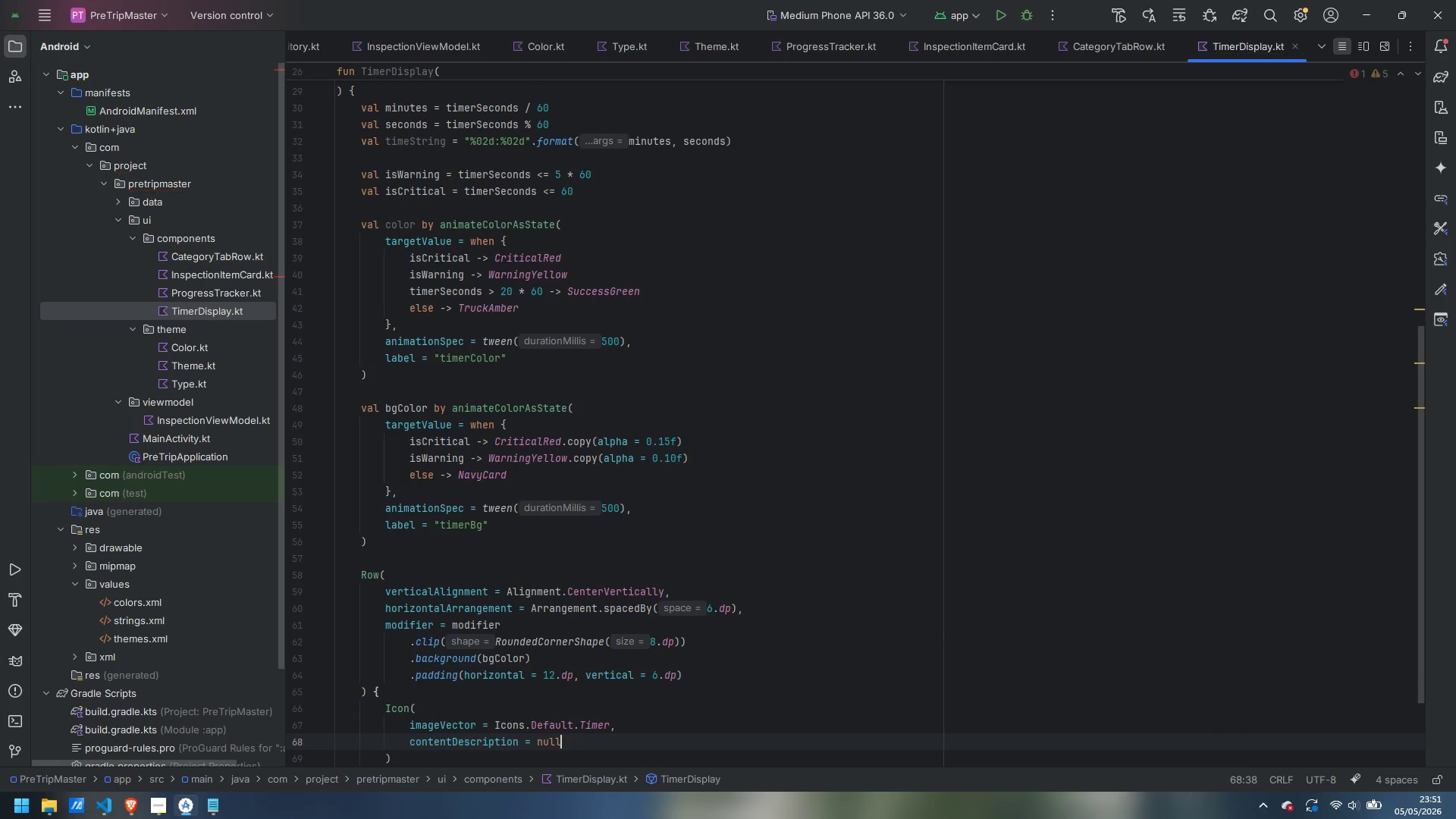 
key(Comma)
 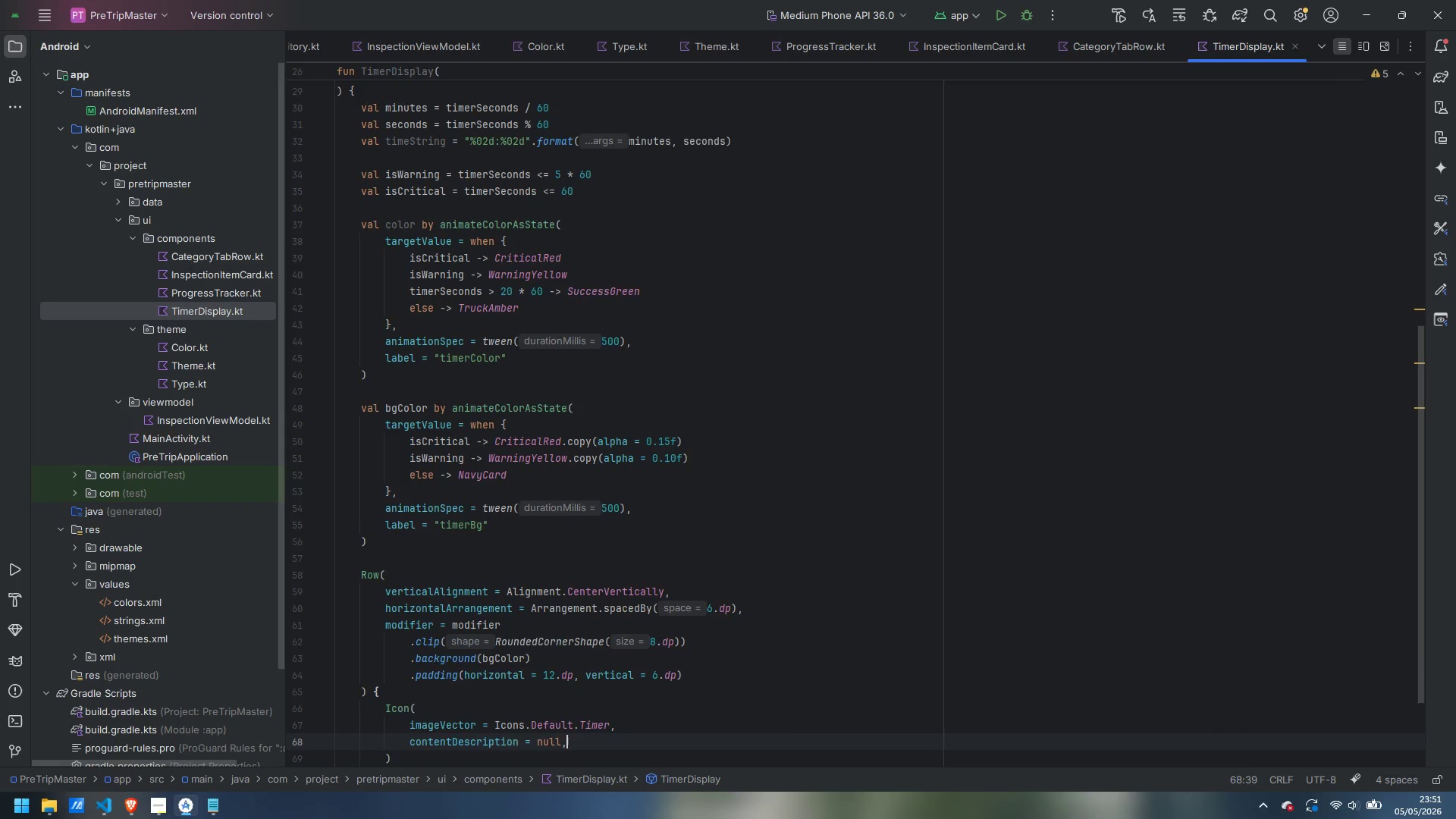 
key(Enter)
 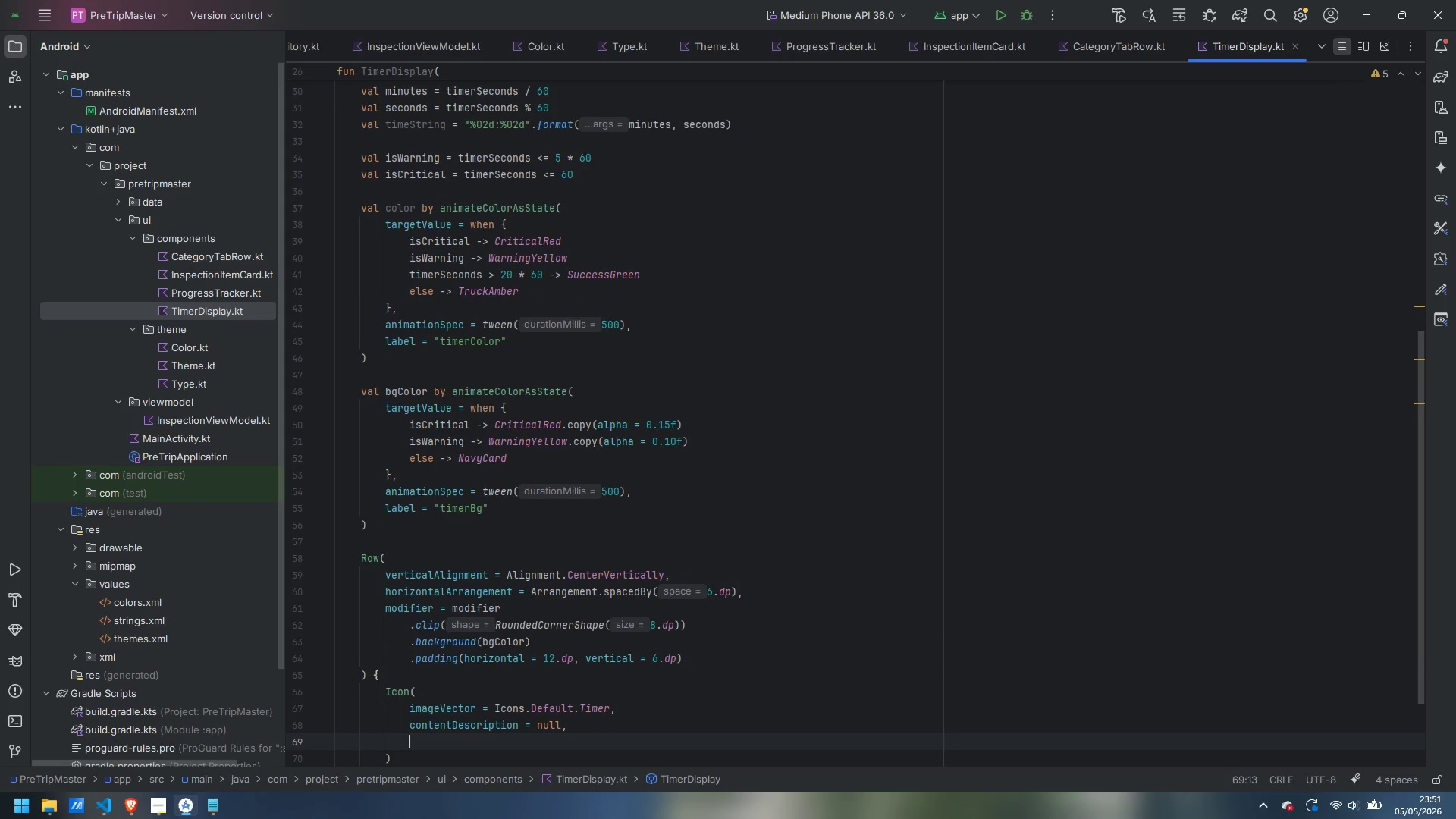 
type(tint = color,)
 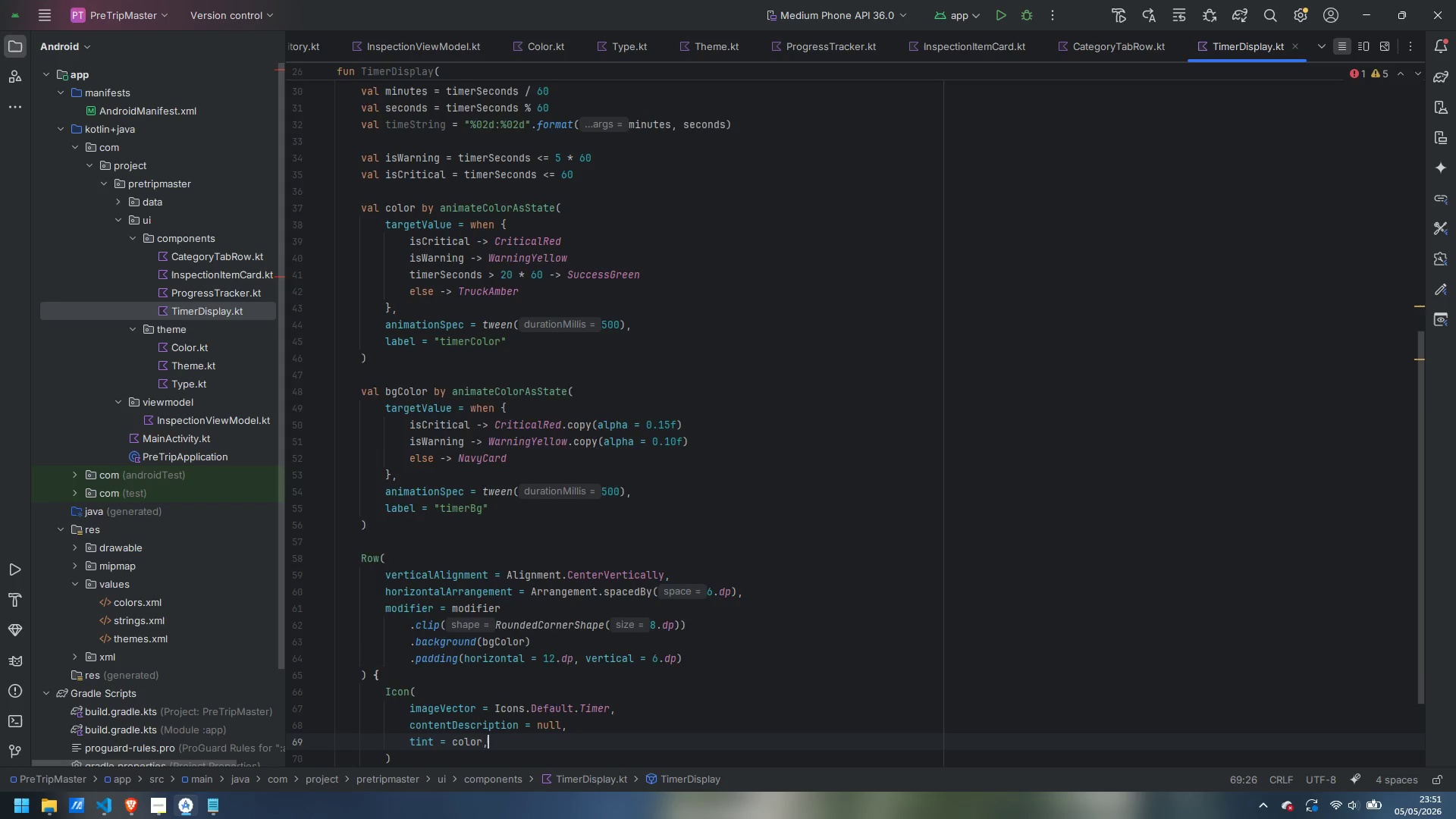 
key(Enter)
 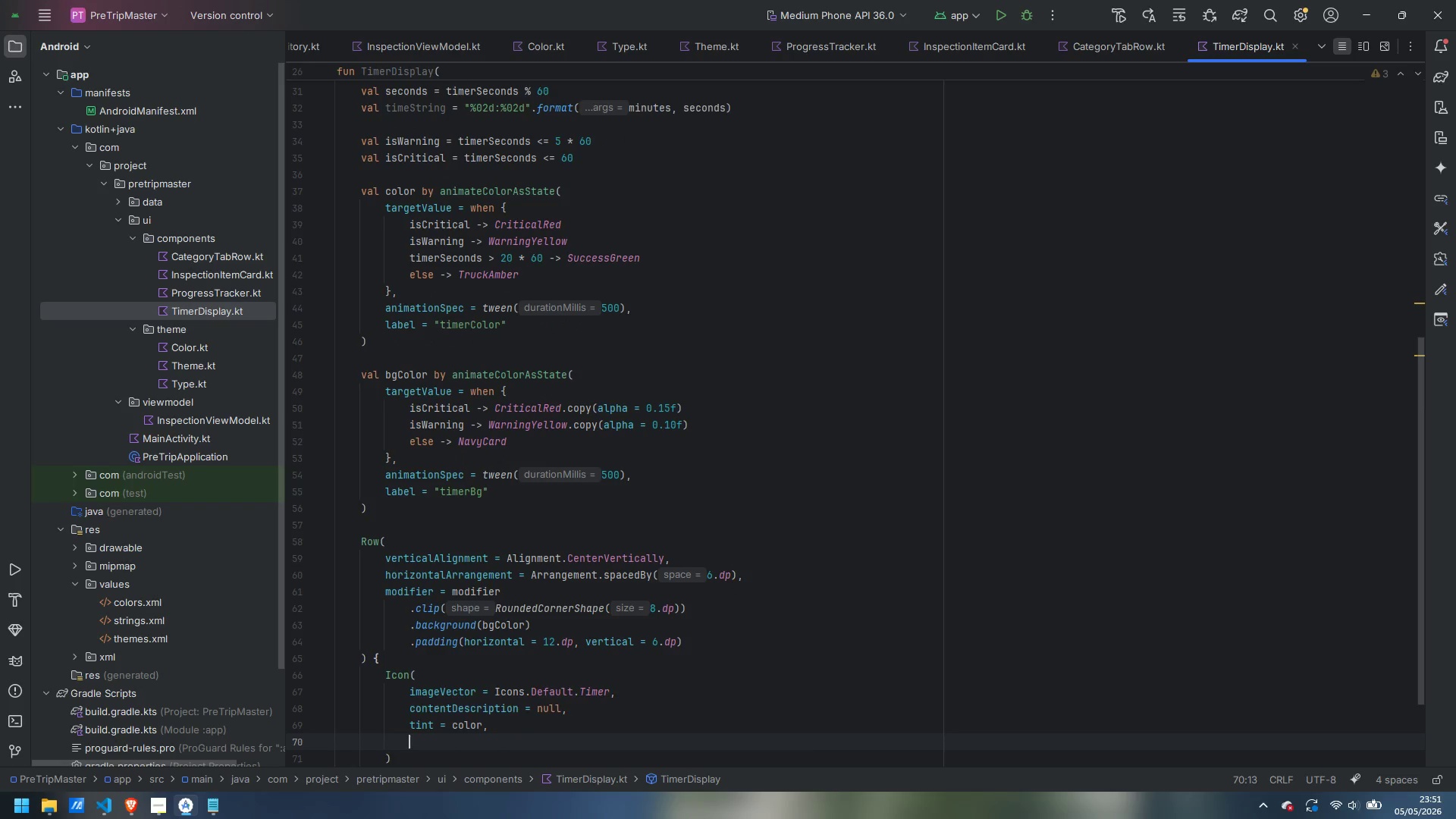 
type(modifier)
 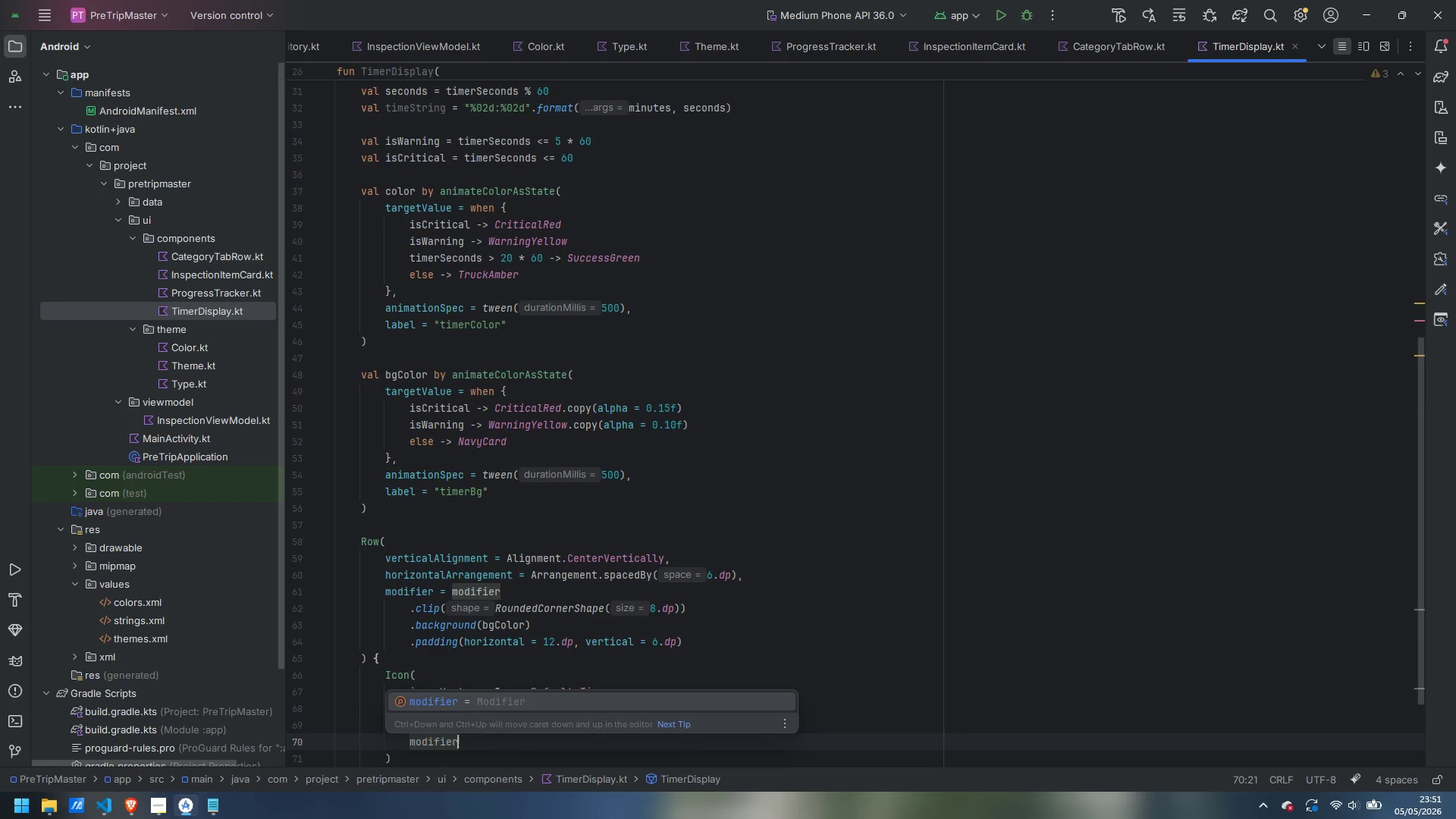 
key(Enter)
 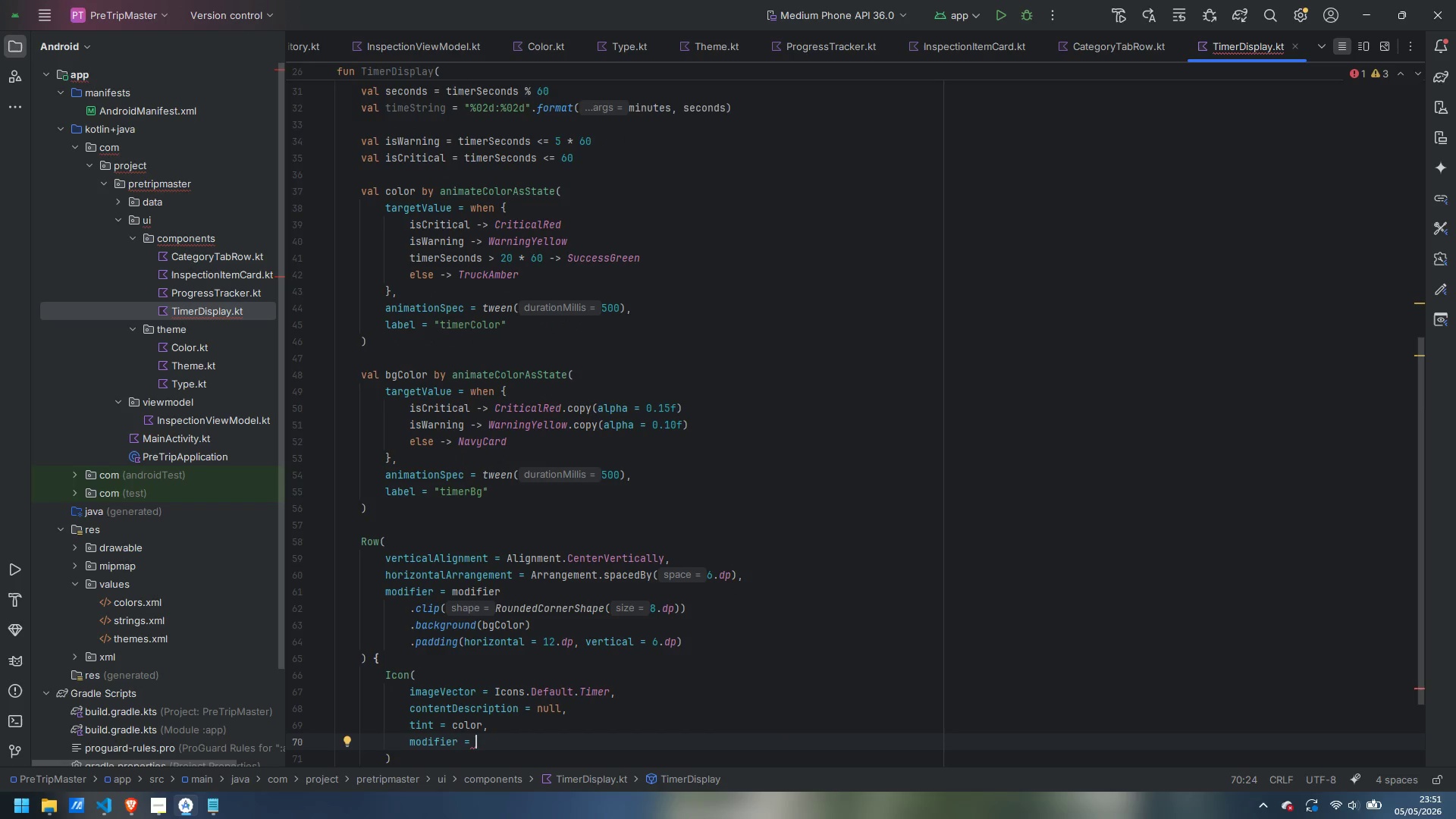 
type(Modifier)
 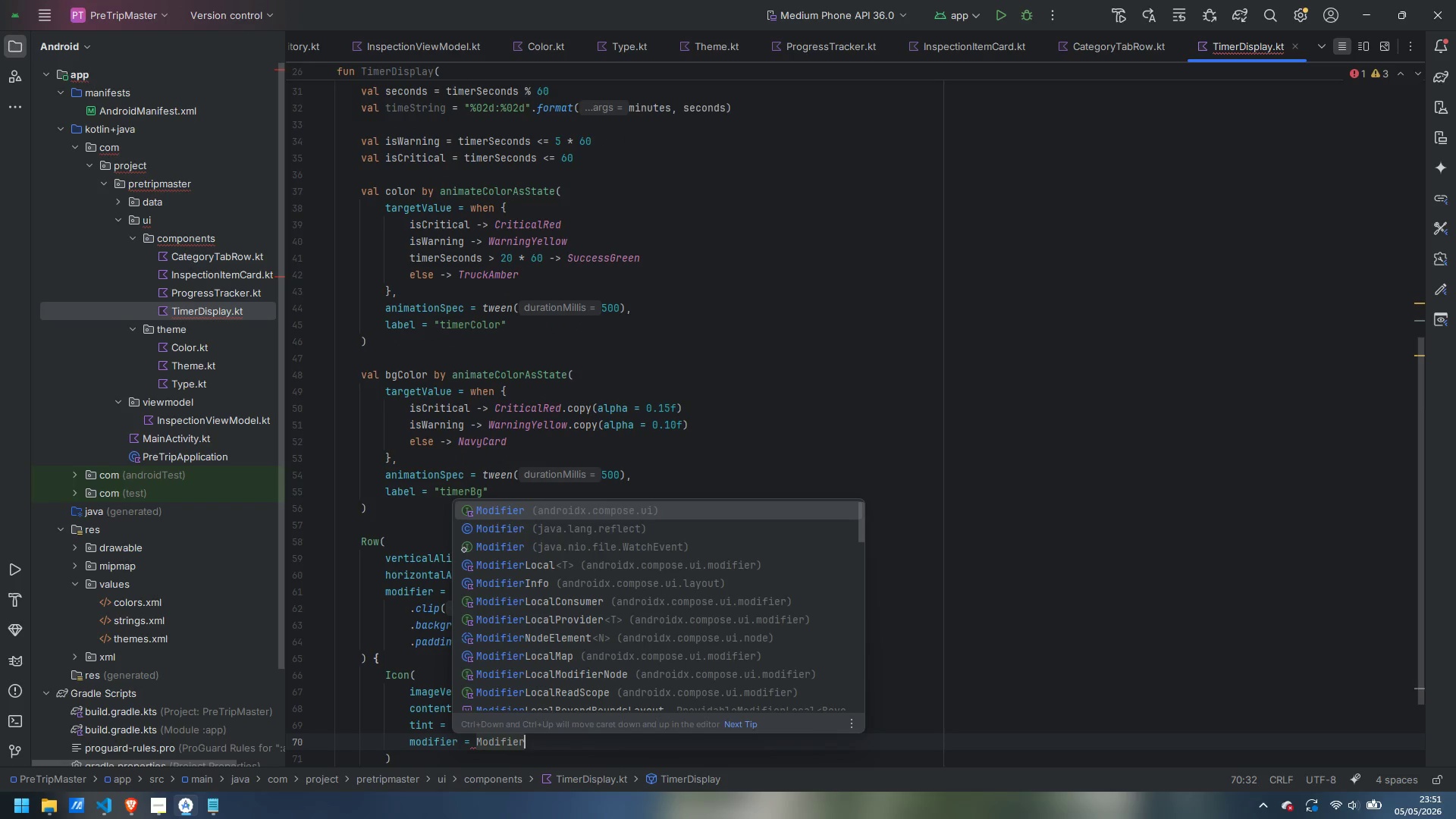 
key(Enter)
 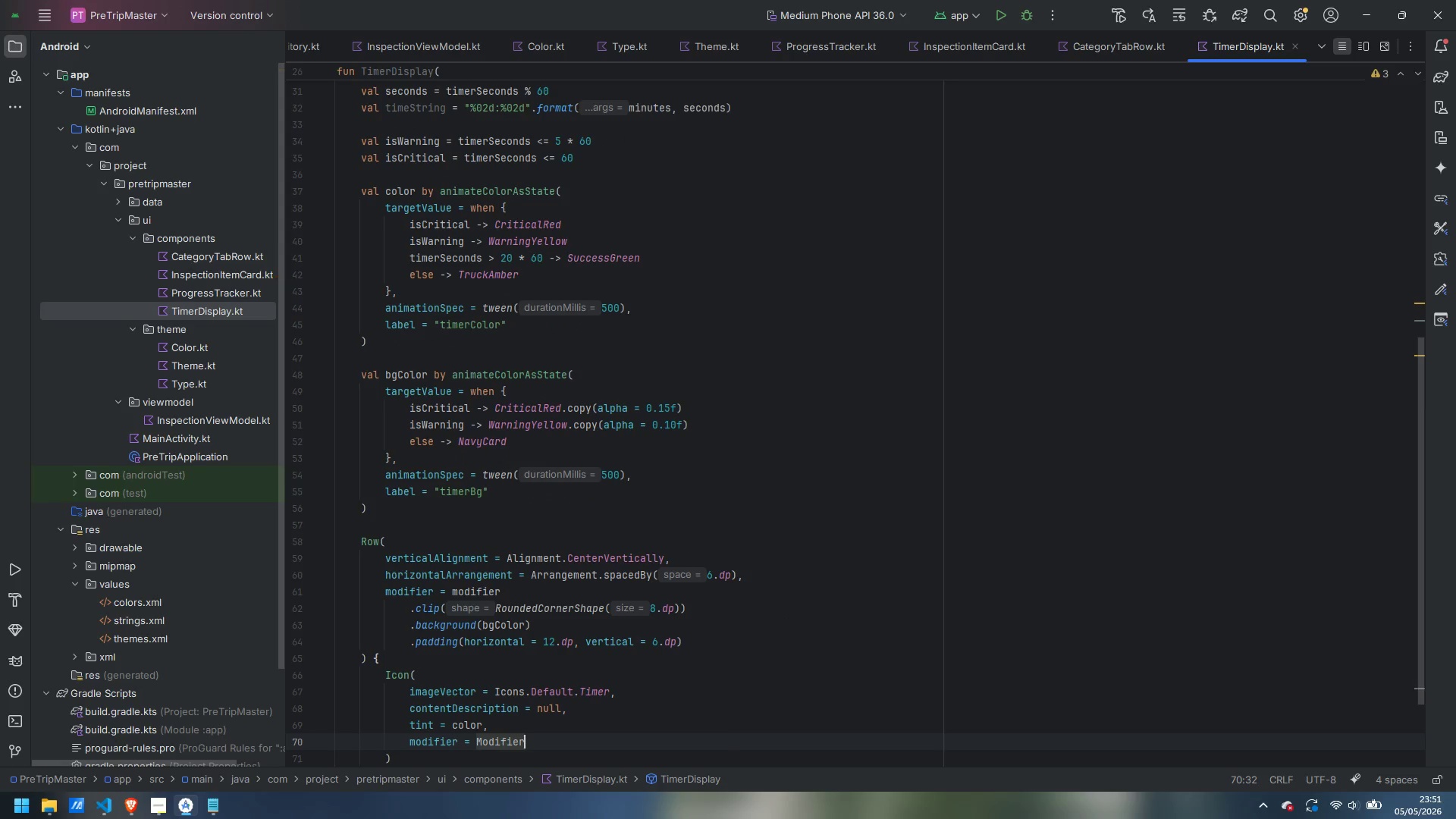 
type(.padd)
 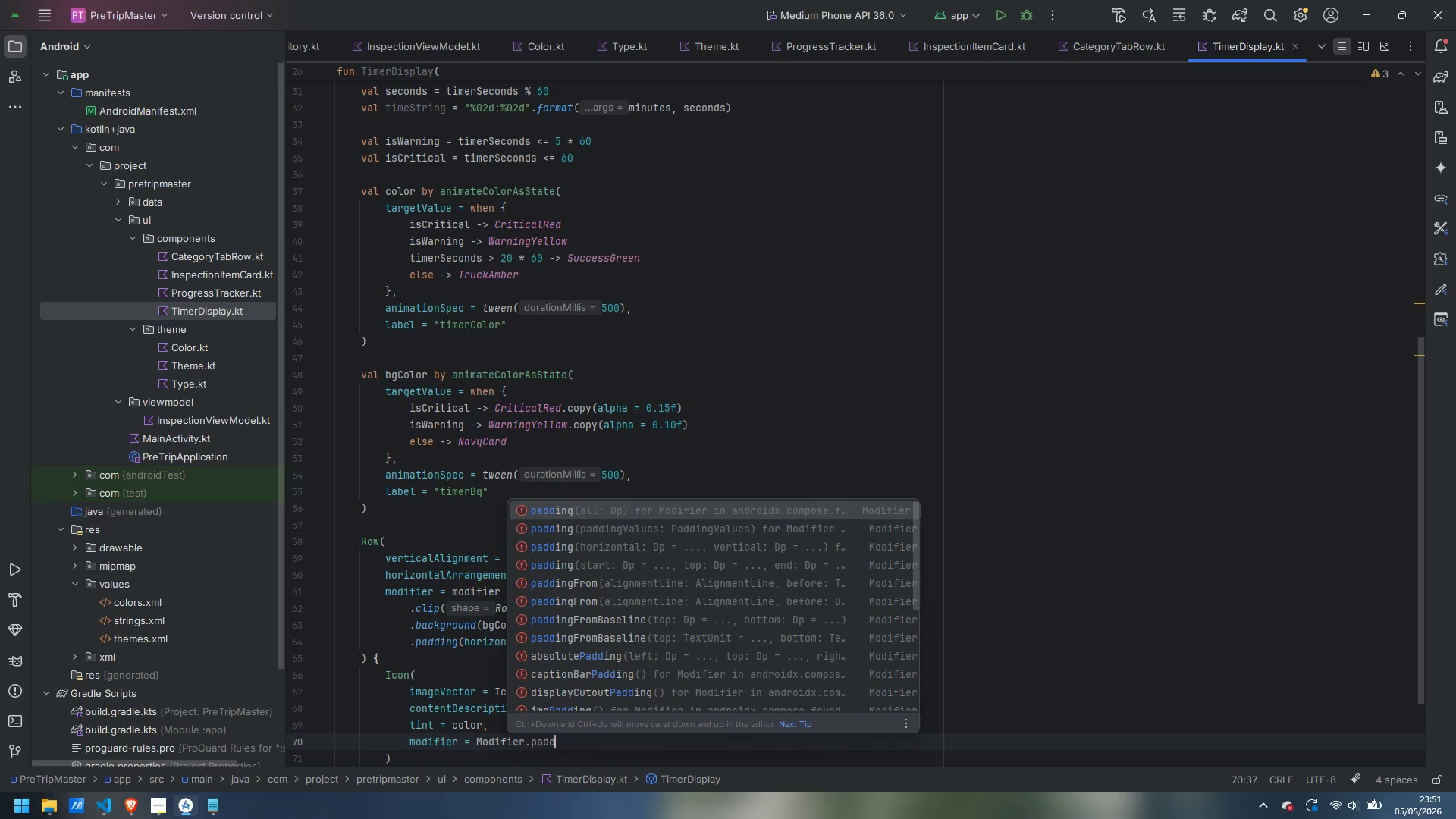 
key(Enter)
 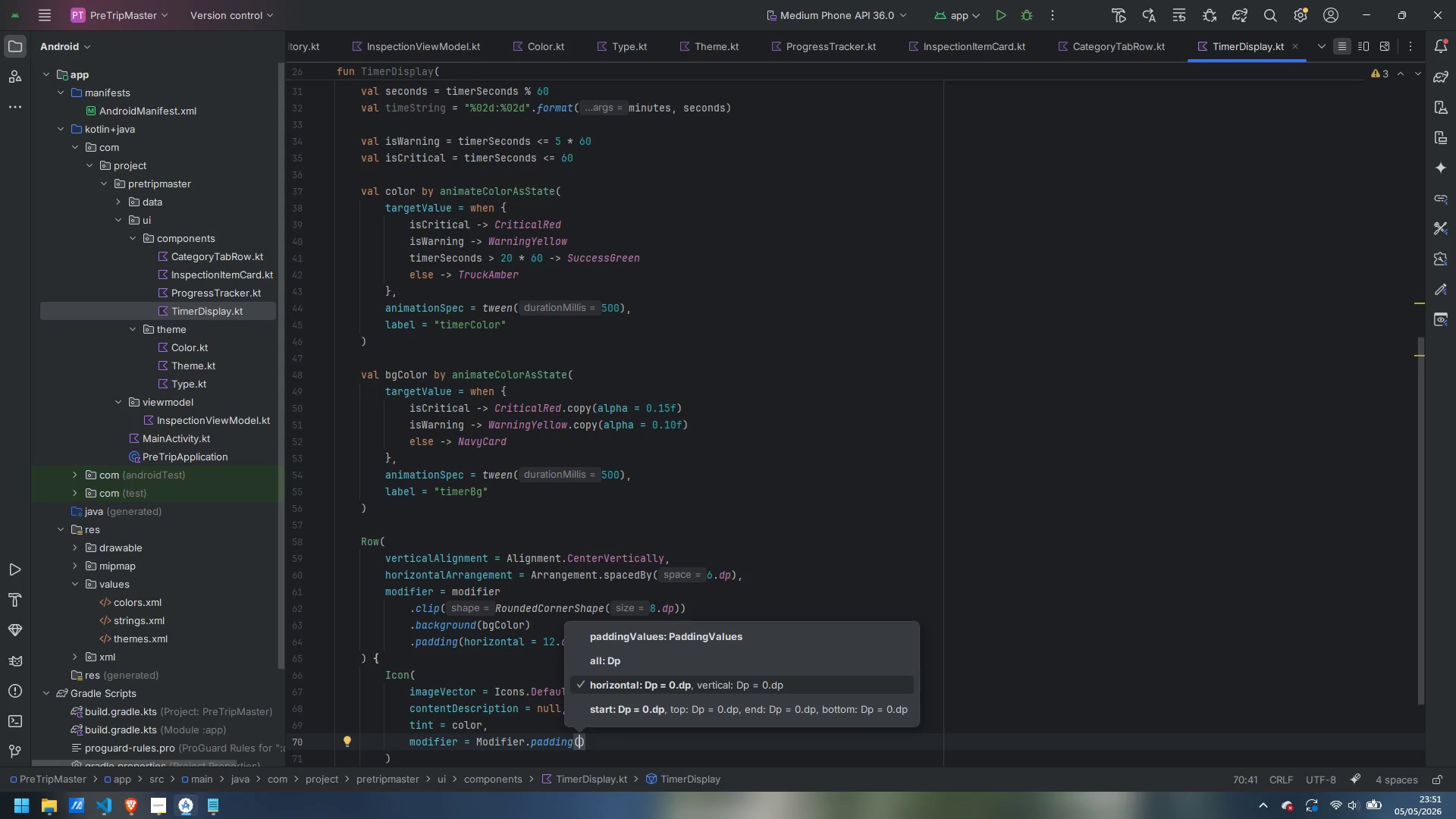 
type(end = 2.dp)
 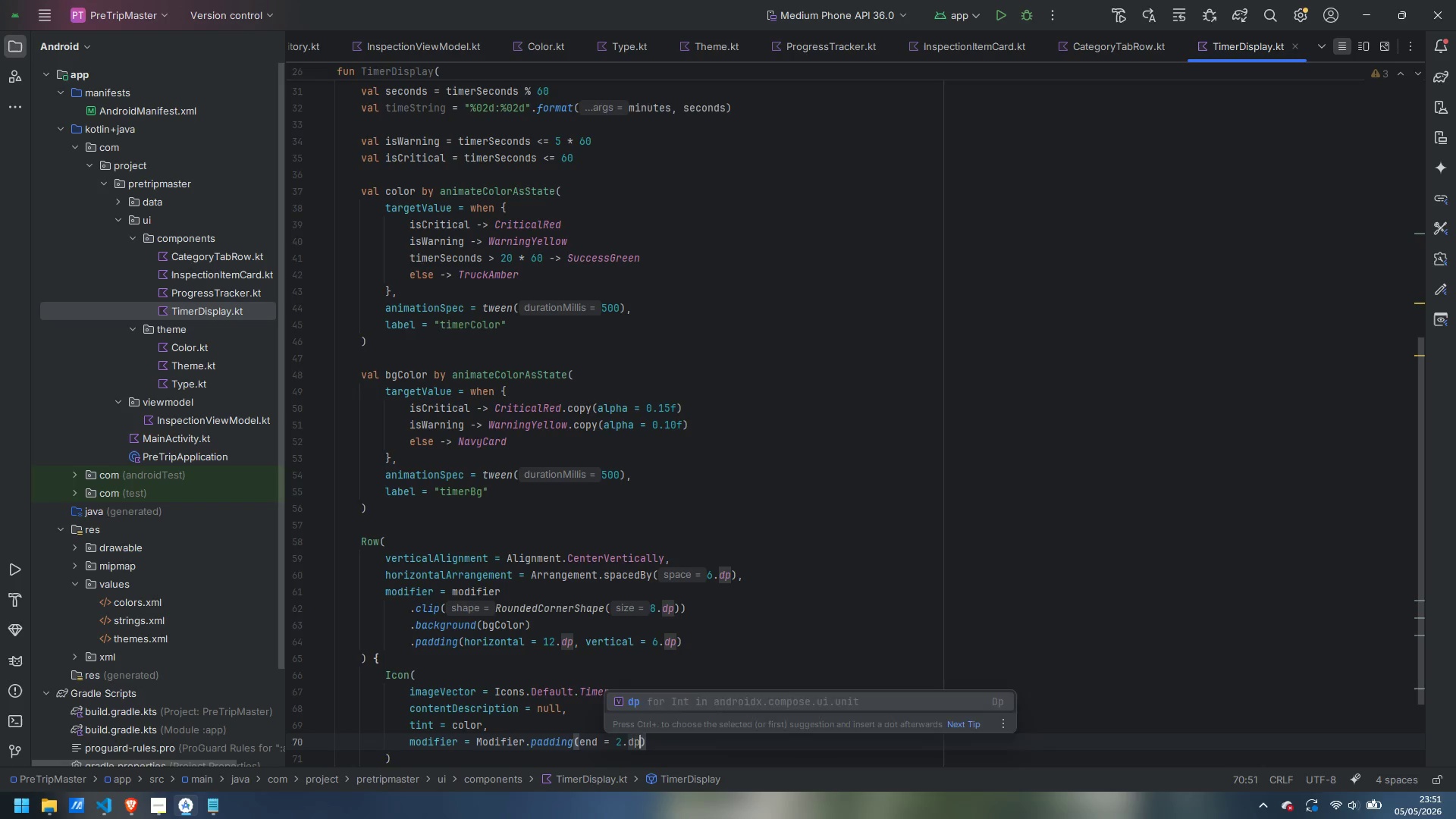 
key(Enter)
 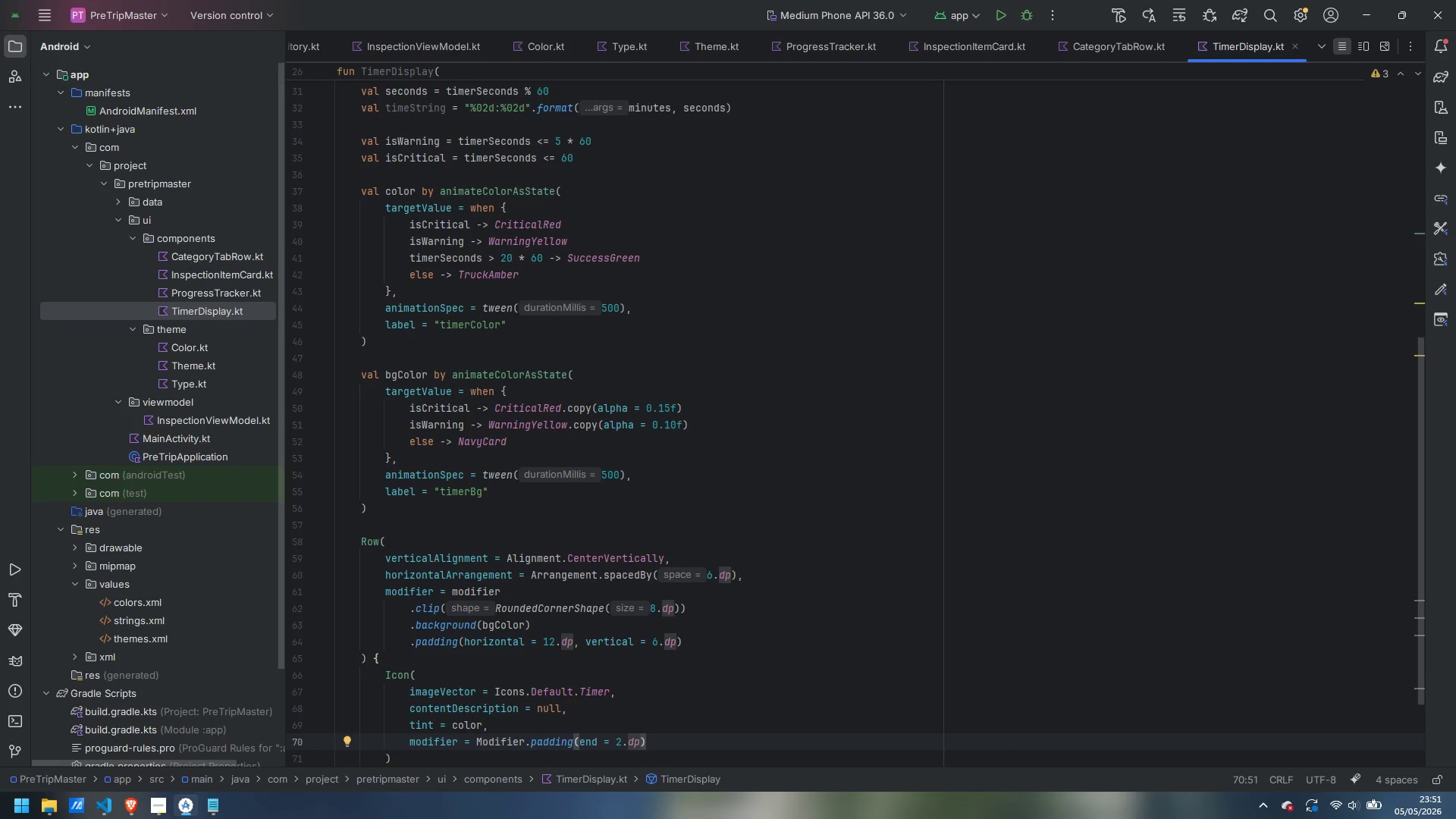 
key(ArrowDown)
 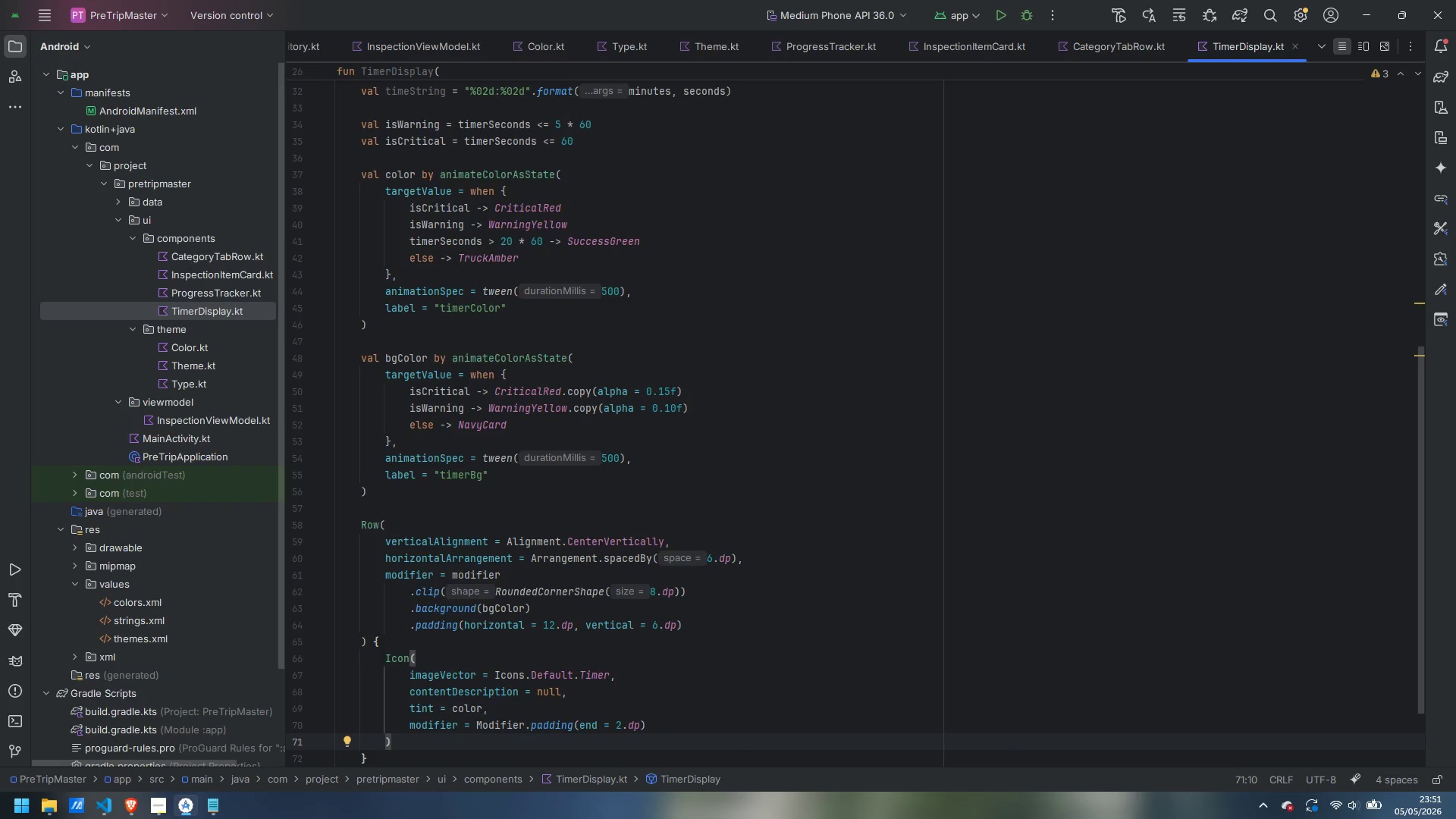 
key(Enter)
 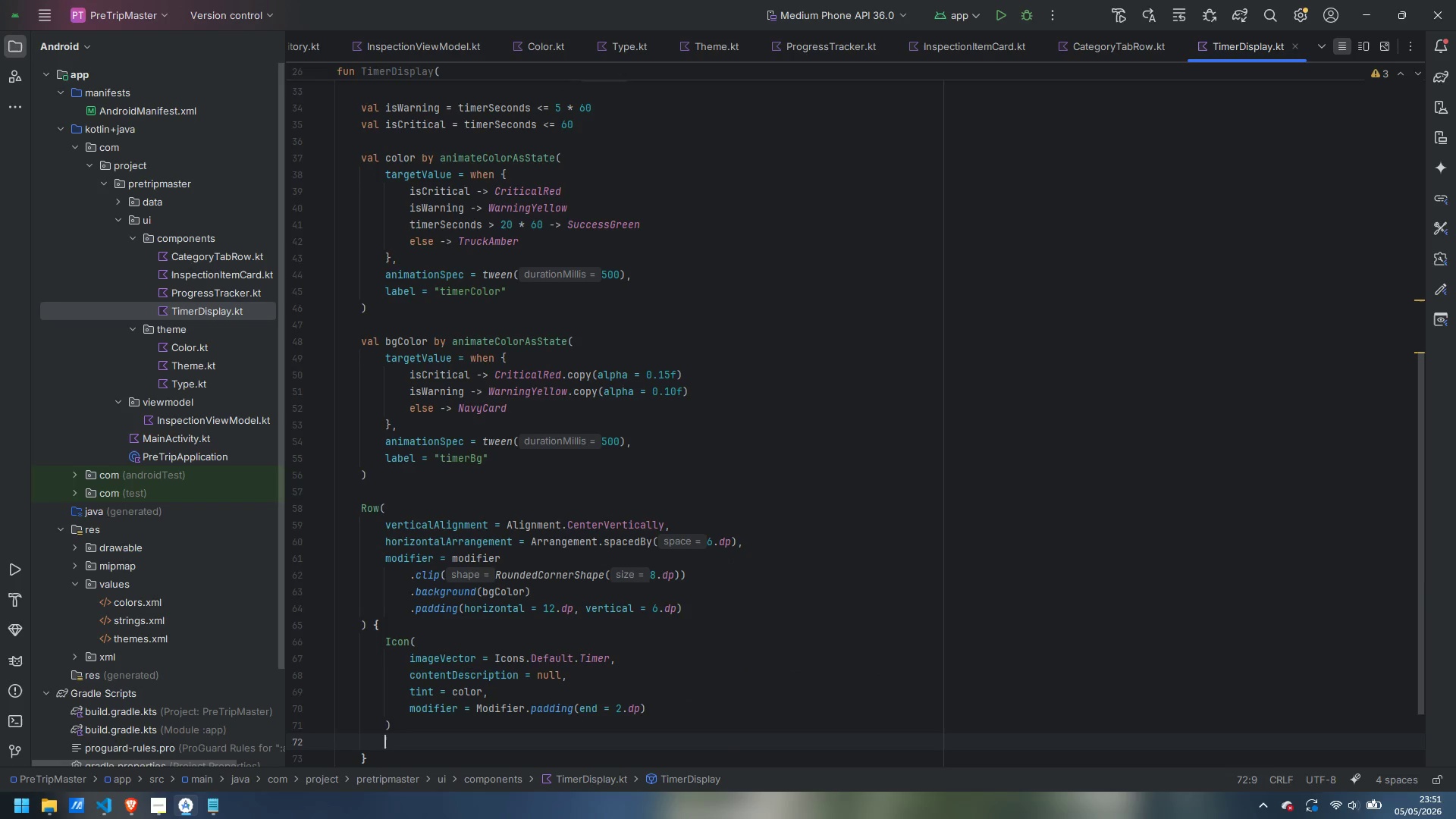 
type(Text()
 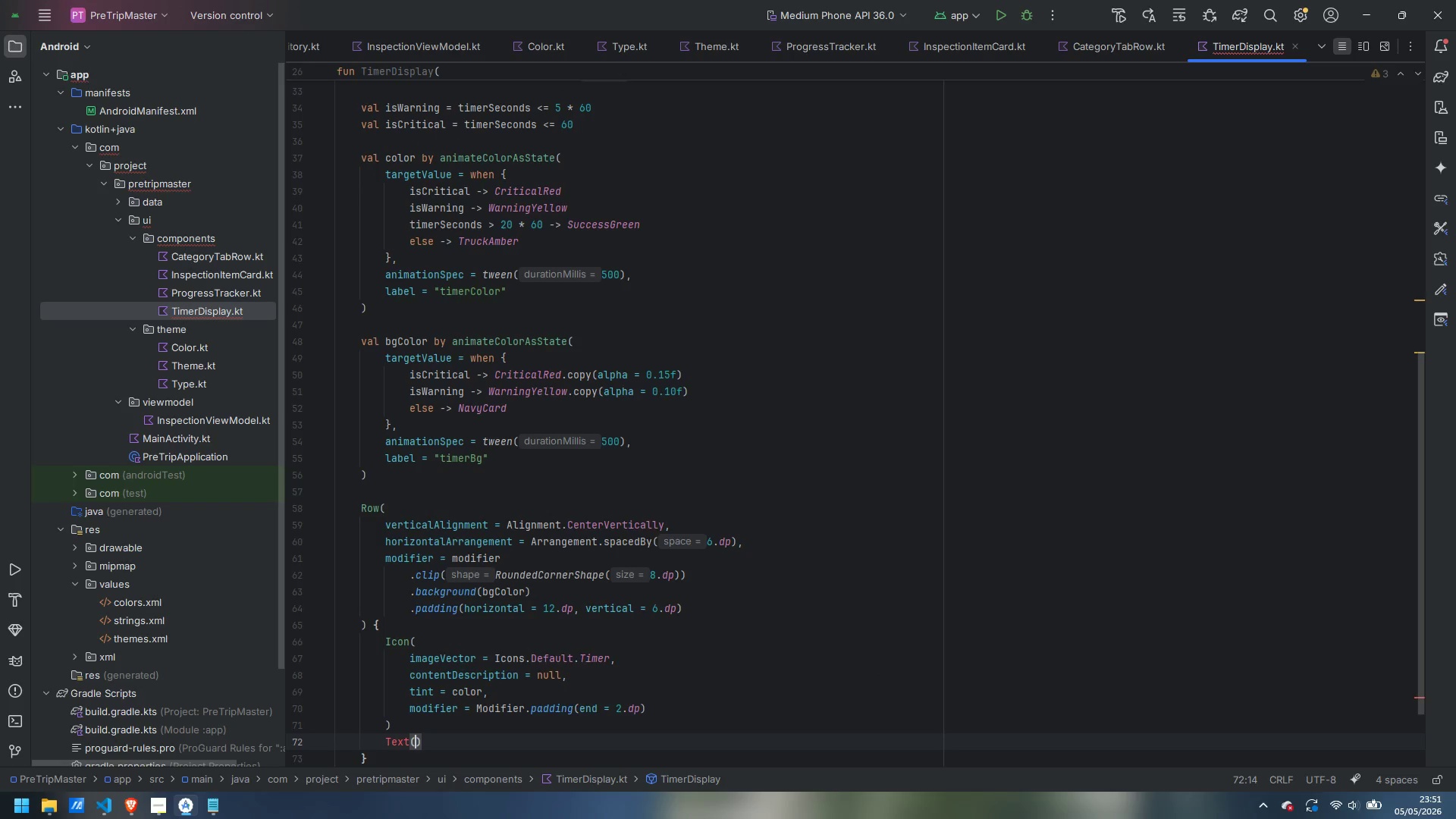 
 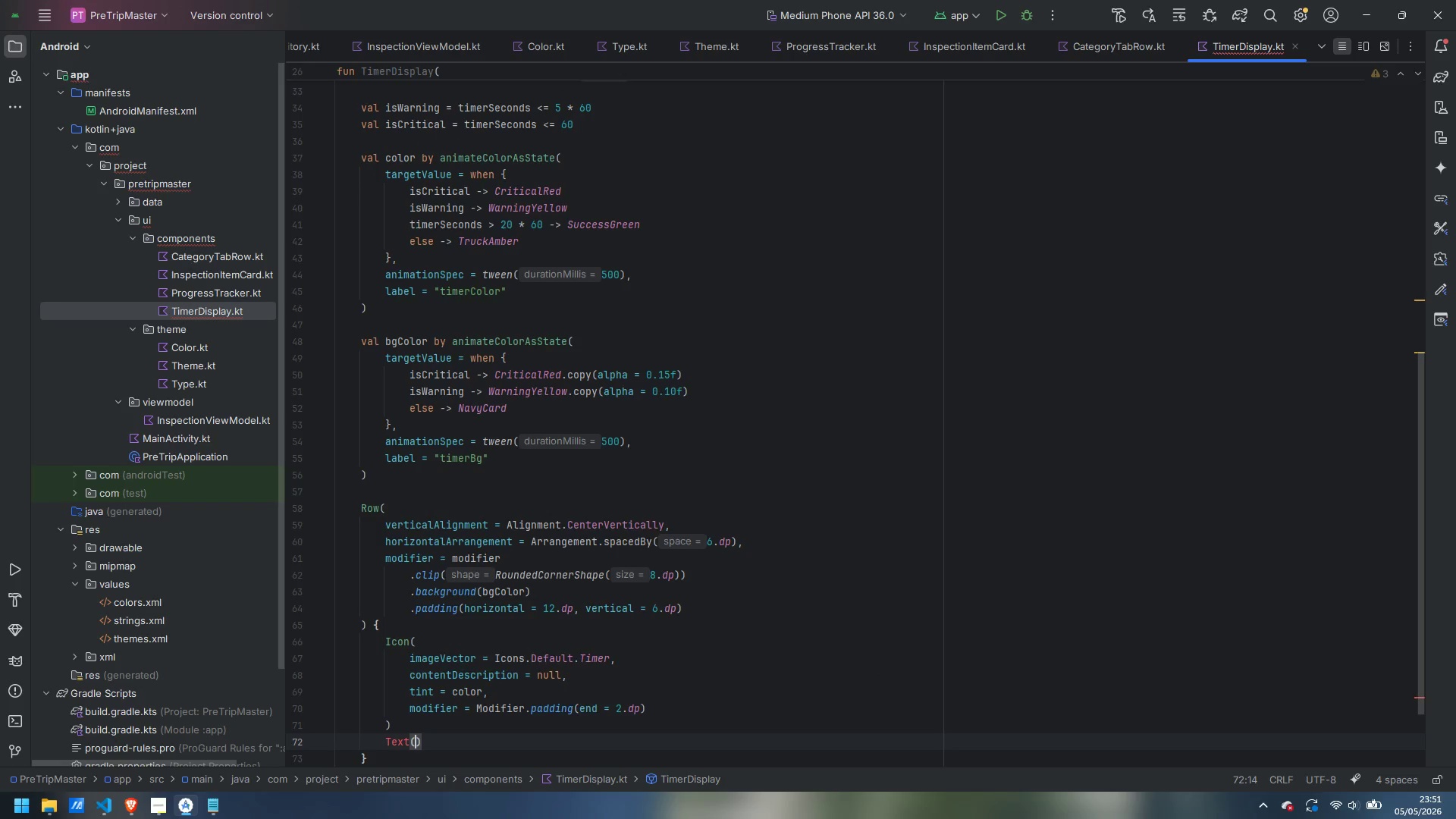 
key(Enter)
 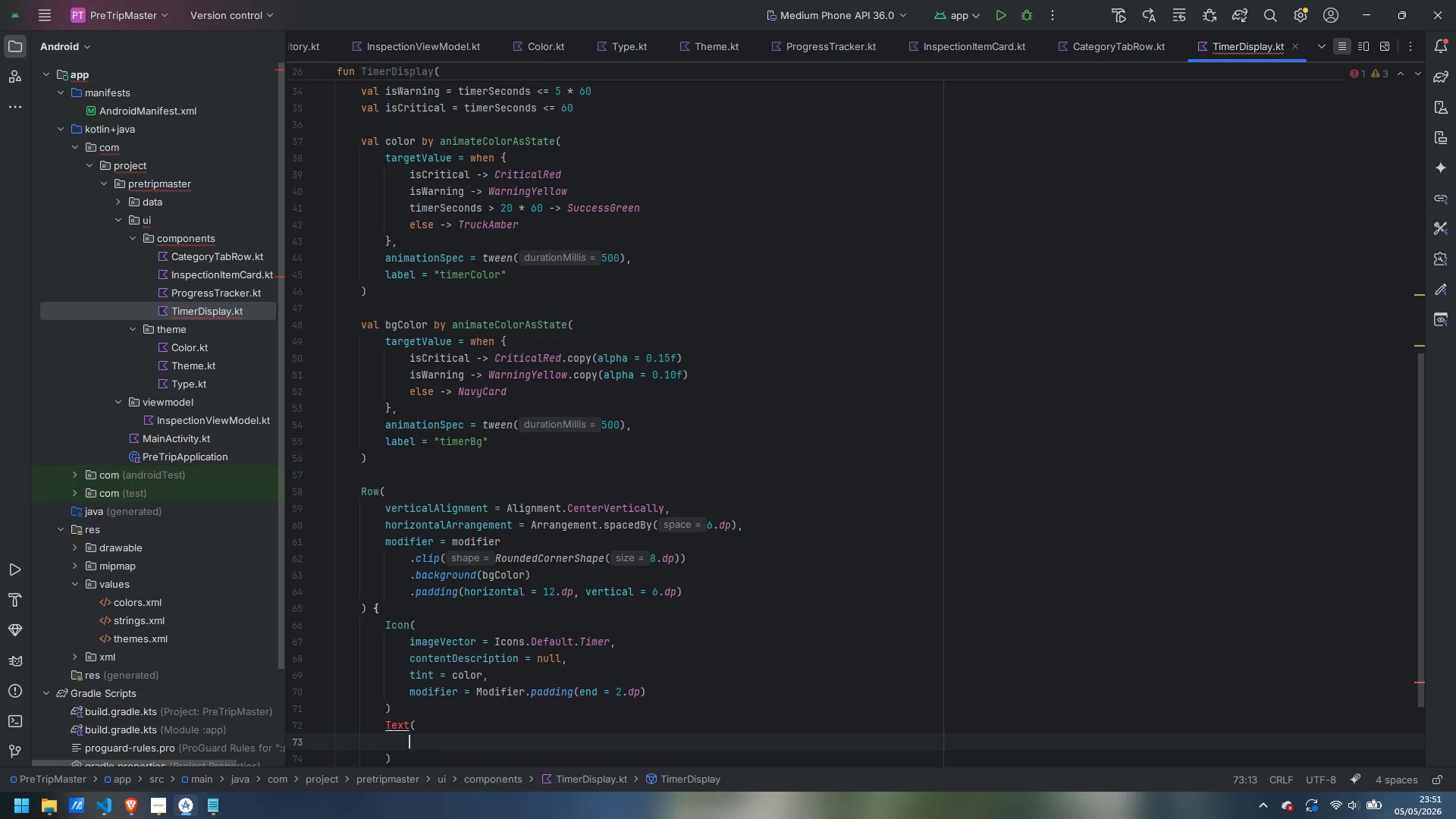 
hold_key(key=ShiftLeft, duration=0.45)
 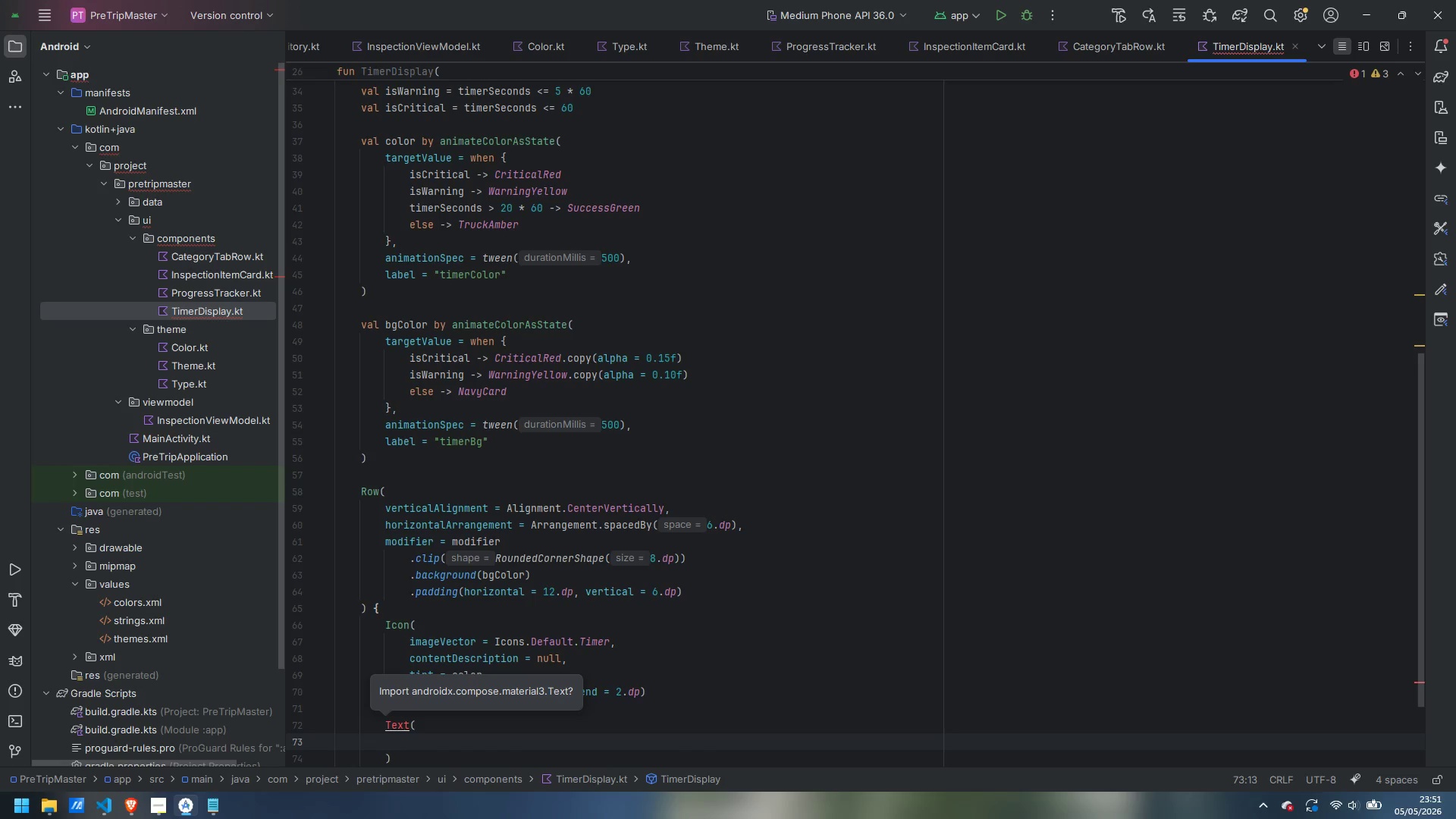 
key(Alt+Enter)
 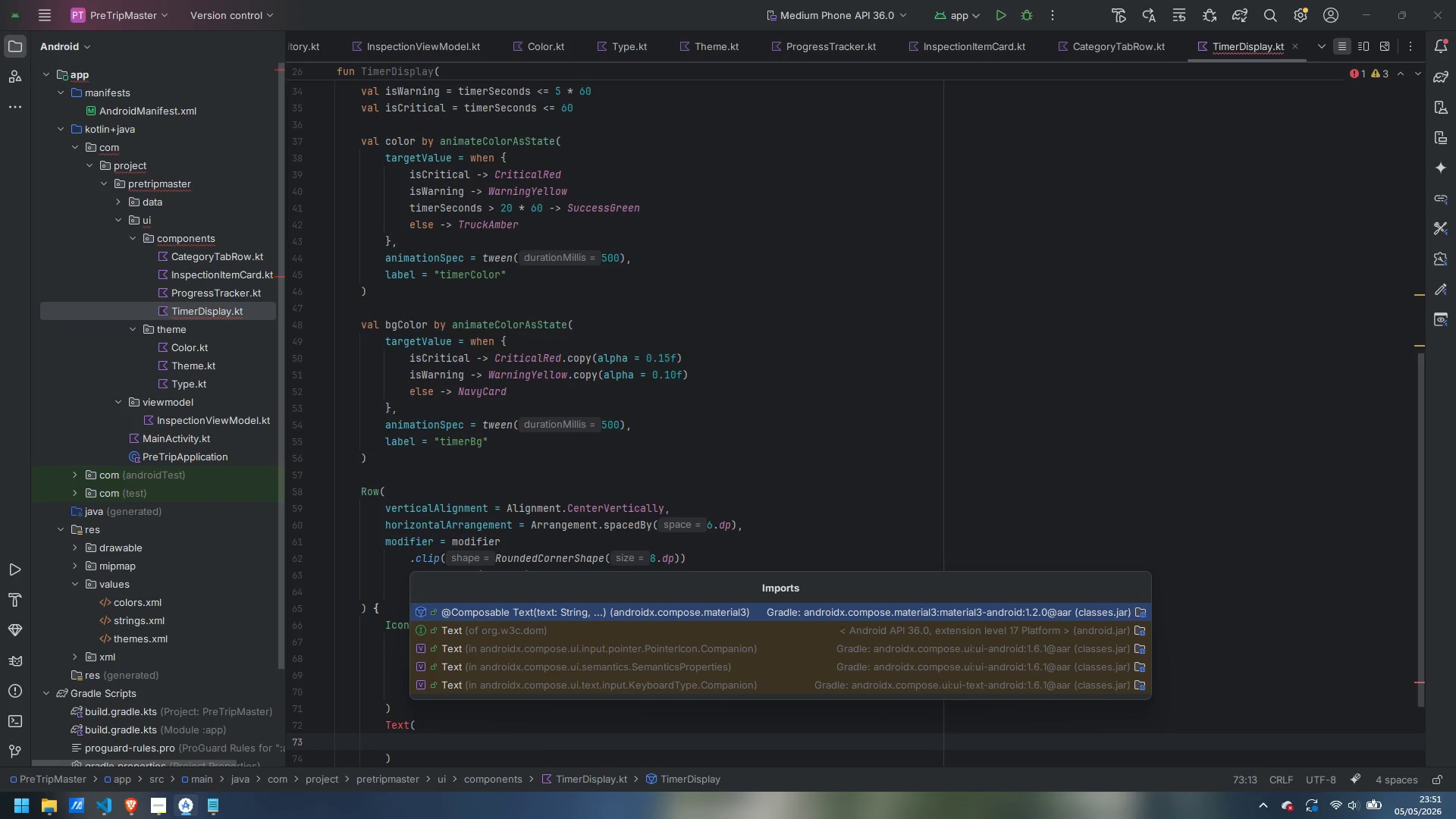 
key(Enter)
 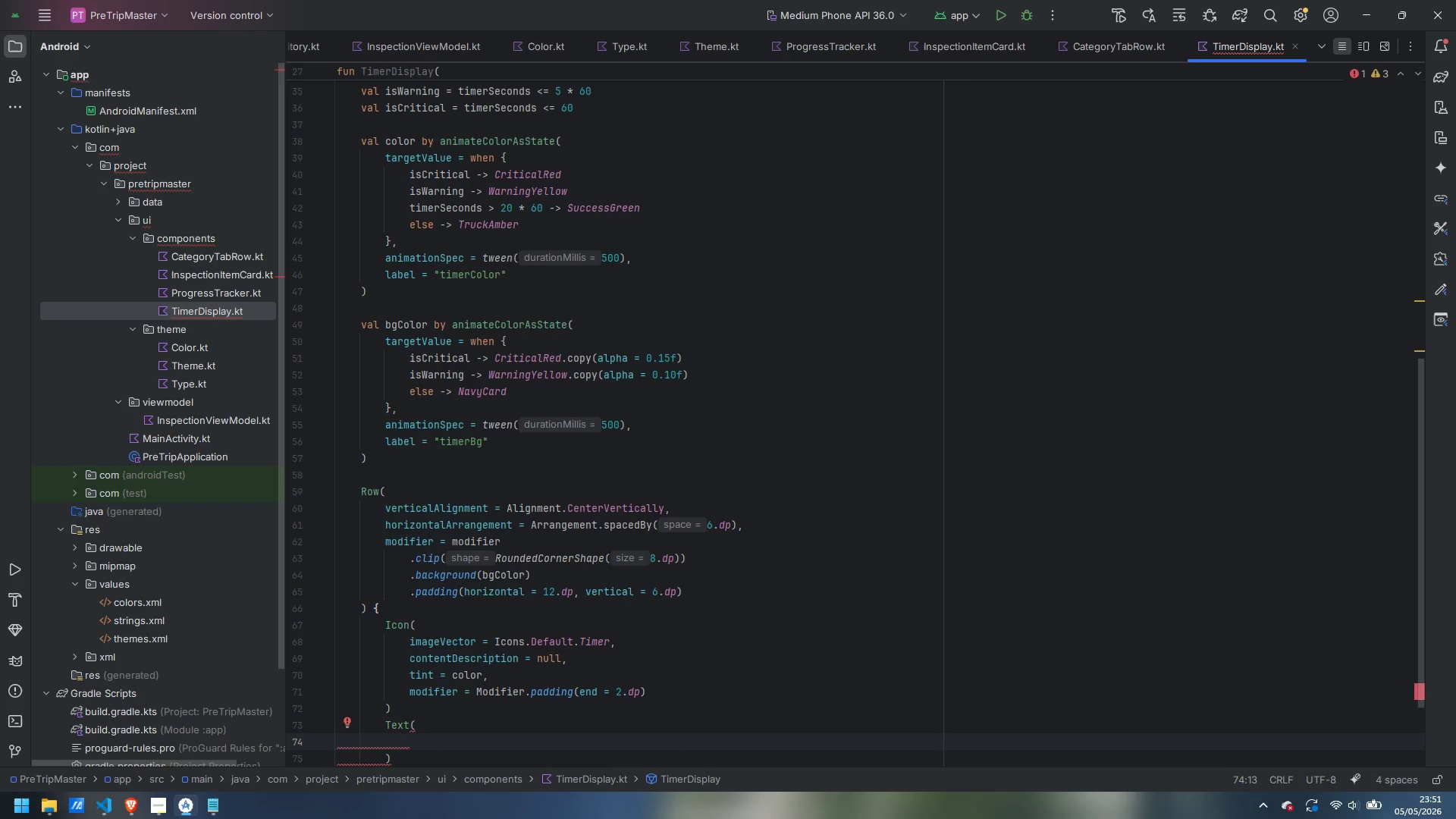 
type(text)
key(Escape)
type( = timeSta)
key(Backspace)
 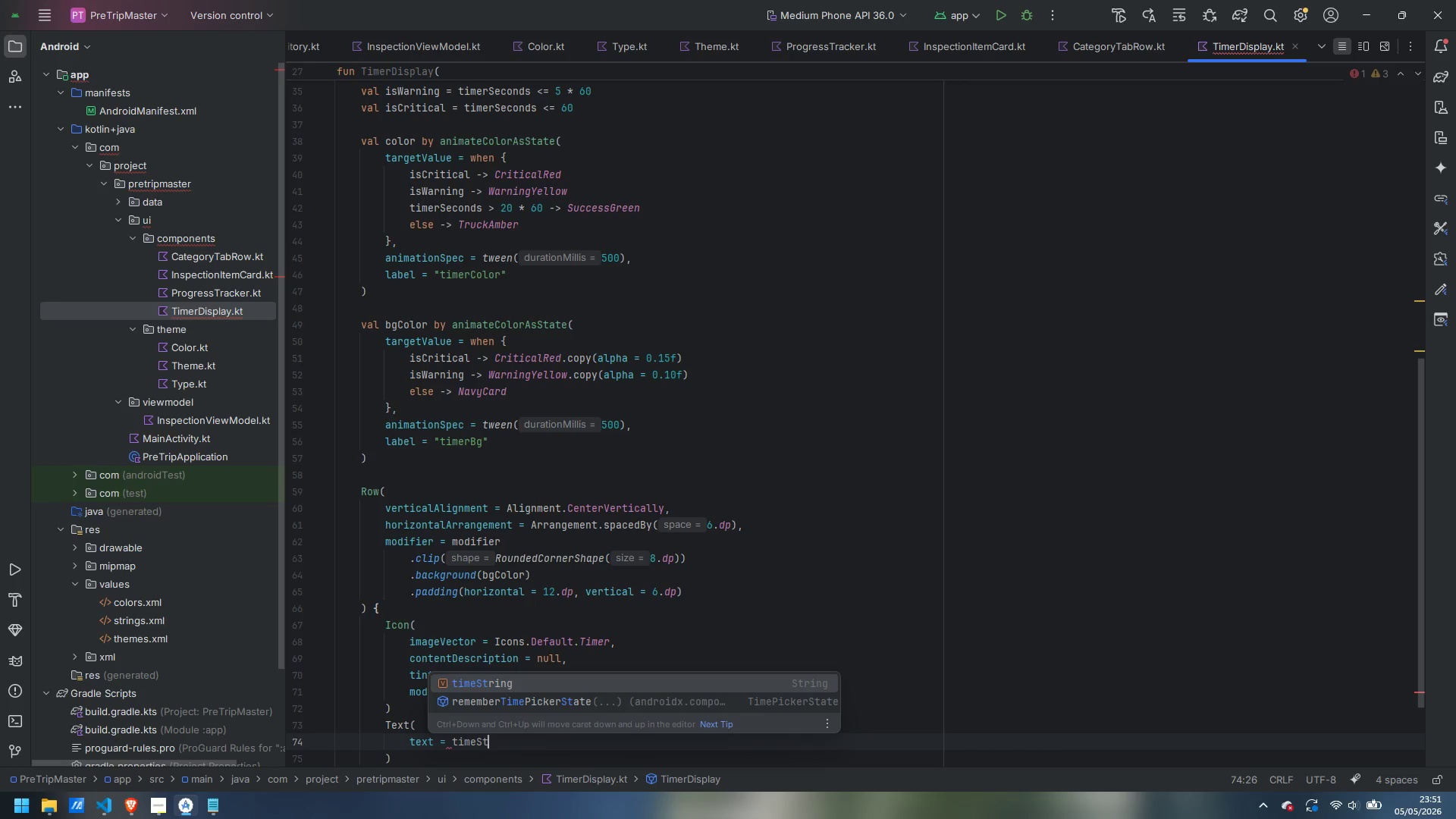 
key(Enter)
 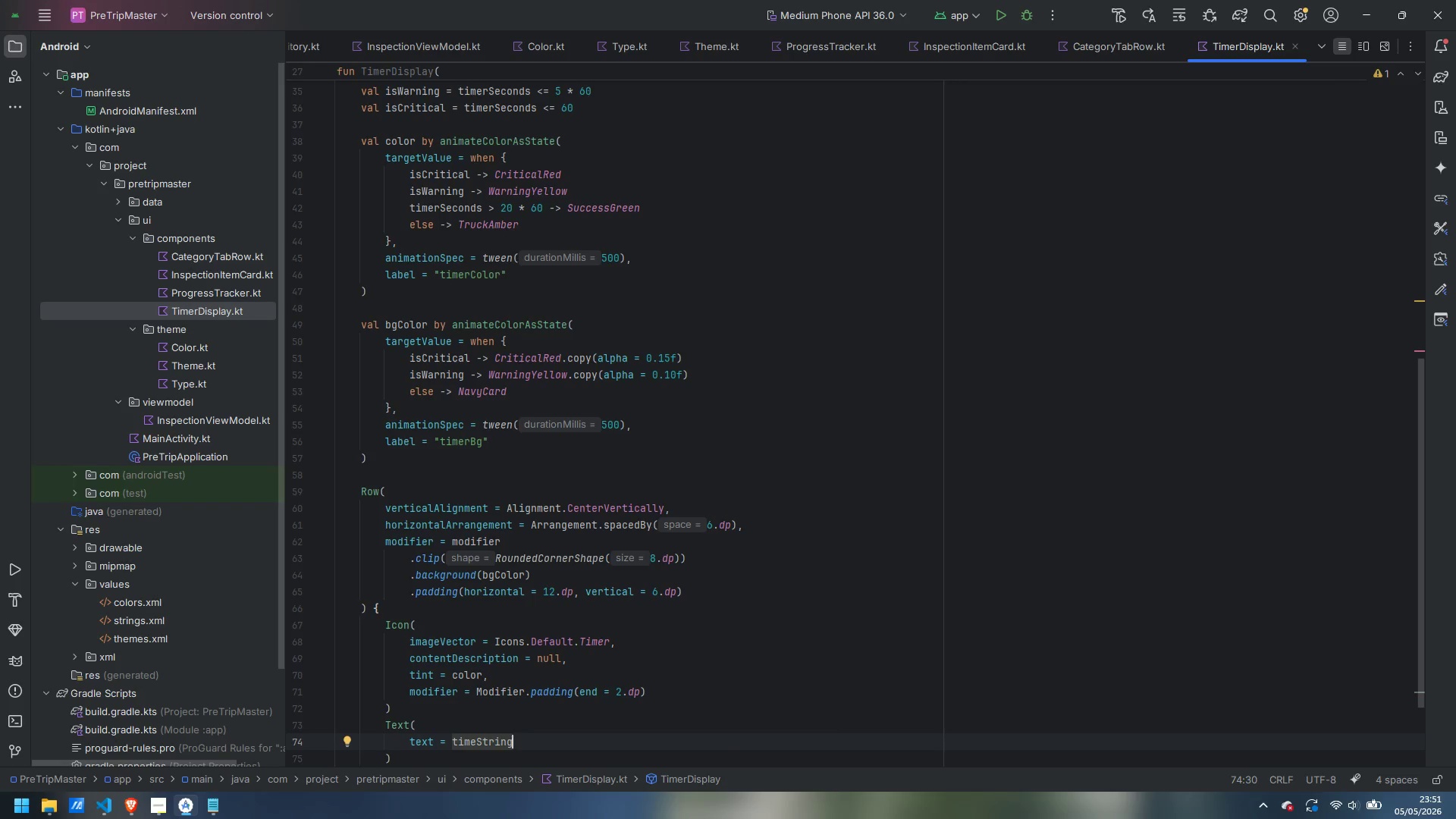 
key(Comma)
 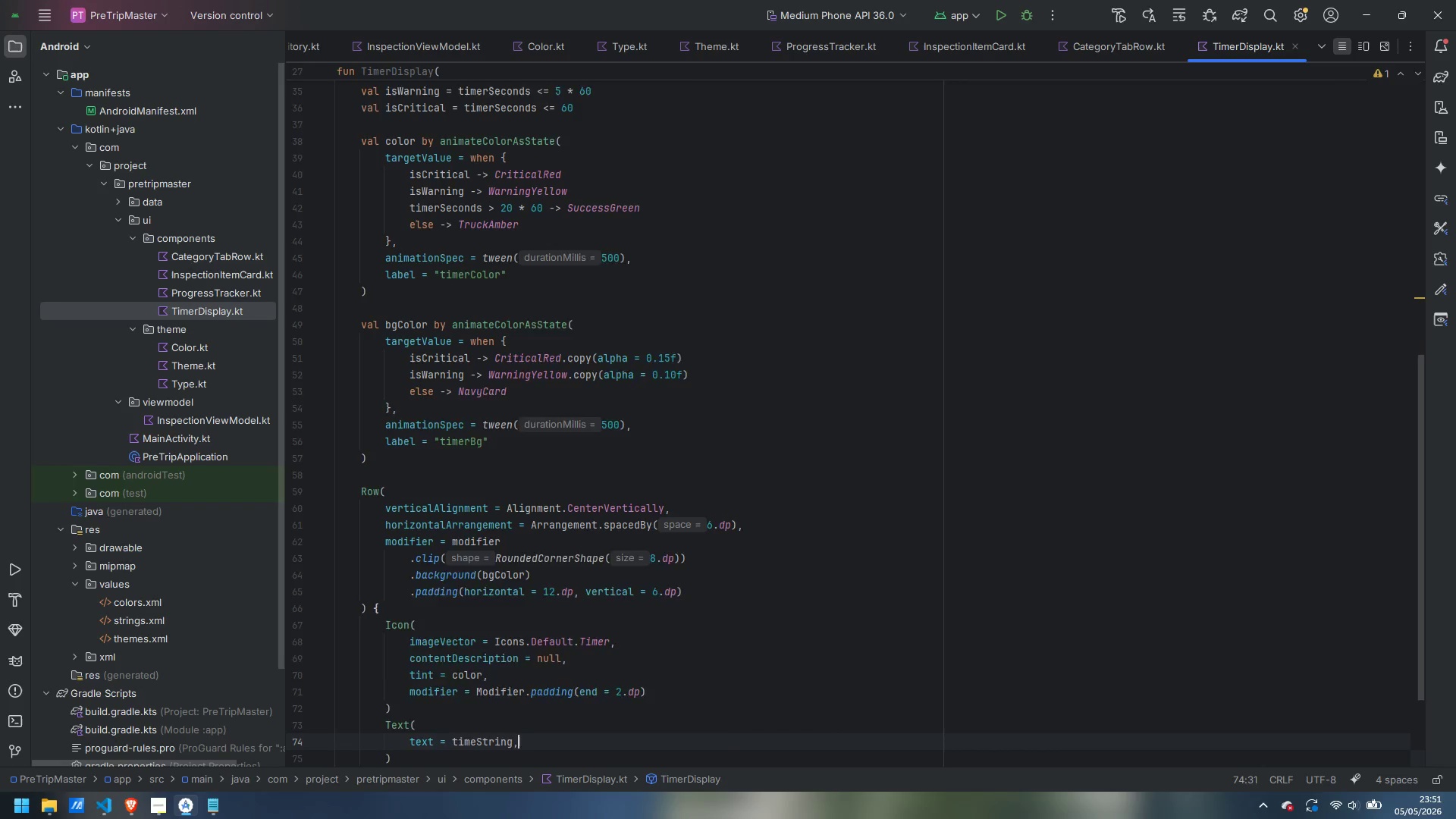 
key(Enter)
 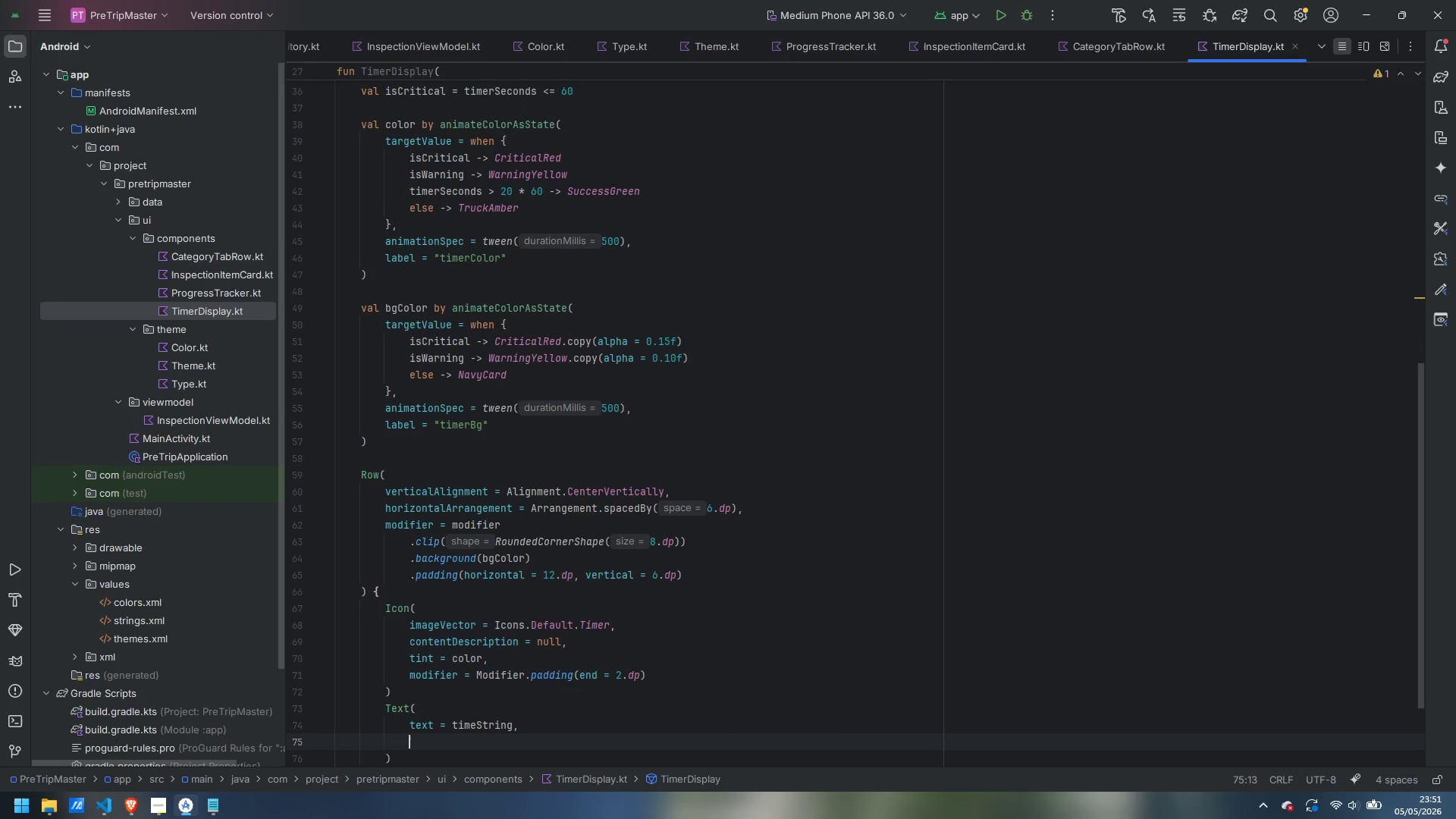 
type(sty)
 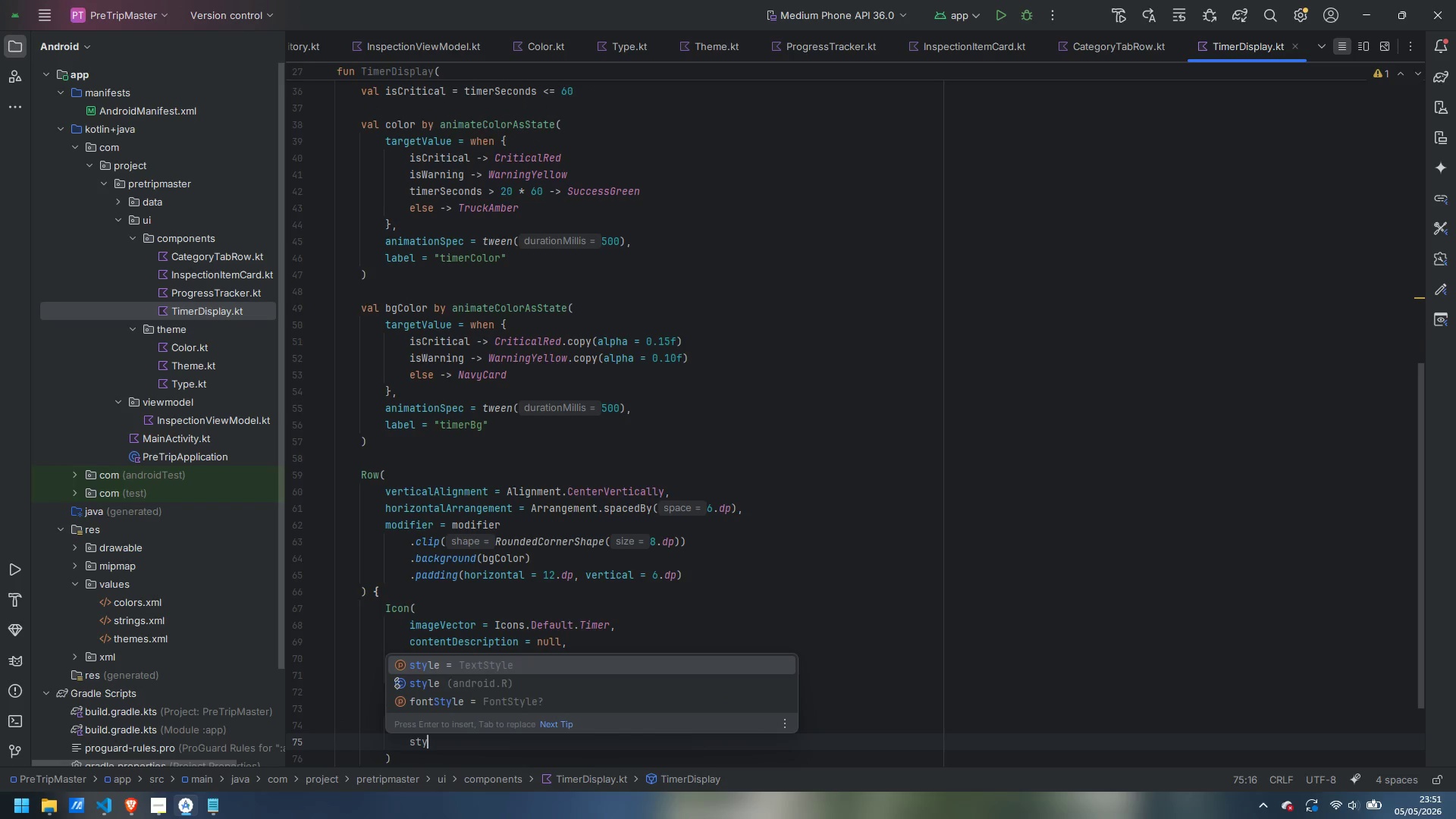 
key(Enter)
 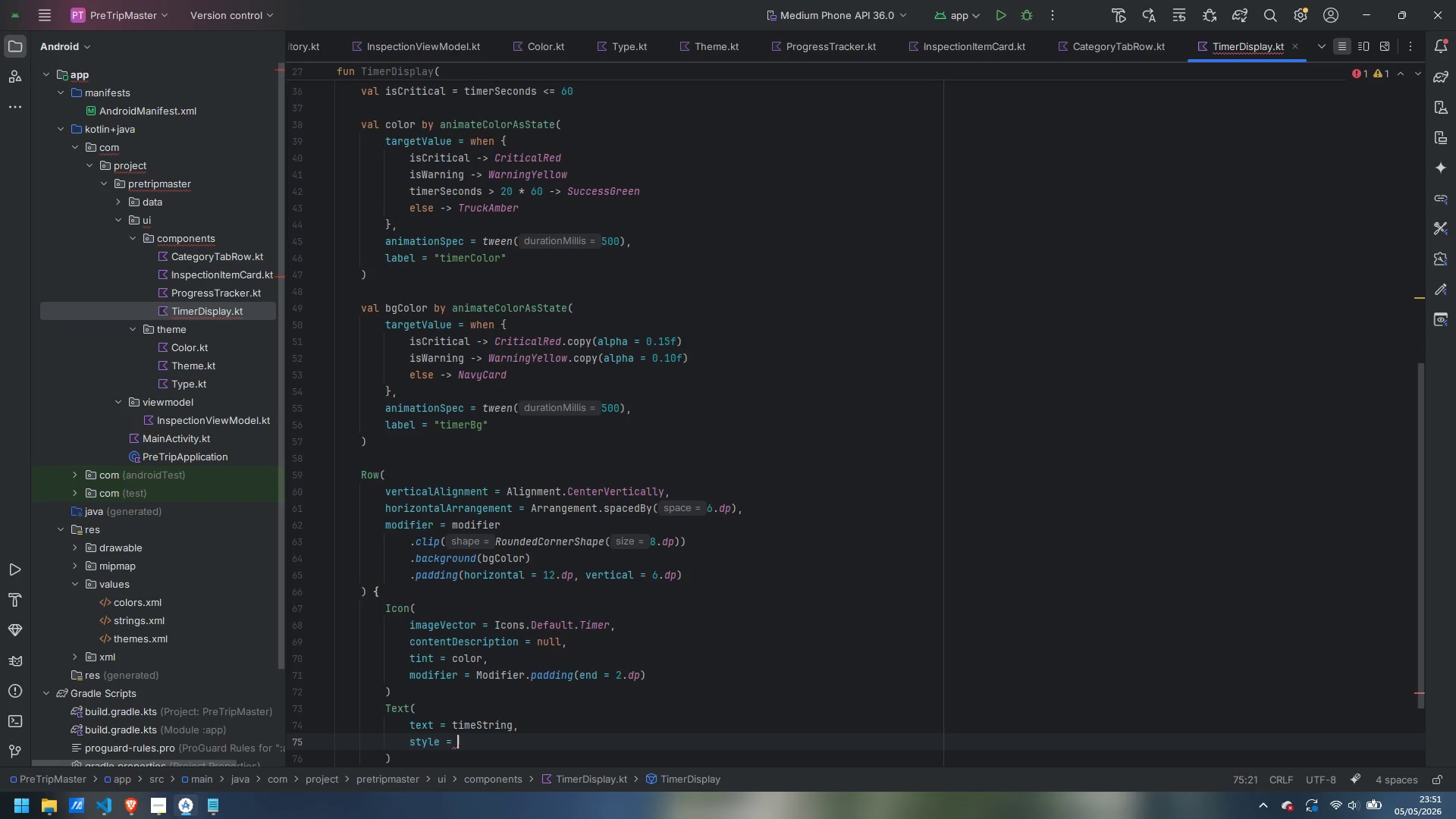 
type(Material)
 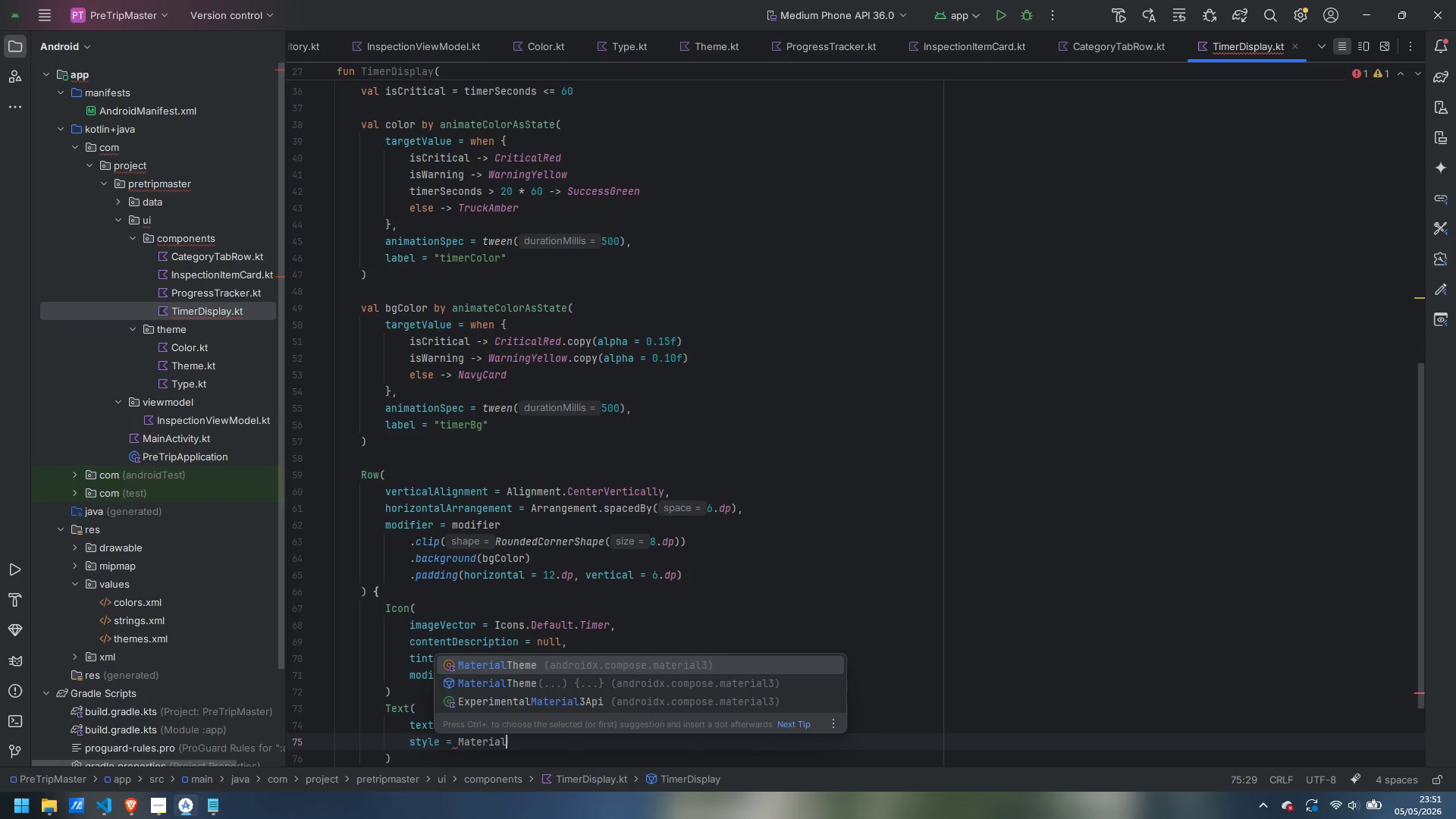 
key(Enter)
 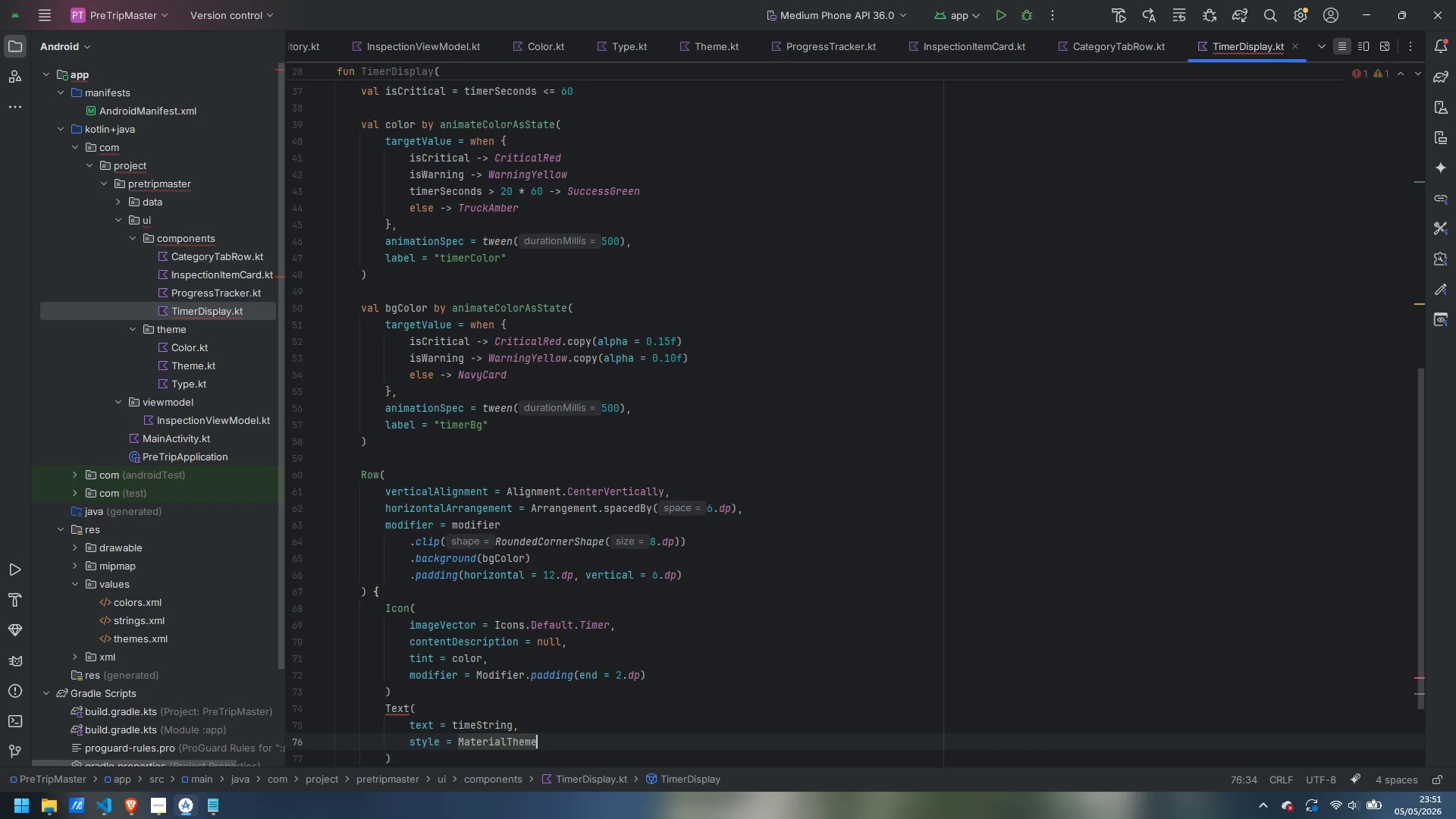 
type(.typo)
 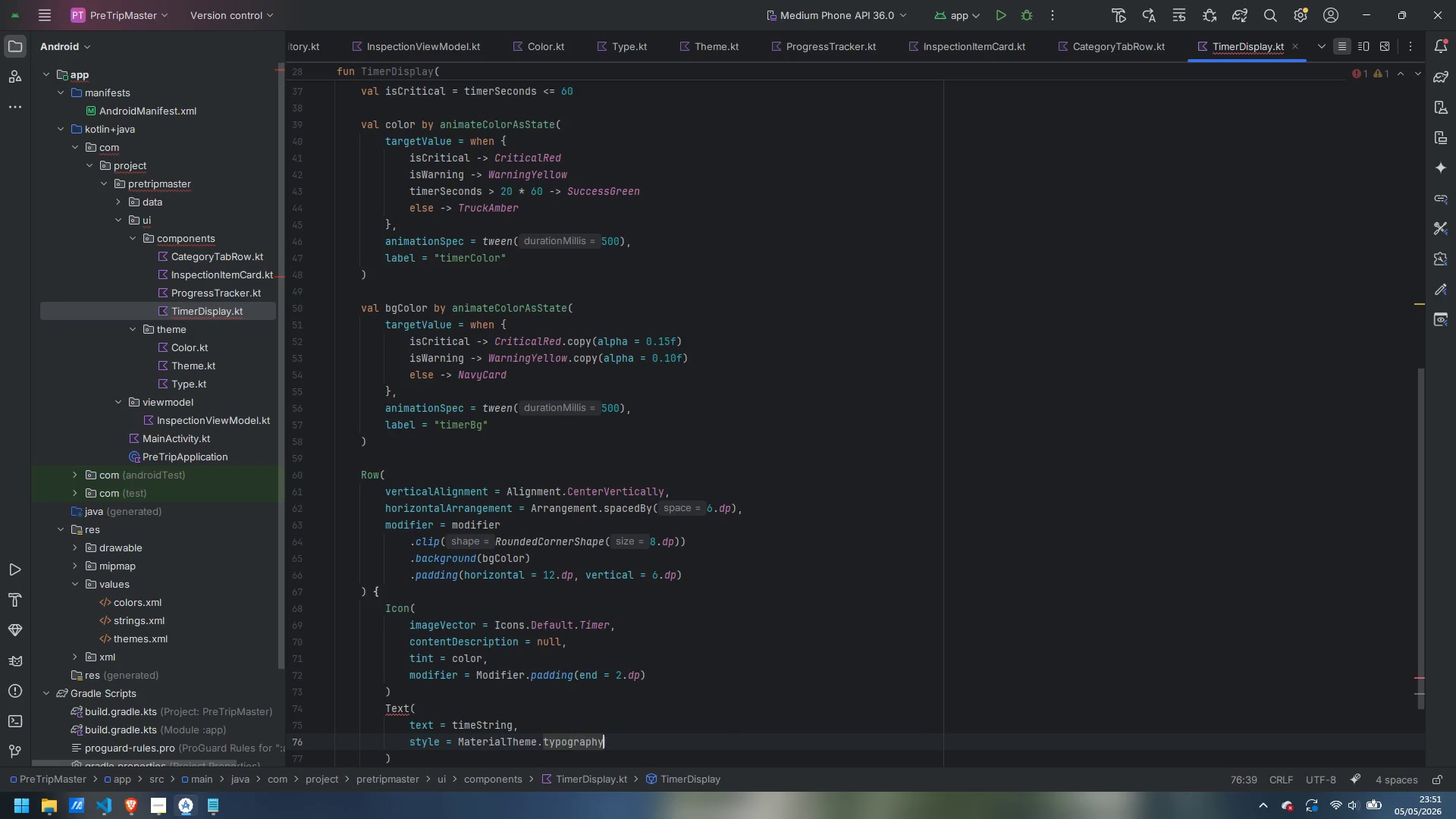 
key(Enter)
 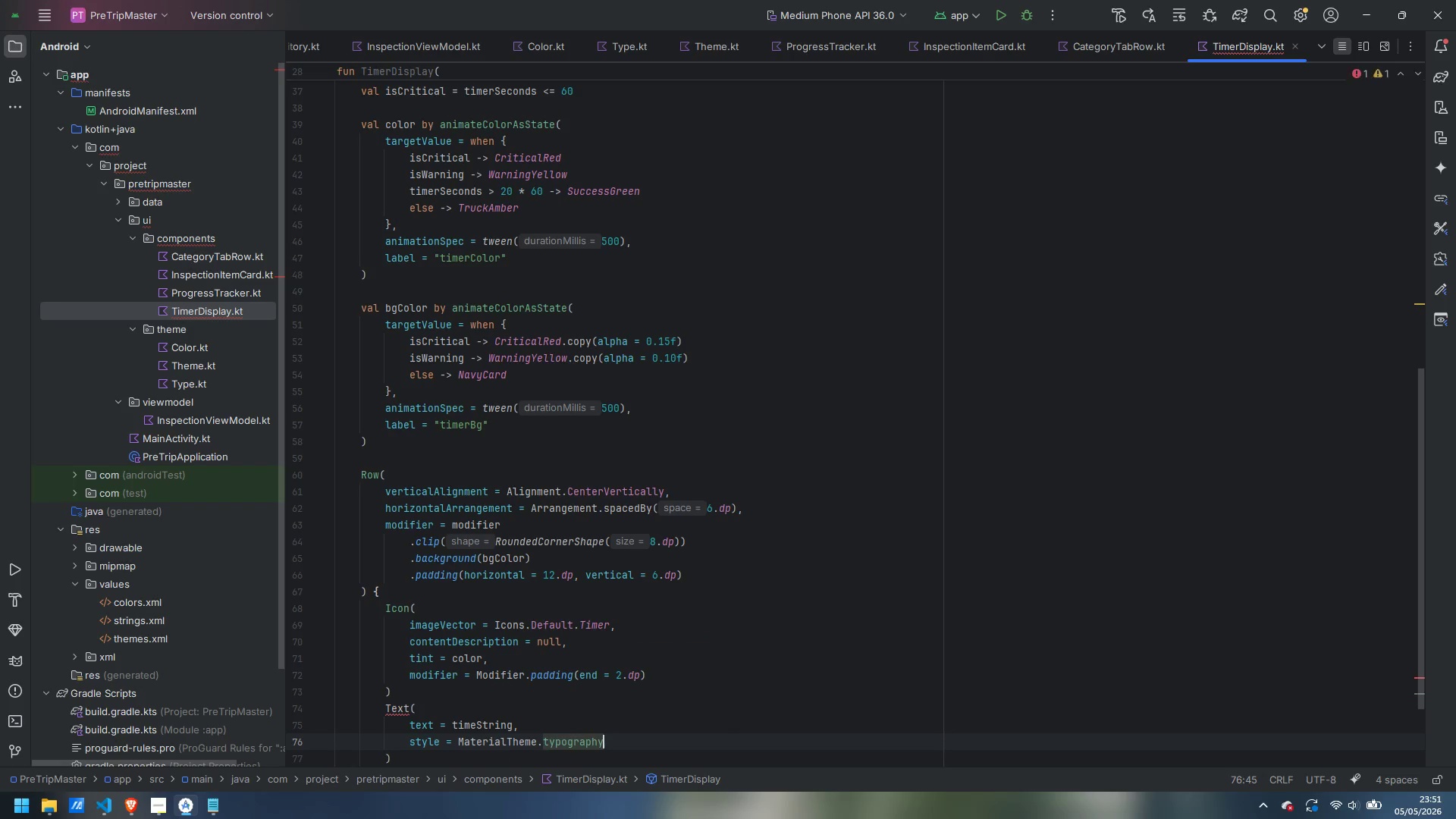 
type(.title)
 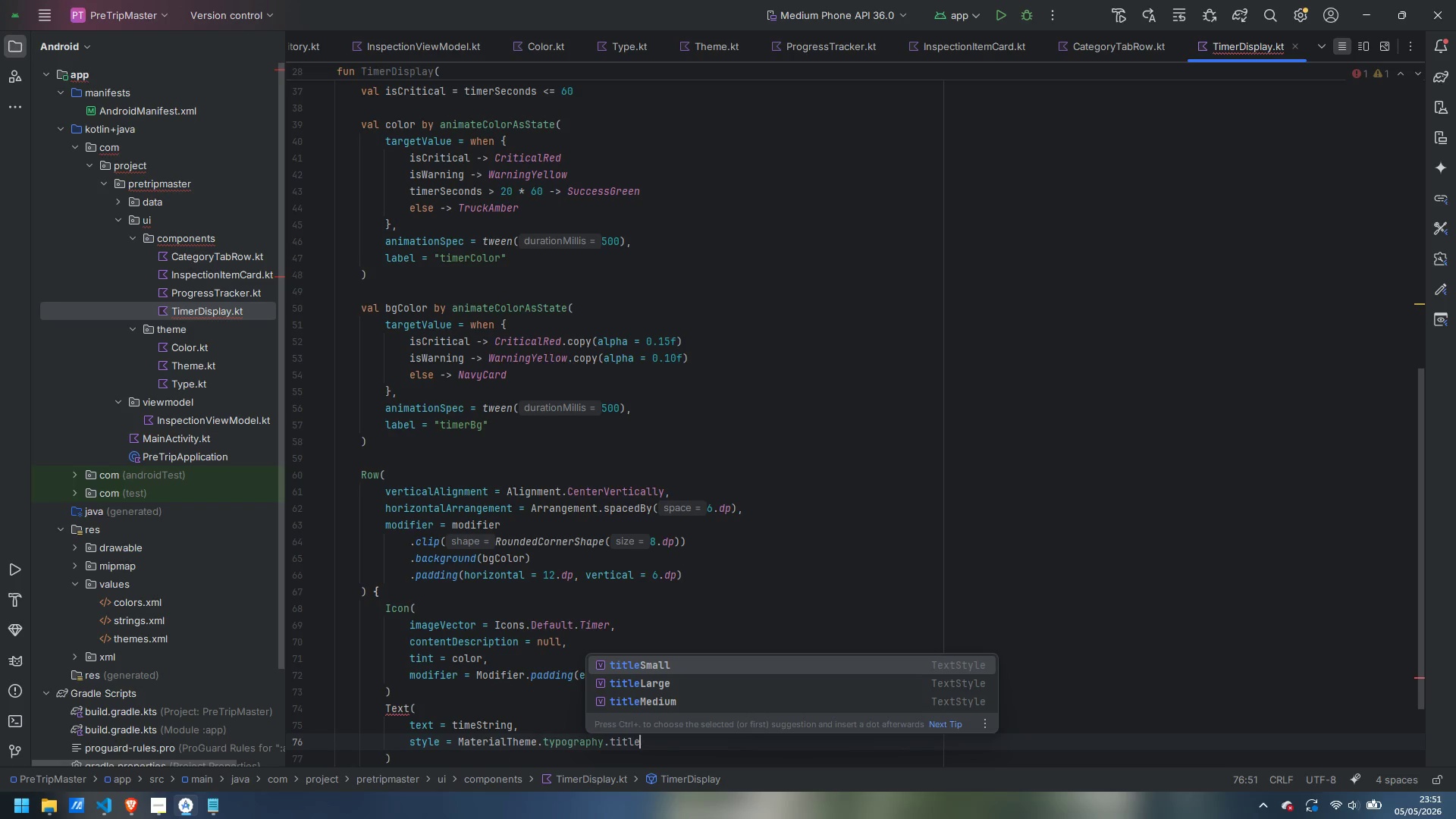 
key(ArrowUp)
 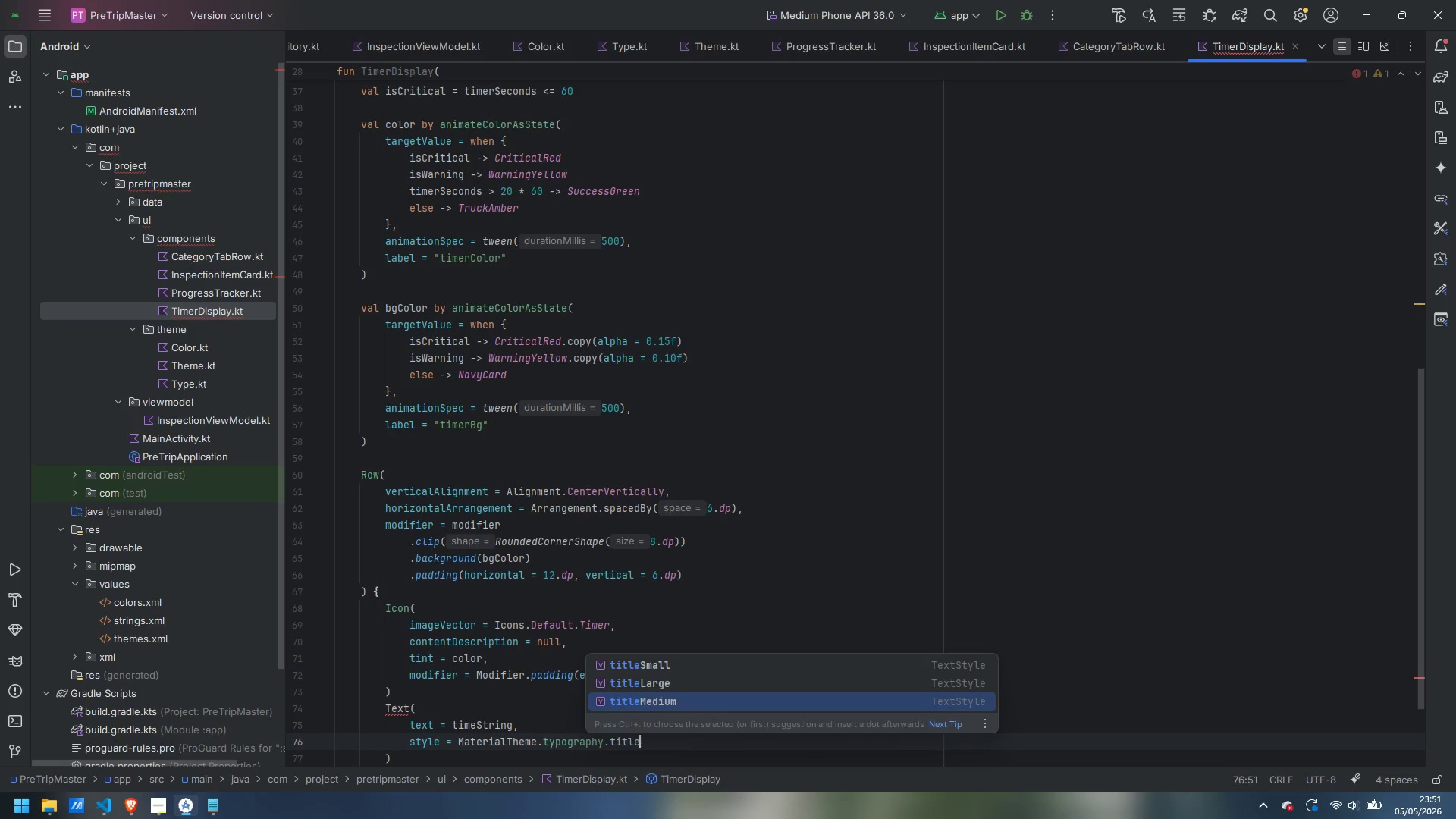 
key(Enter)
 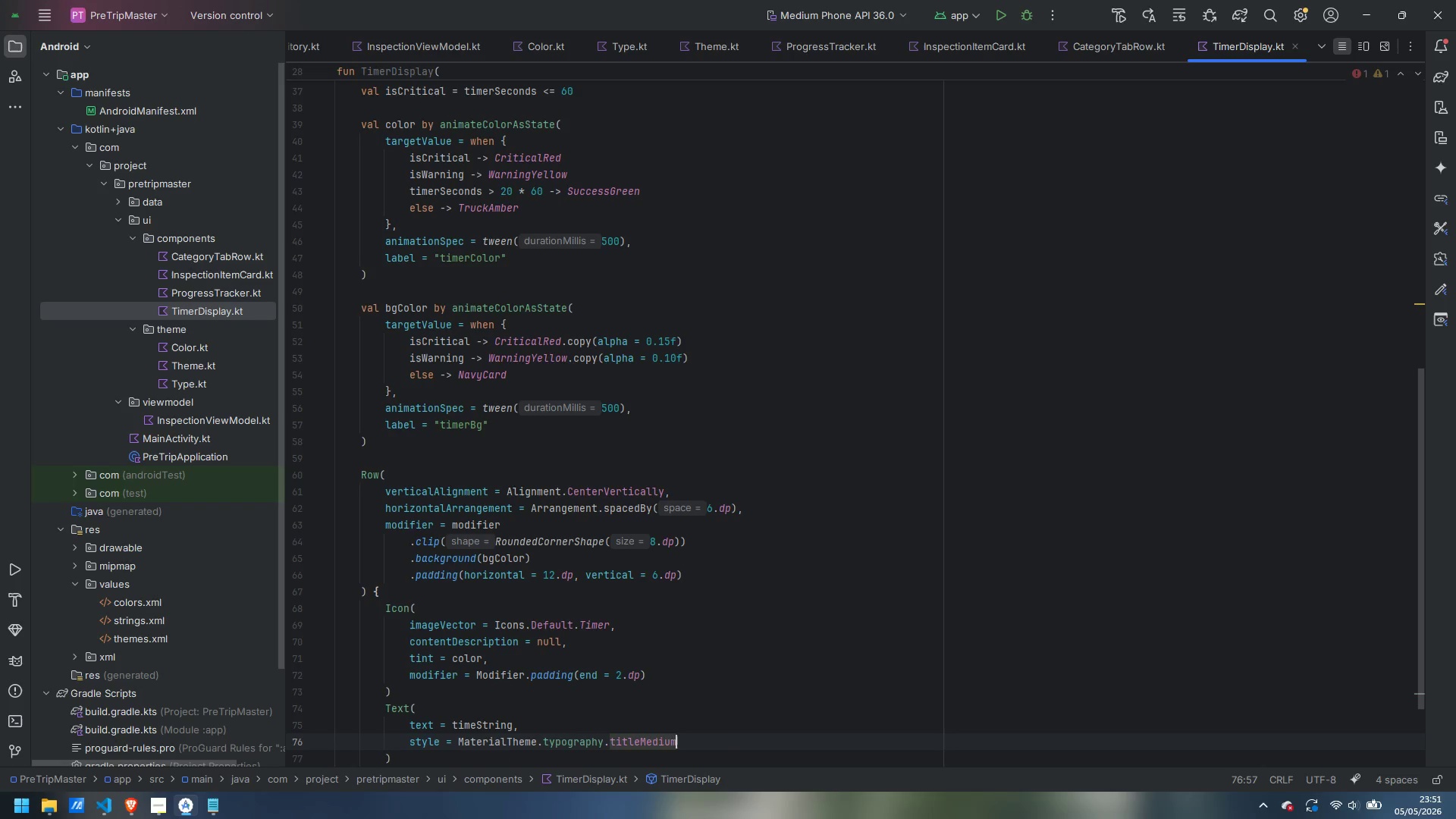 
type(.cop)
 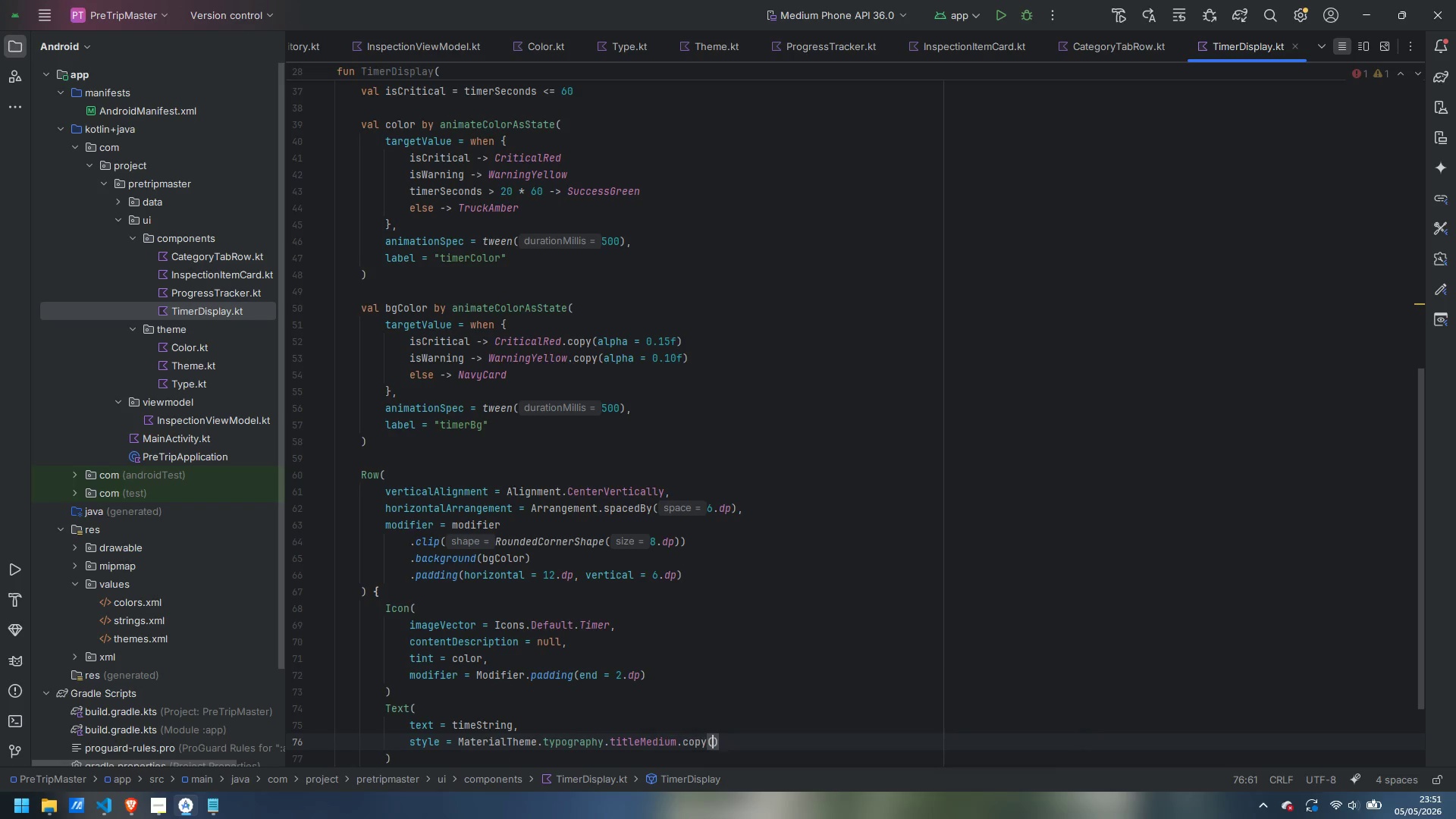 
key(Enter)
 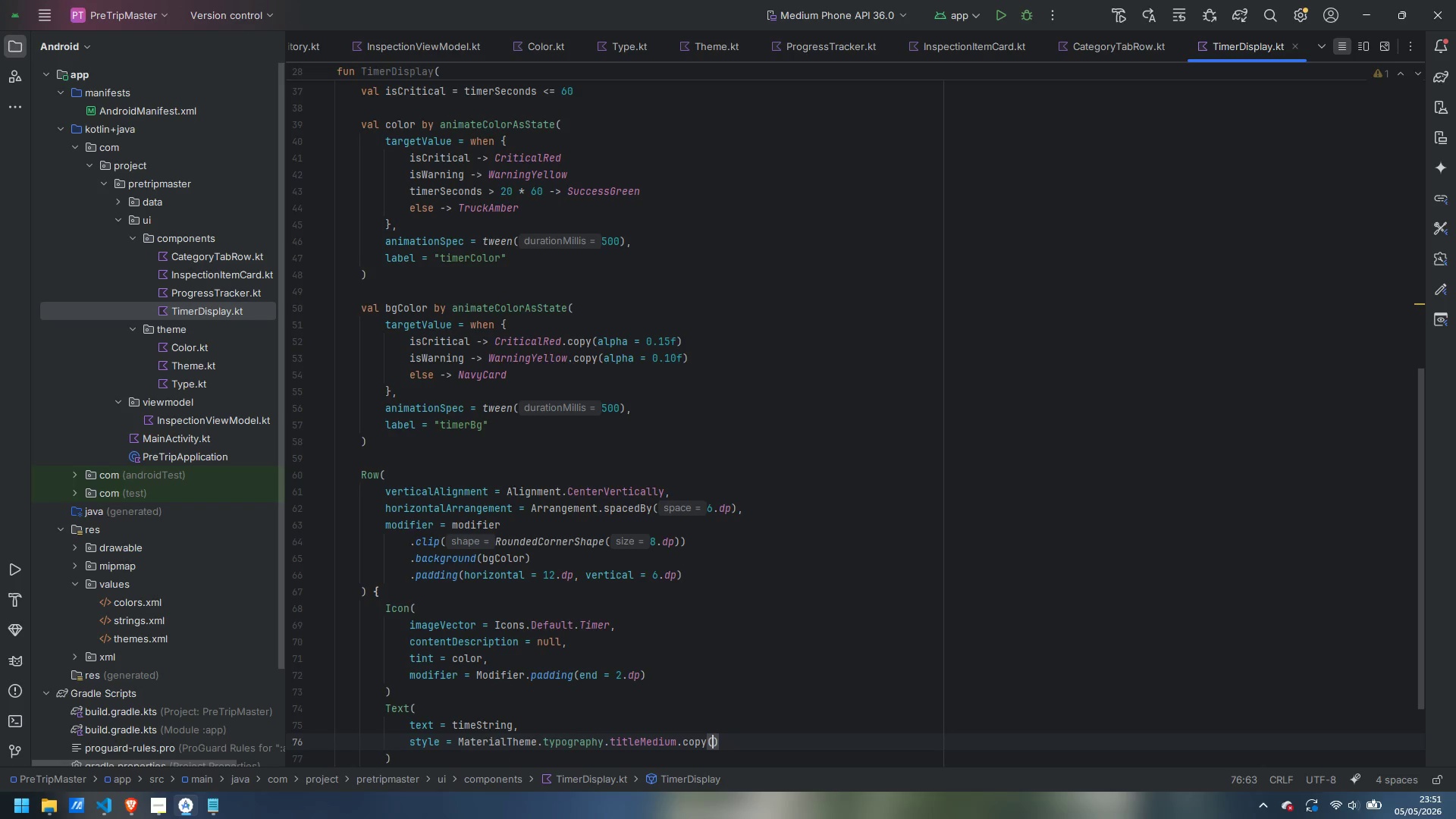 
key(Enter)
 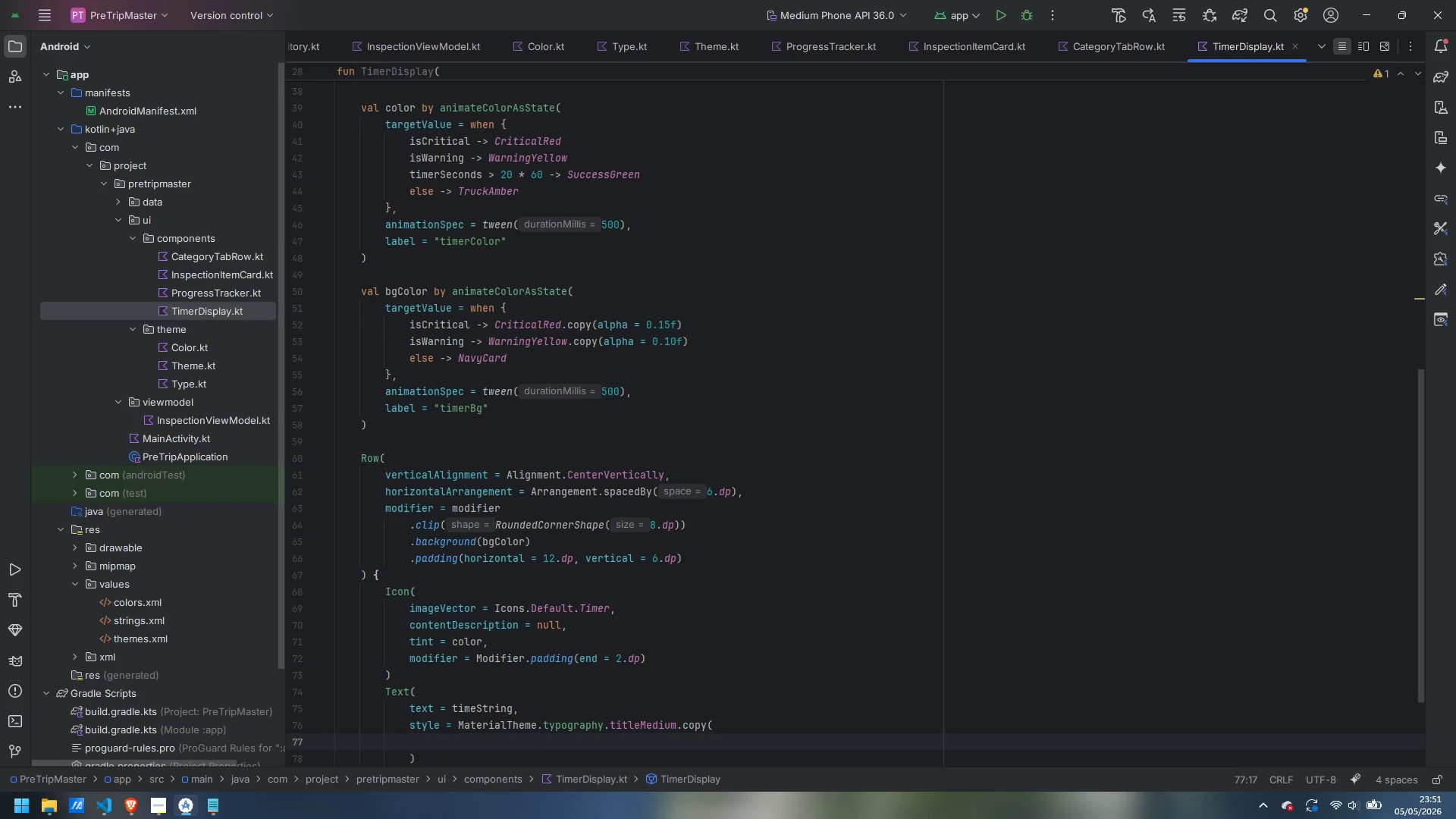 
type(color = color,)
 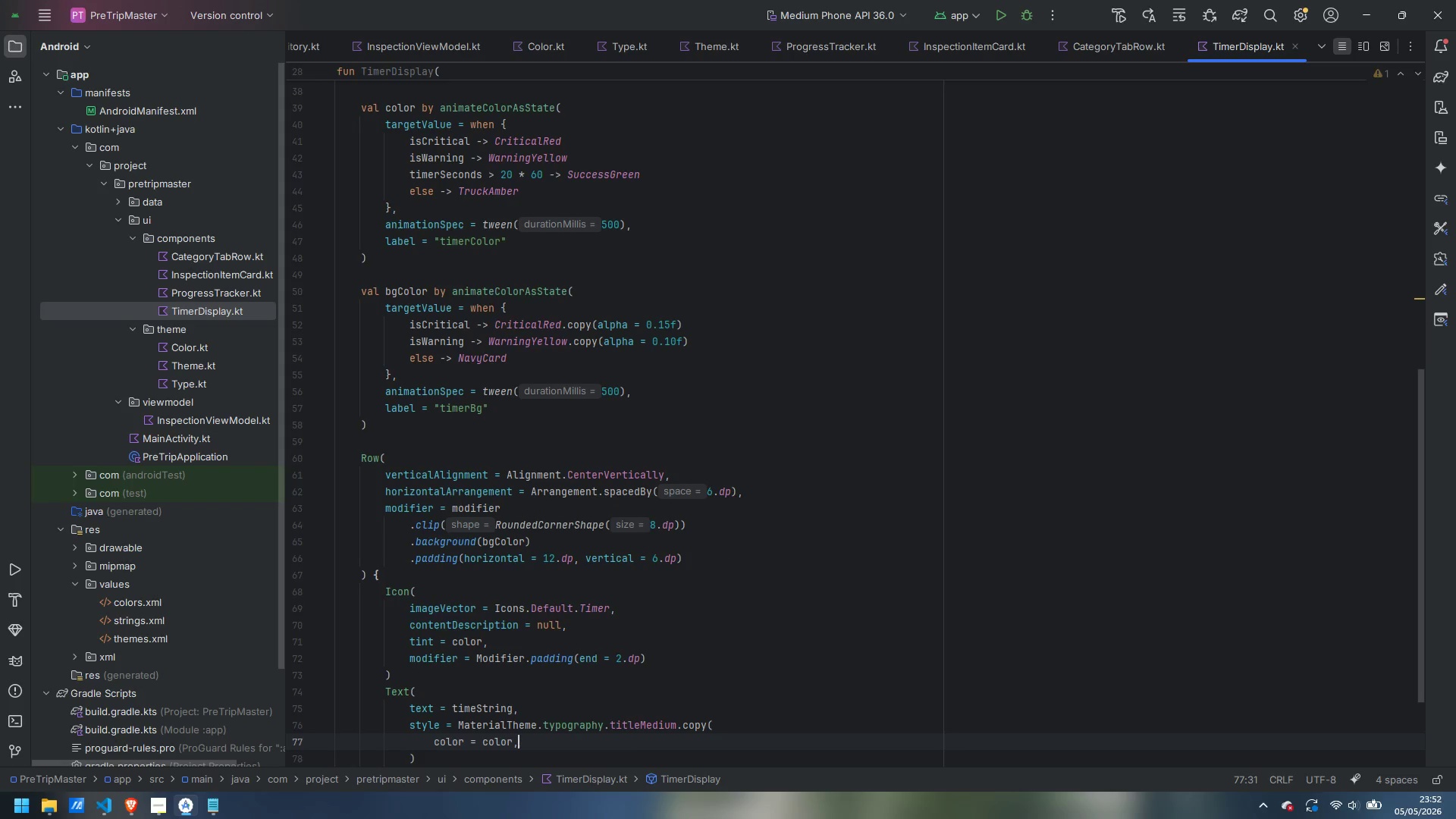 
key(Enter)
 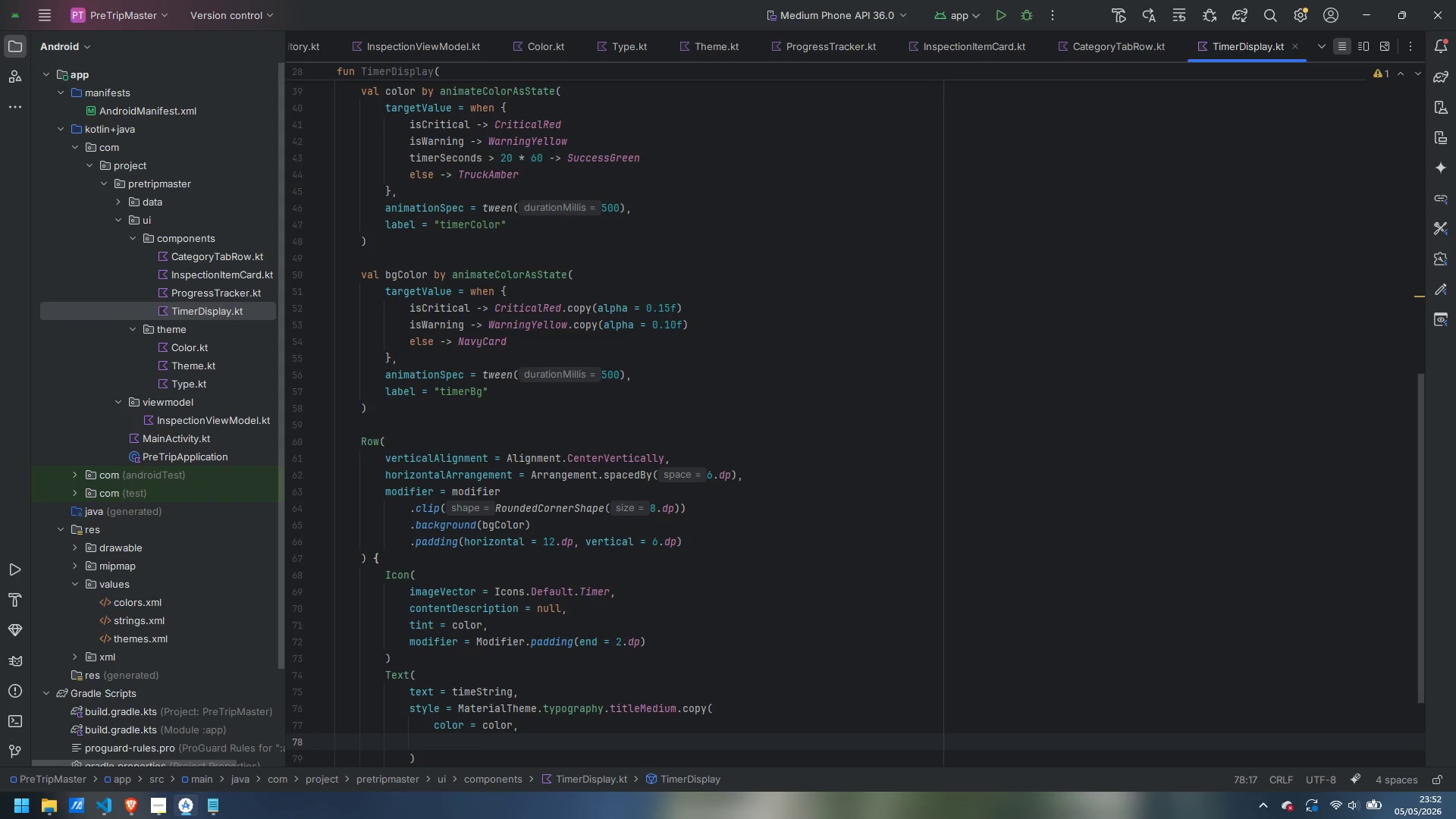 
type(fontF)
 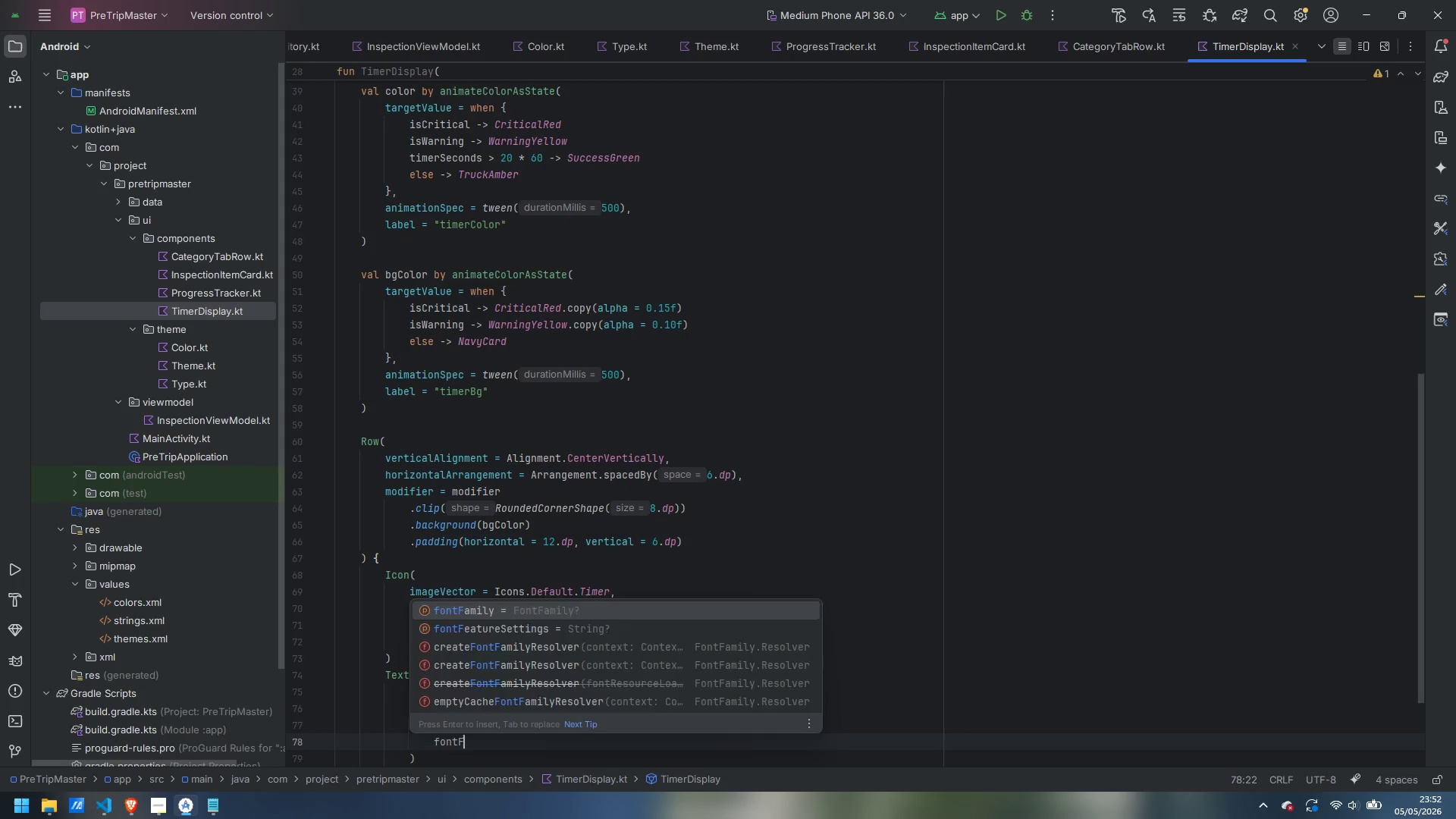 
key(Enter)
 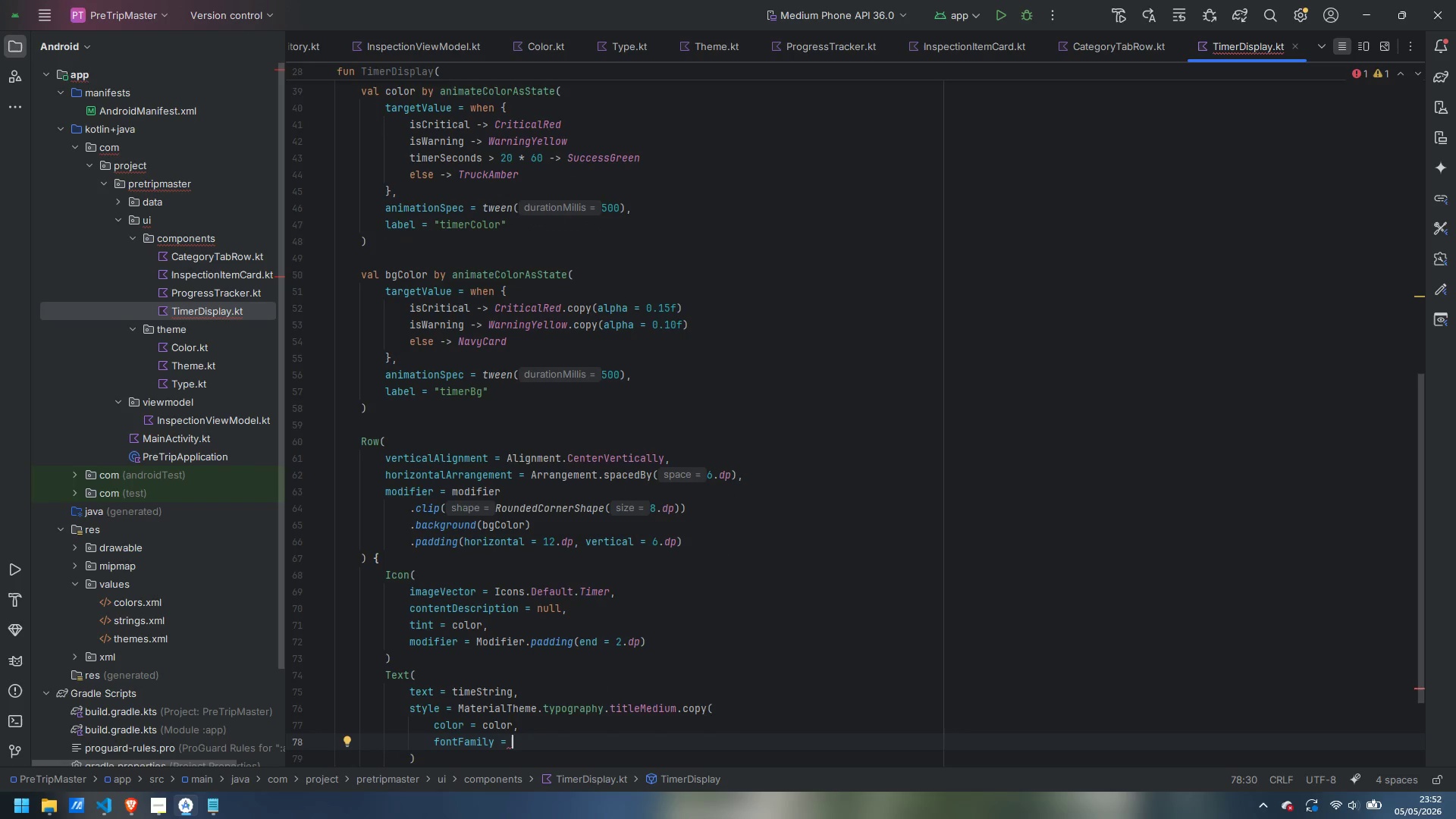 
type(FontFa)
 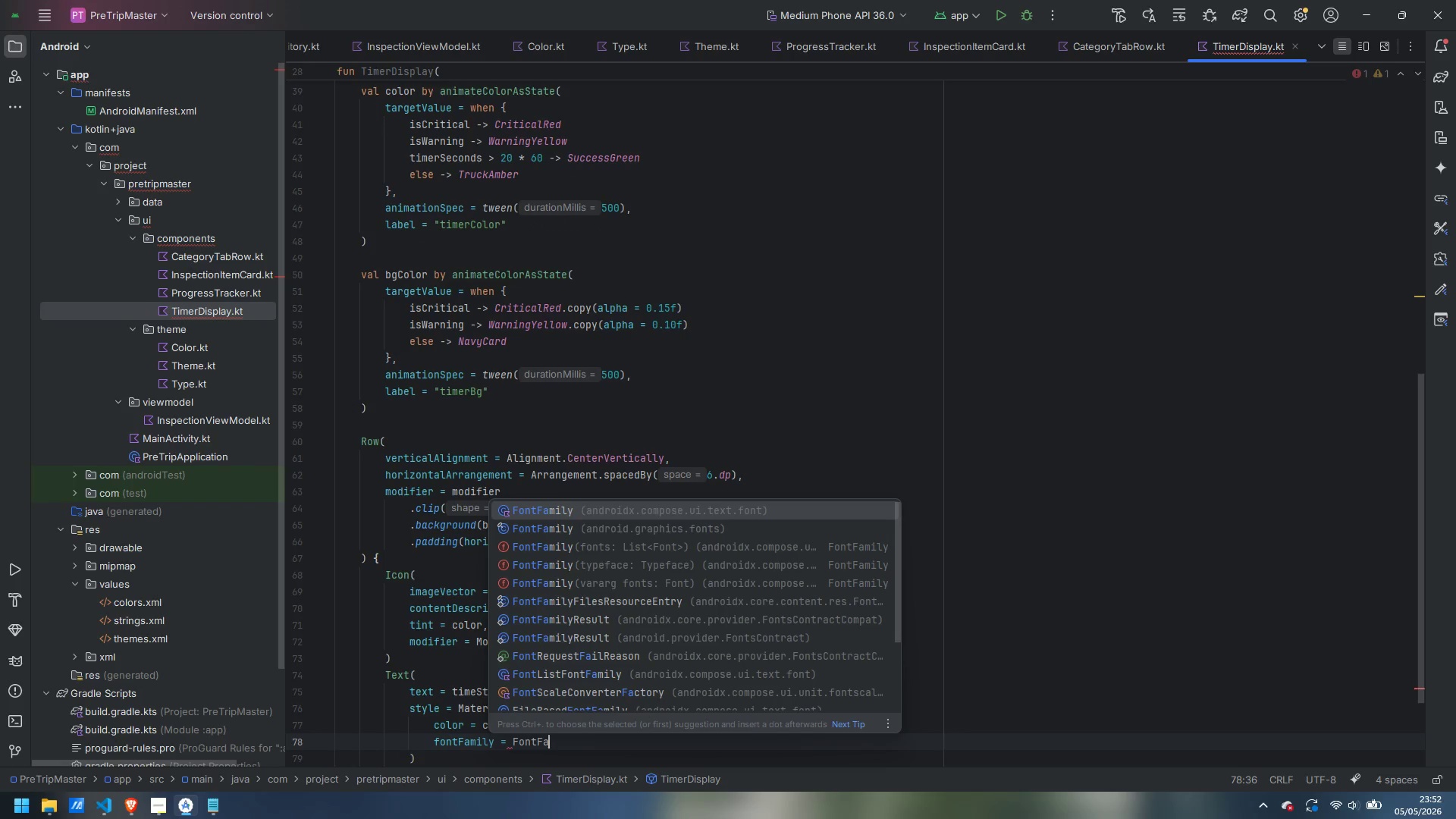 
key(Enter)
 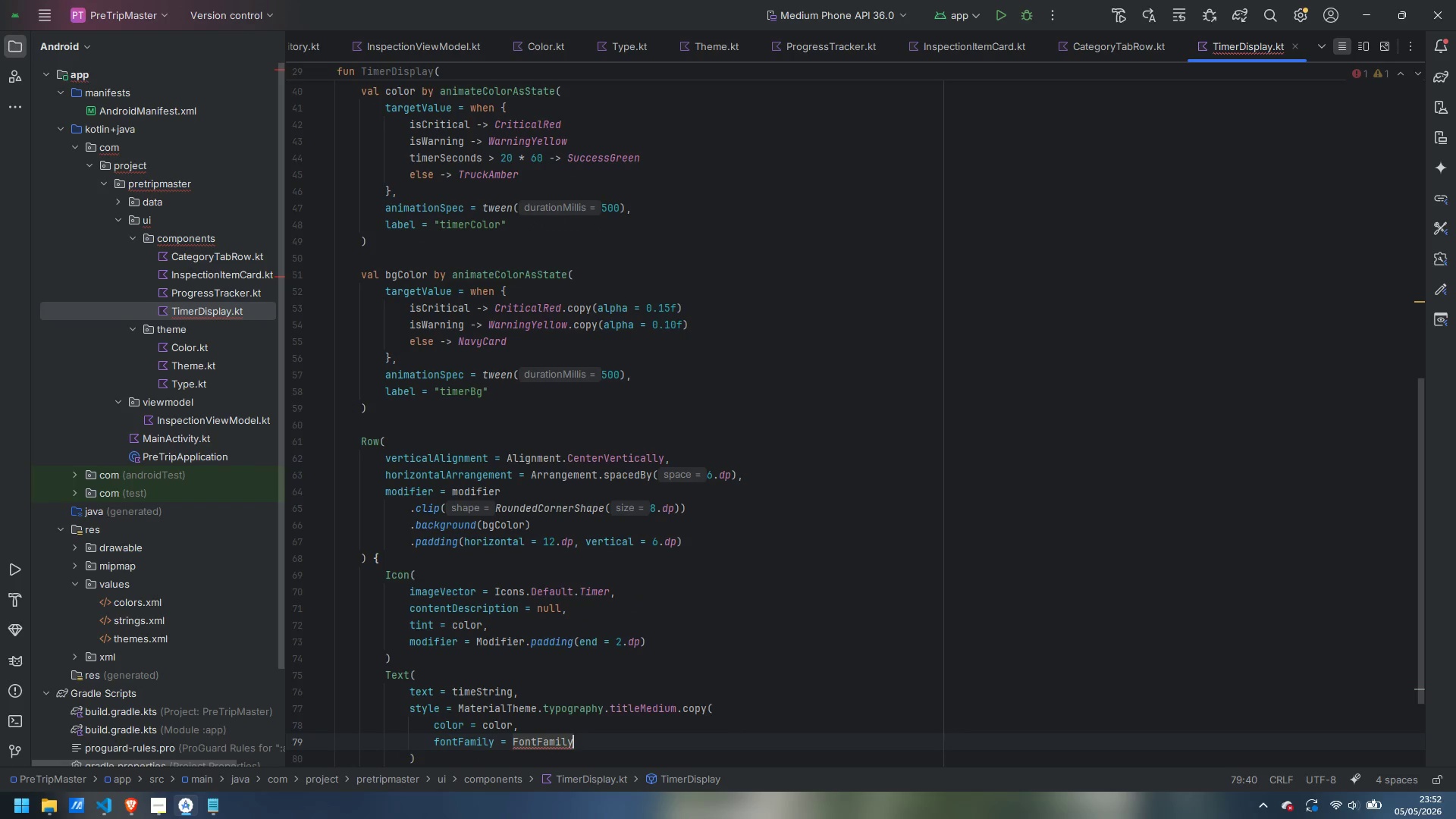 
type(.Mono)
 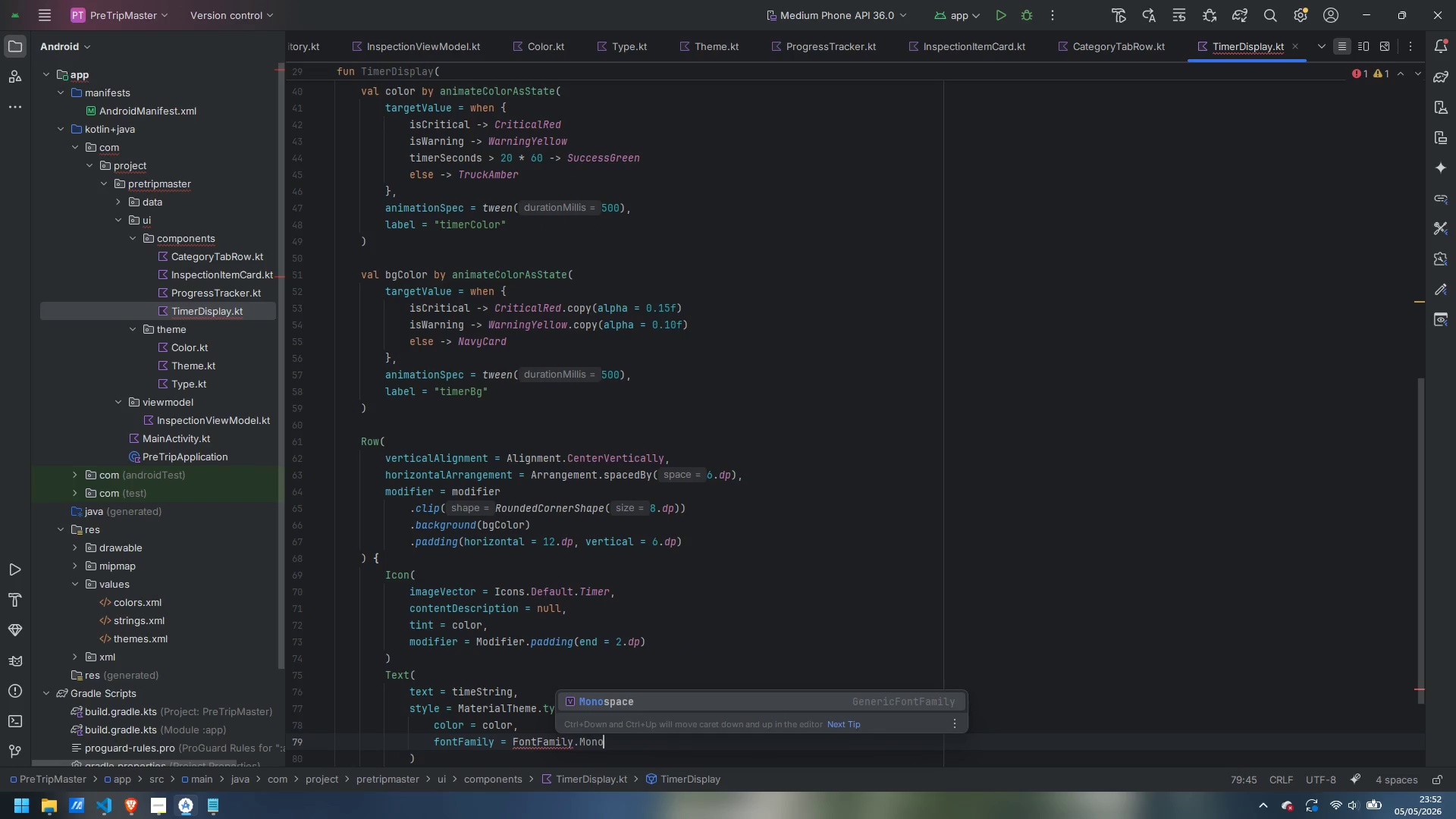 
key(Enter)
 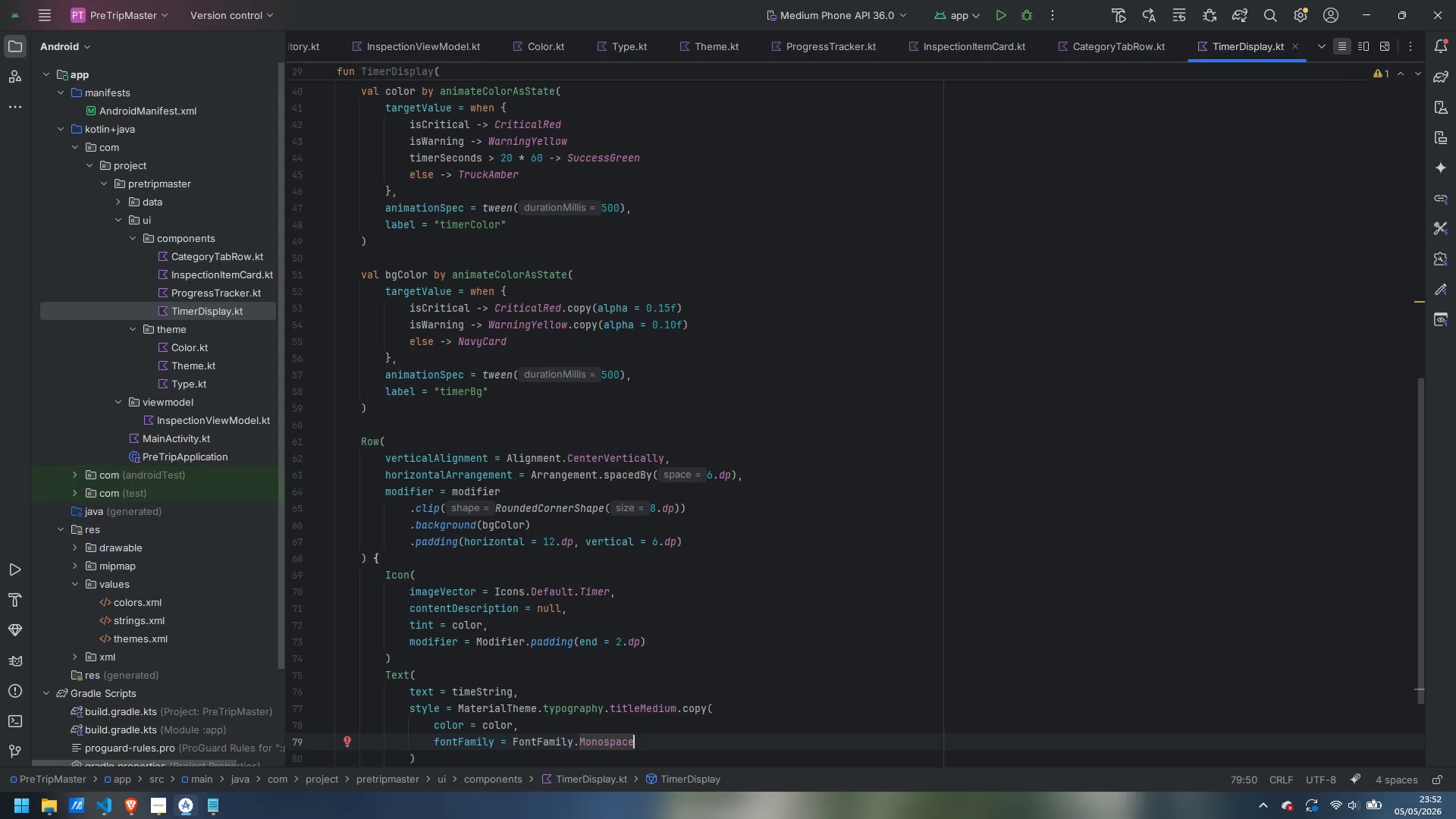 
key(Comma)
 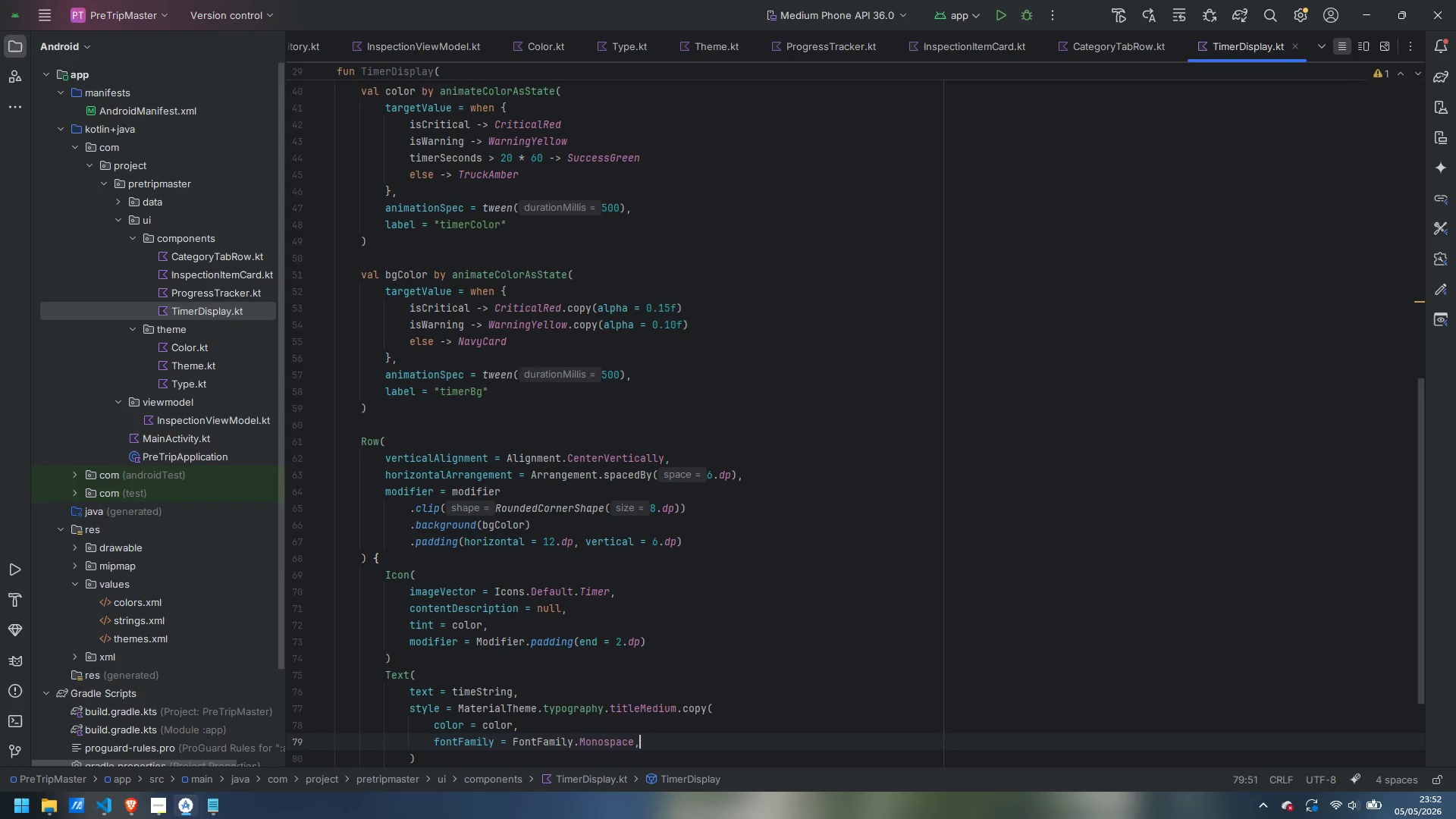 
key(Enter)
 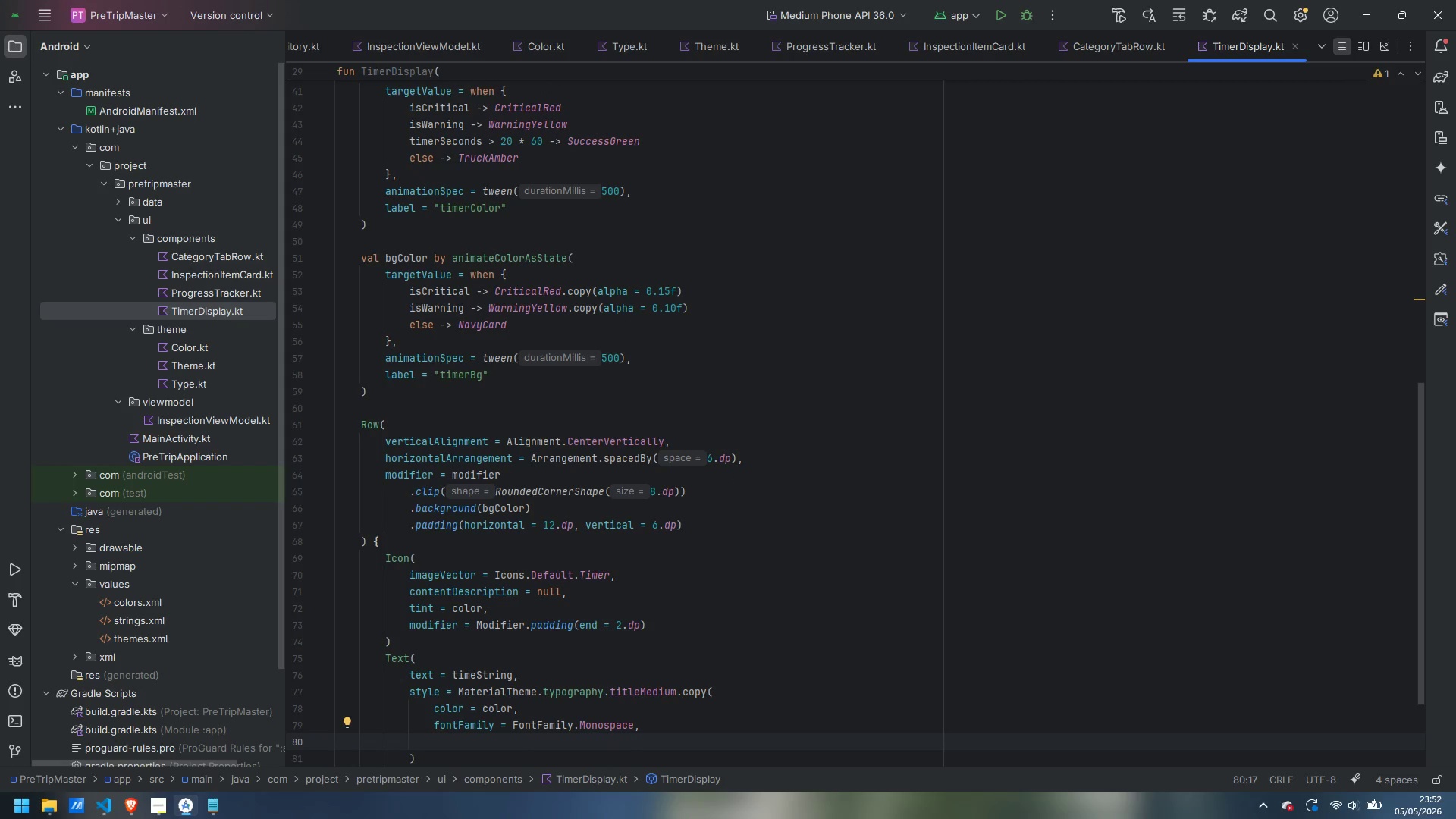 
type(fontWE)
 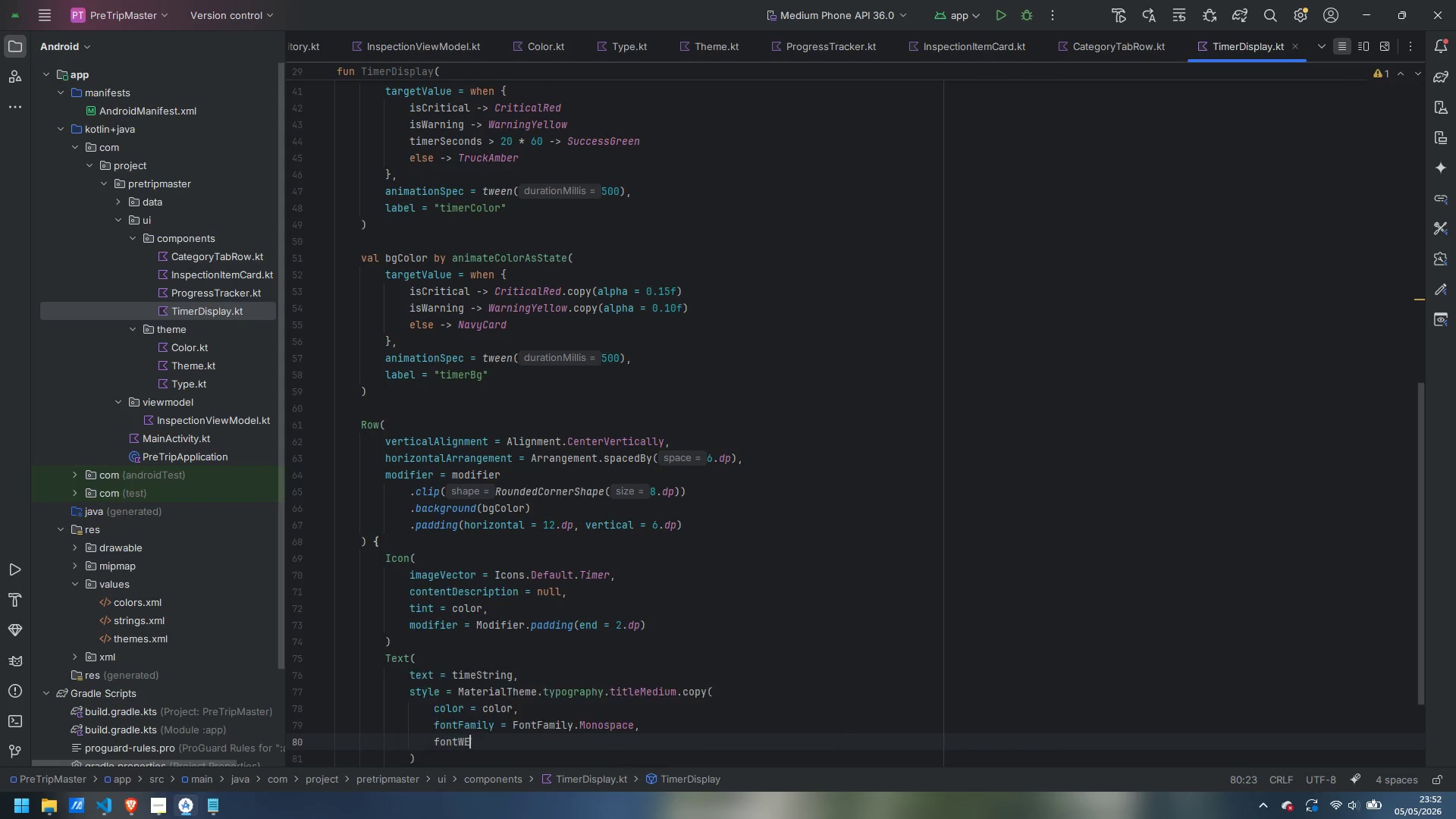 
key(Enter)
 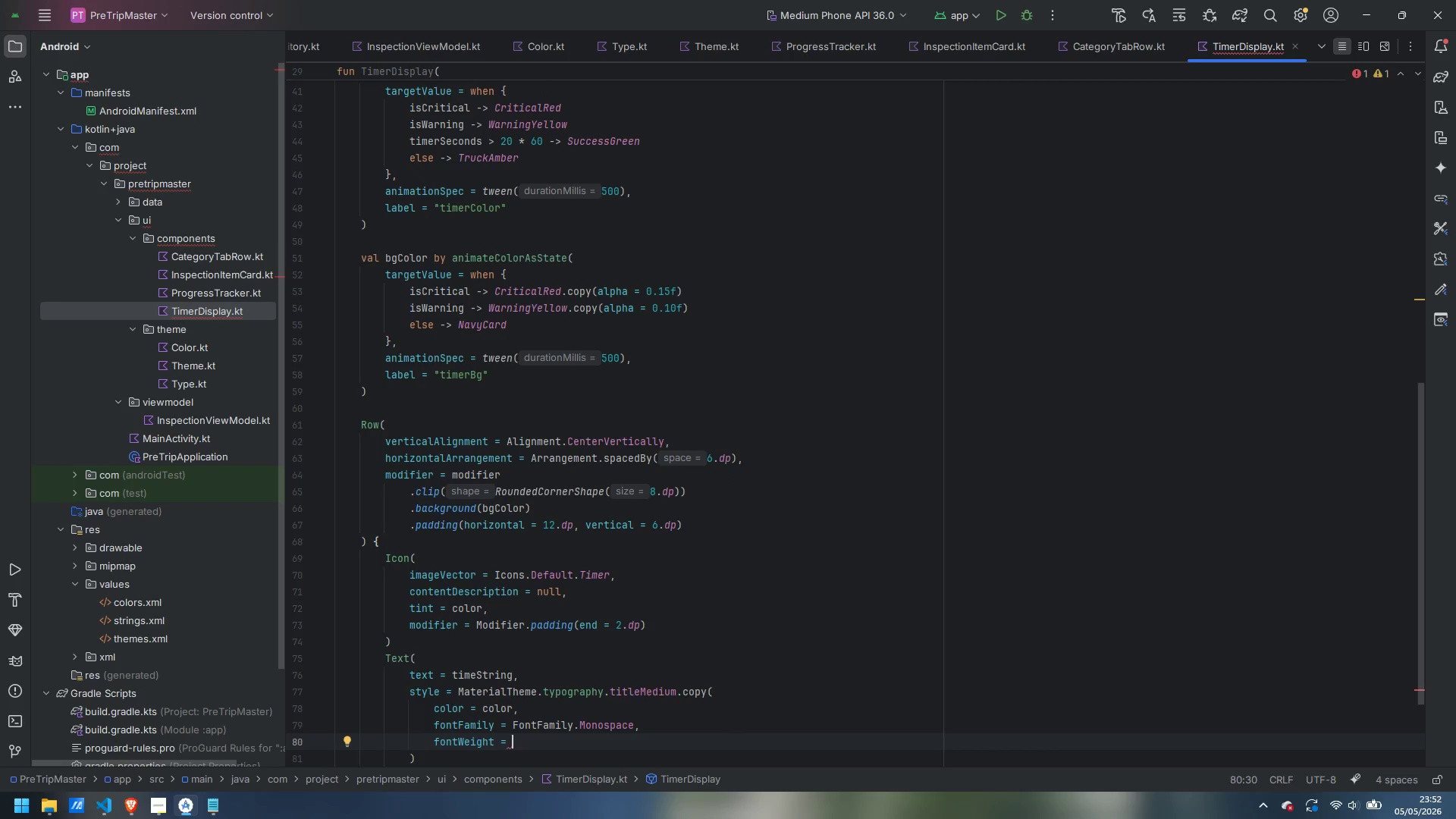 
type(Dont)
 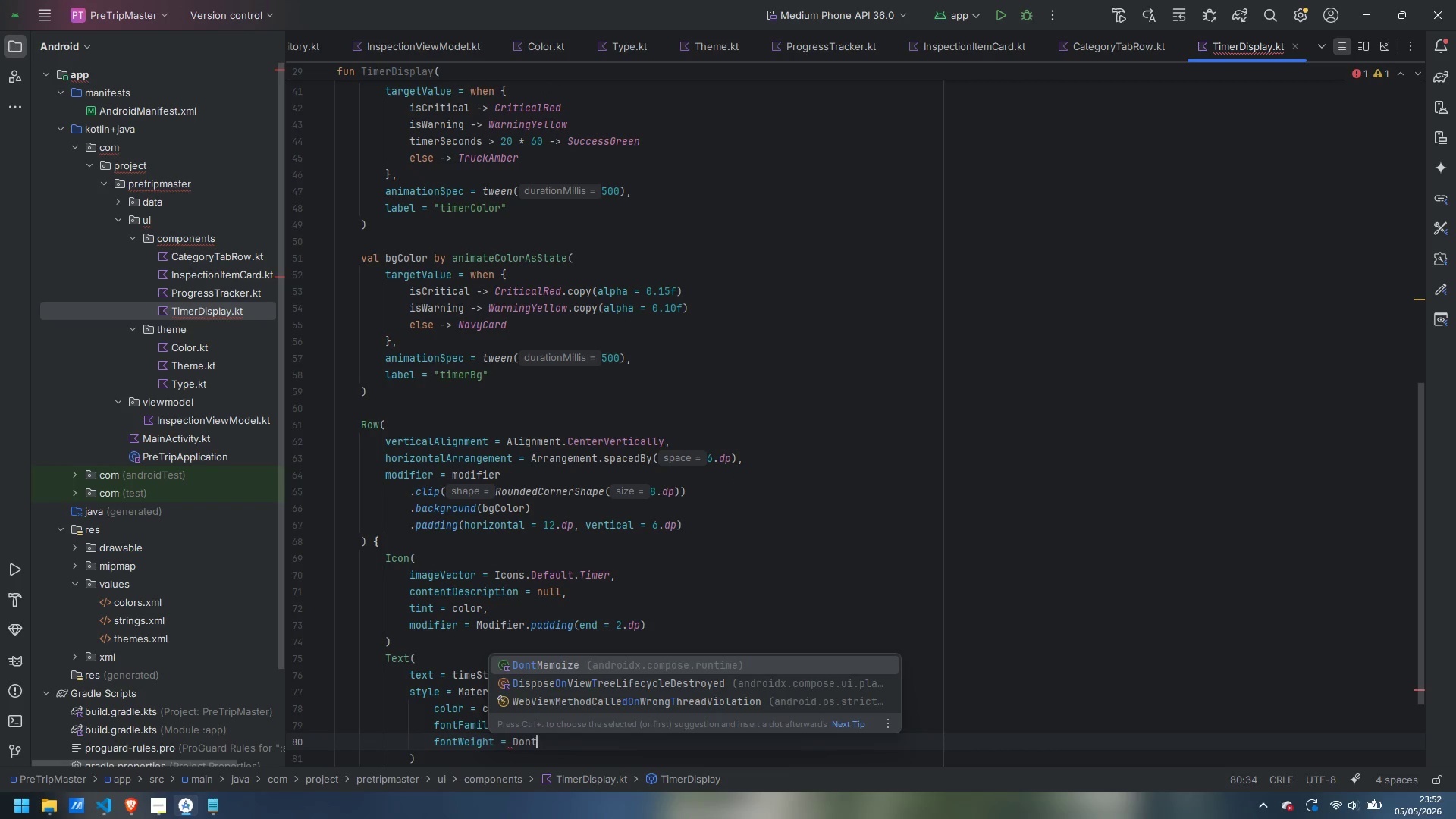 
key(Control+ControlLeft)
 